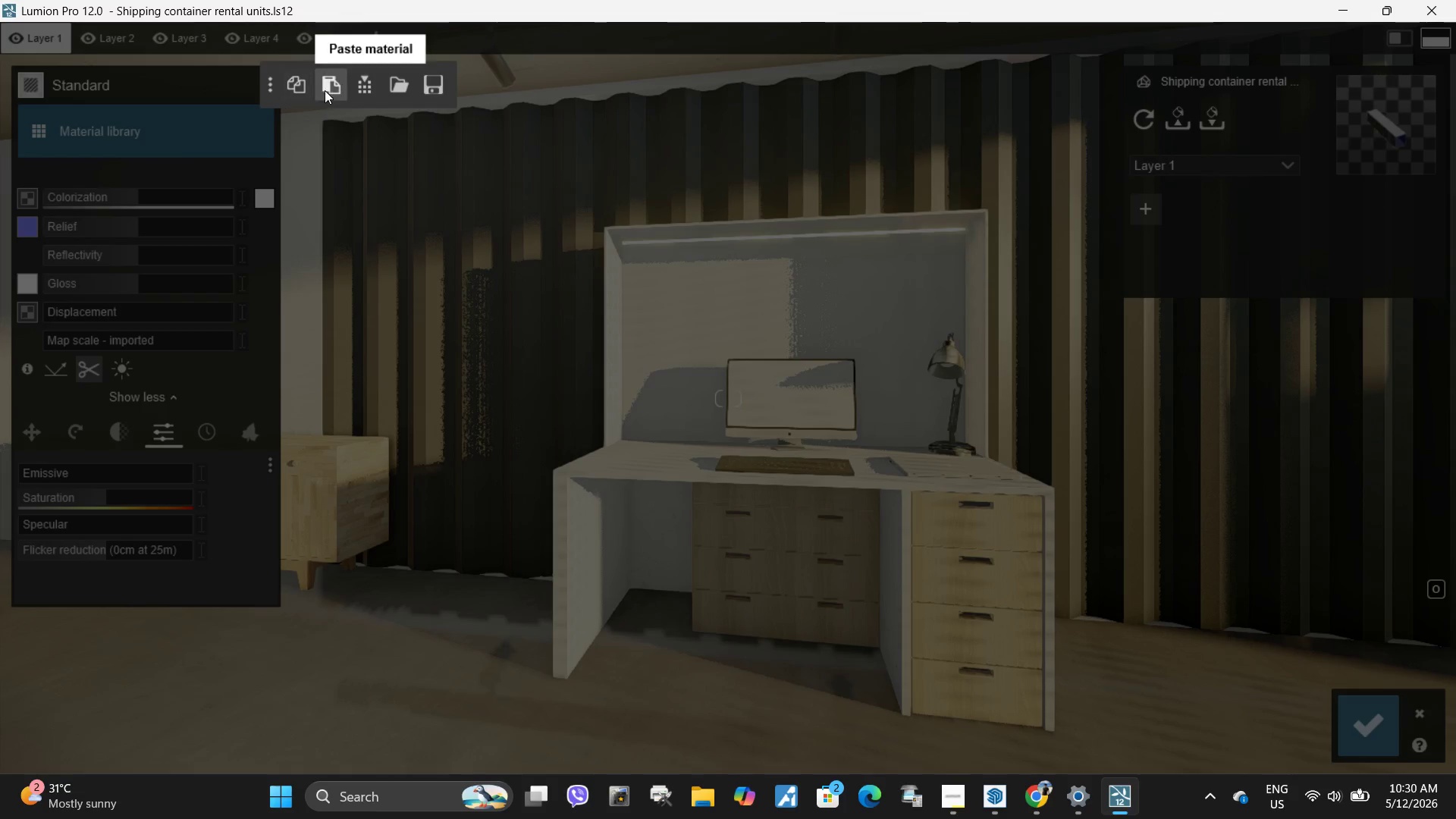 
left_click([326, 89])
 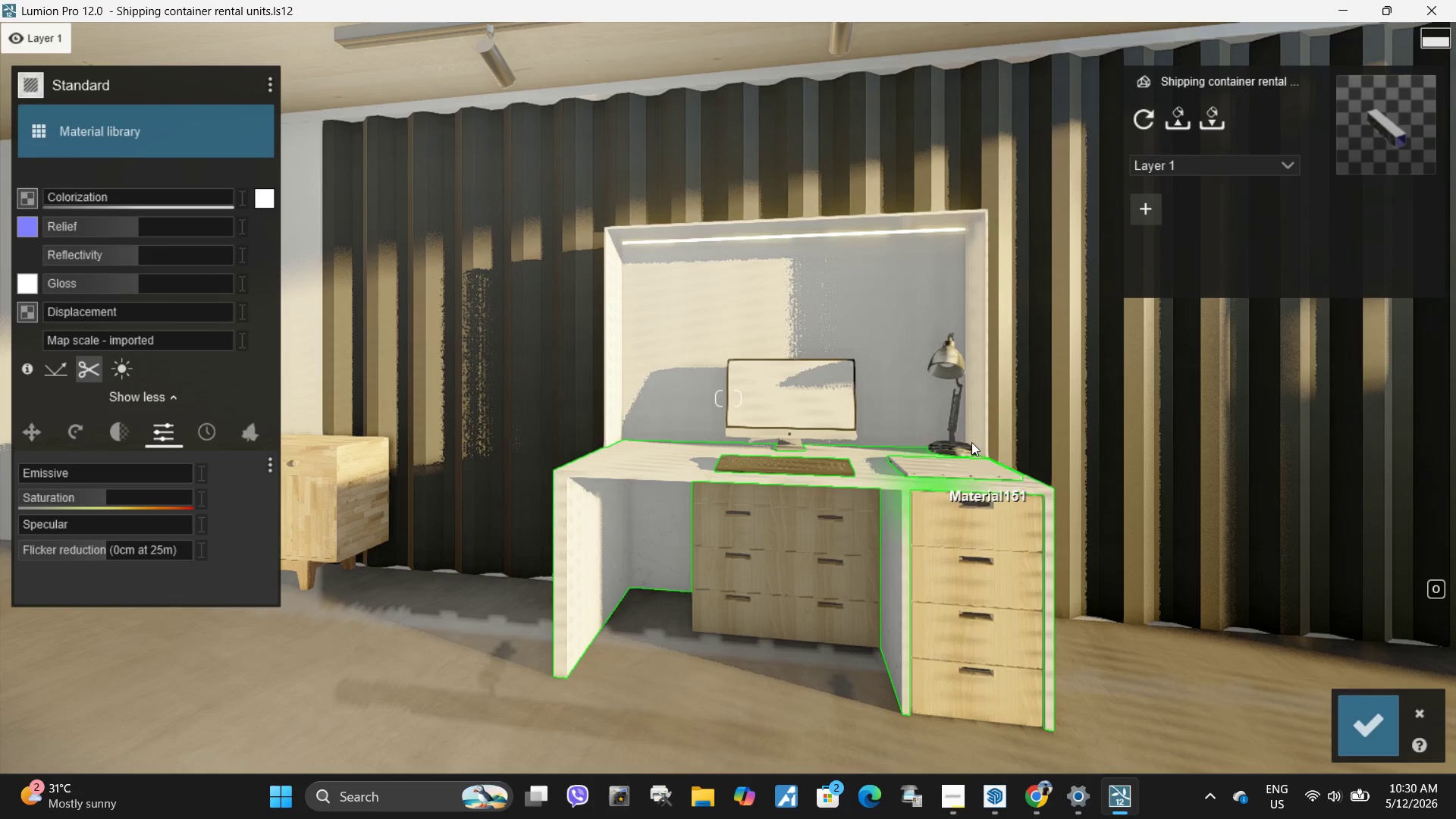 
left_click([946, 298])
 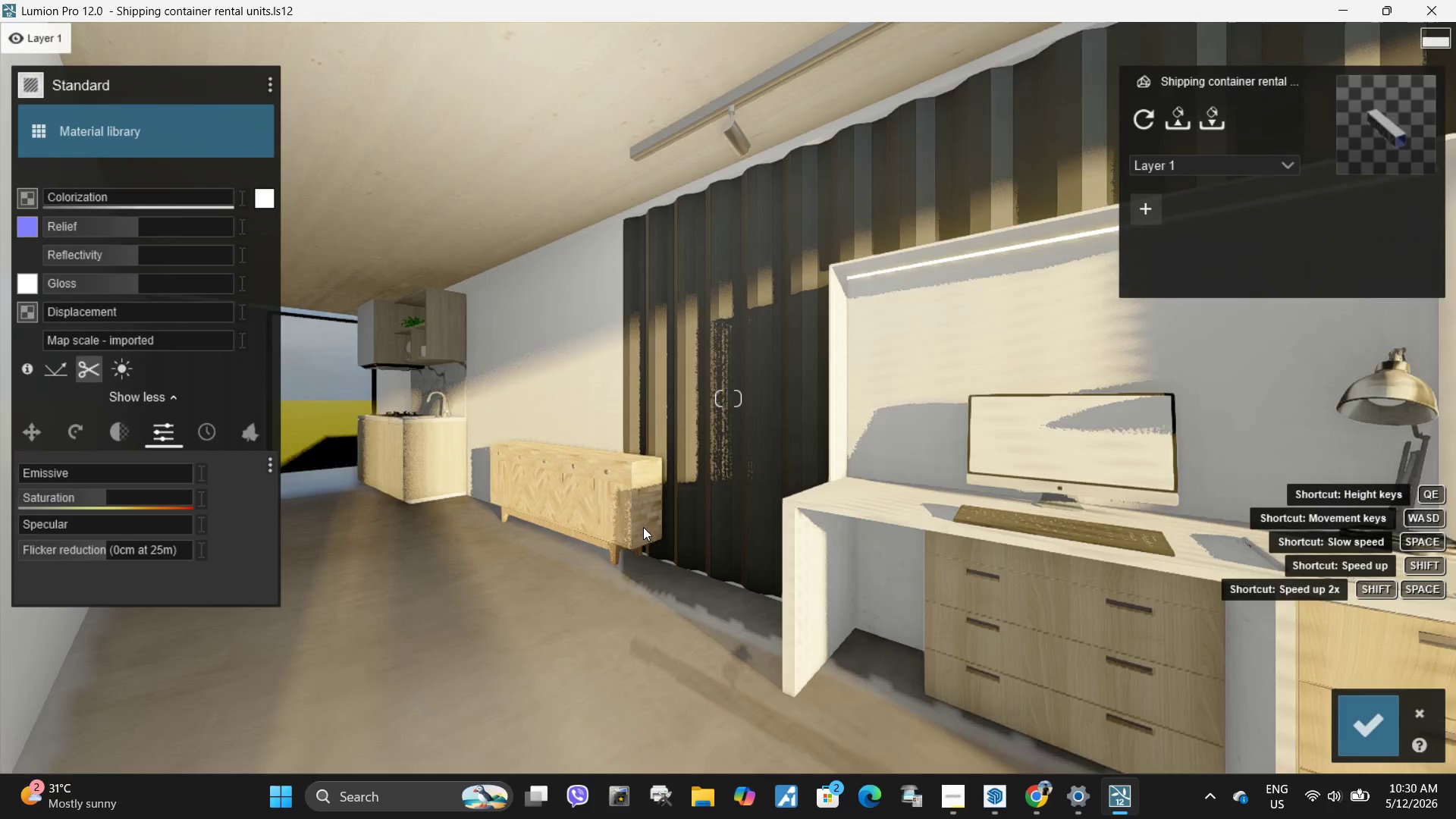 
hold_key(key=W, duration=0.48)
 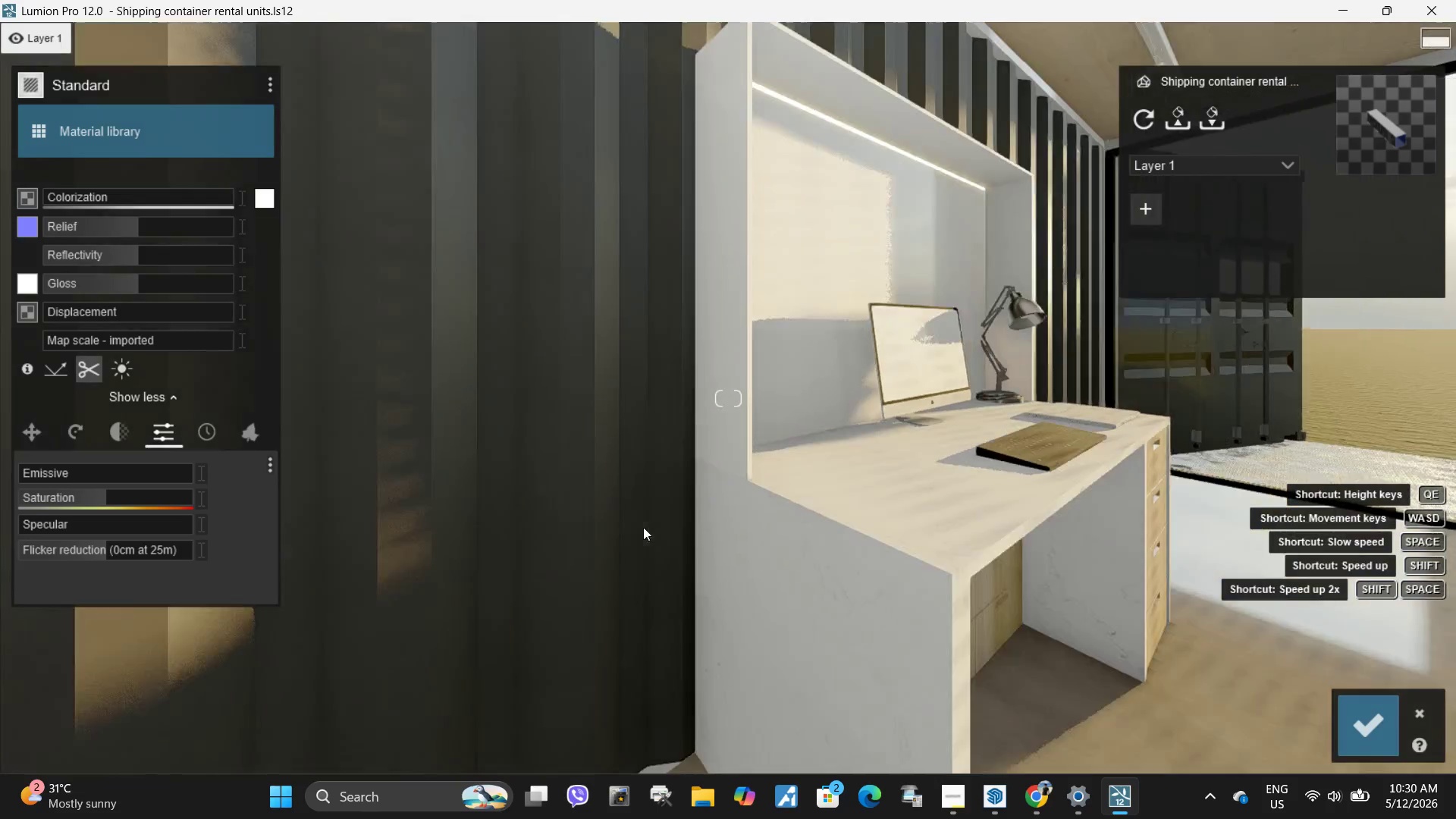 
hold_key(key=A, duration=0.52)
 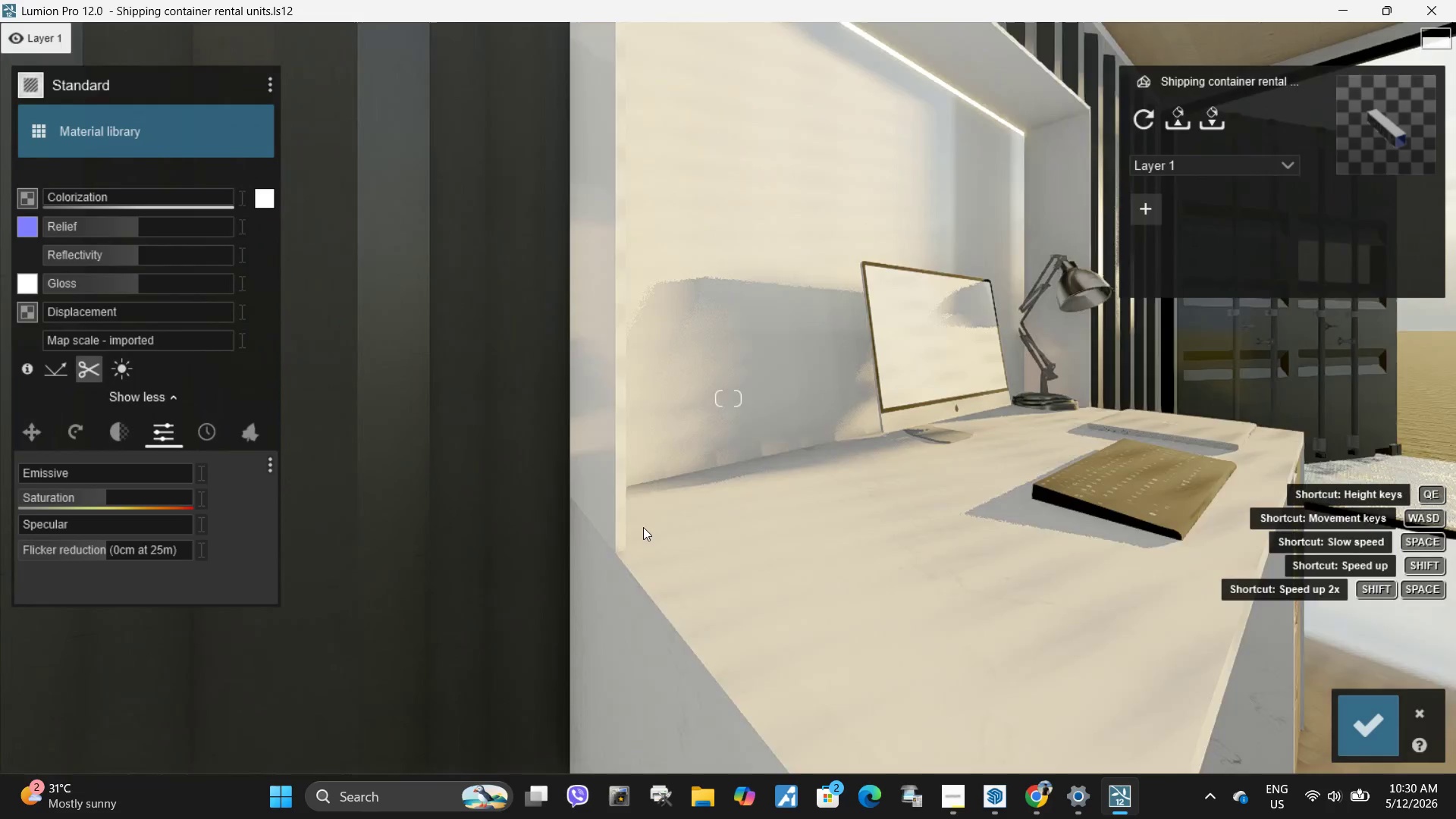 
key(S)
 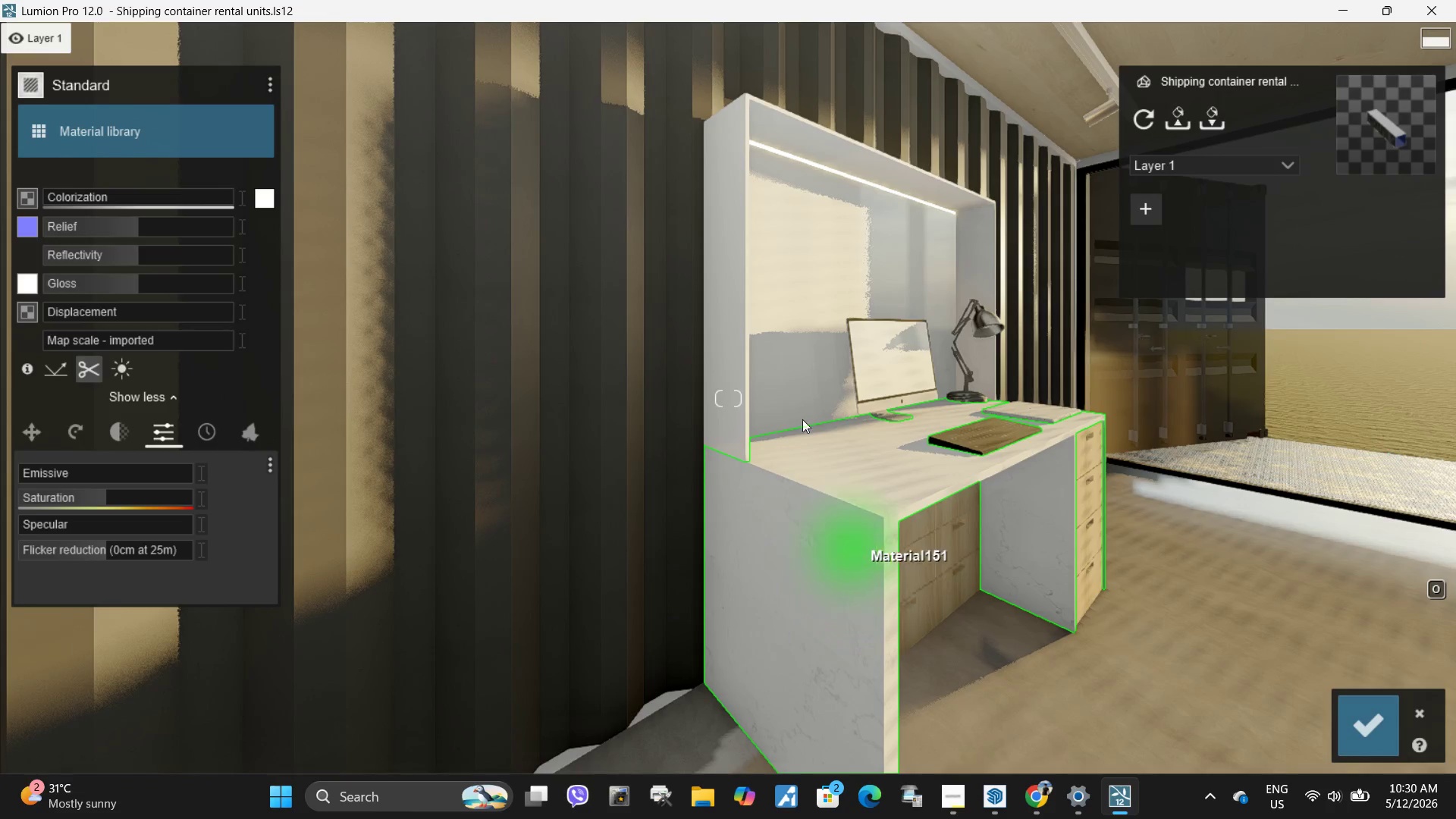 
left_click([742, 309])
 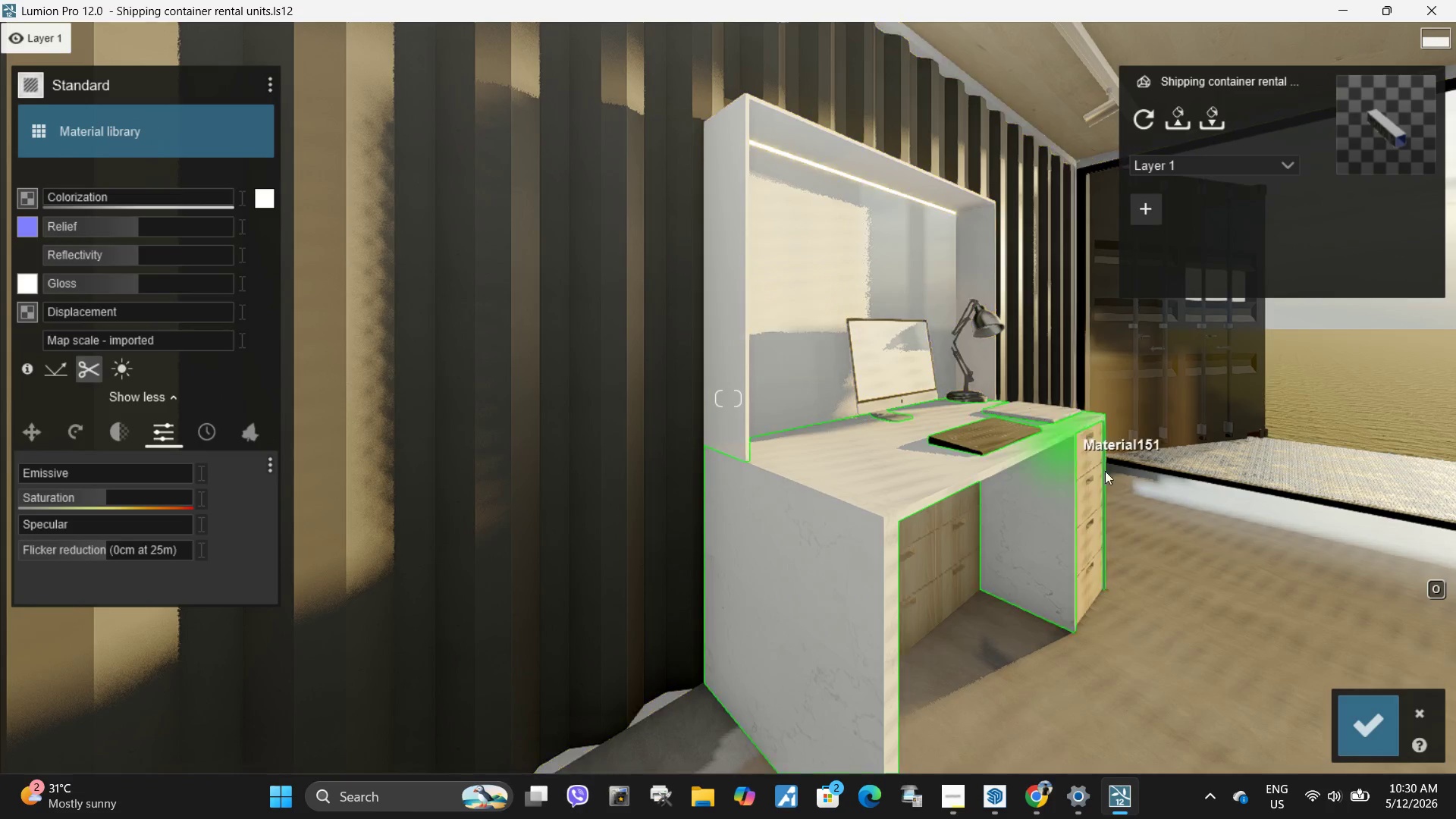 
left_click([1095, 445])
 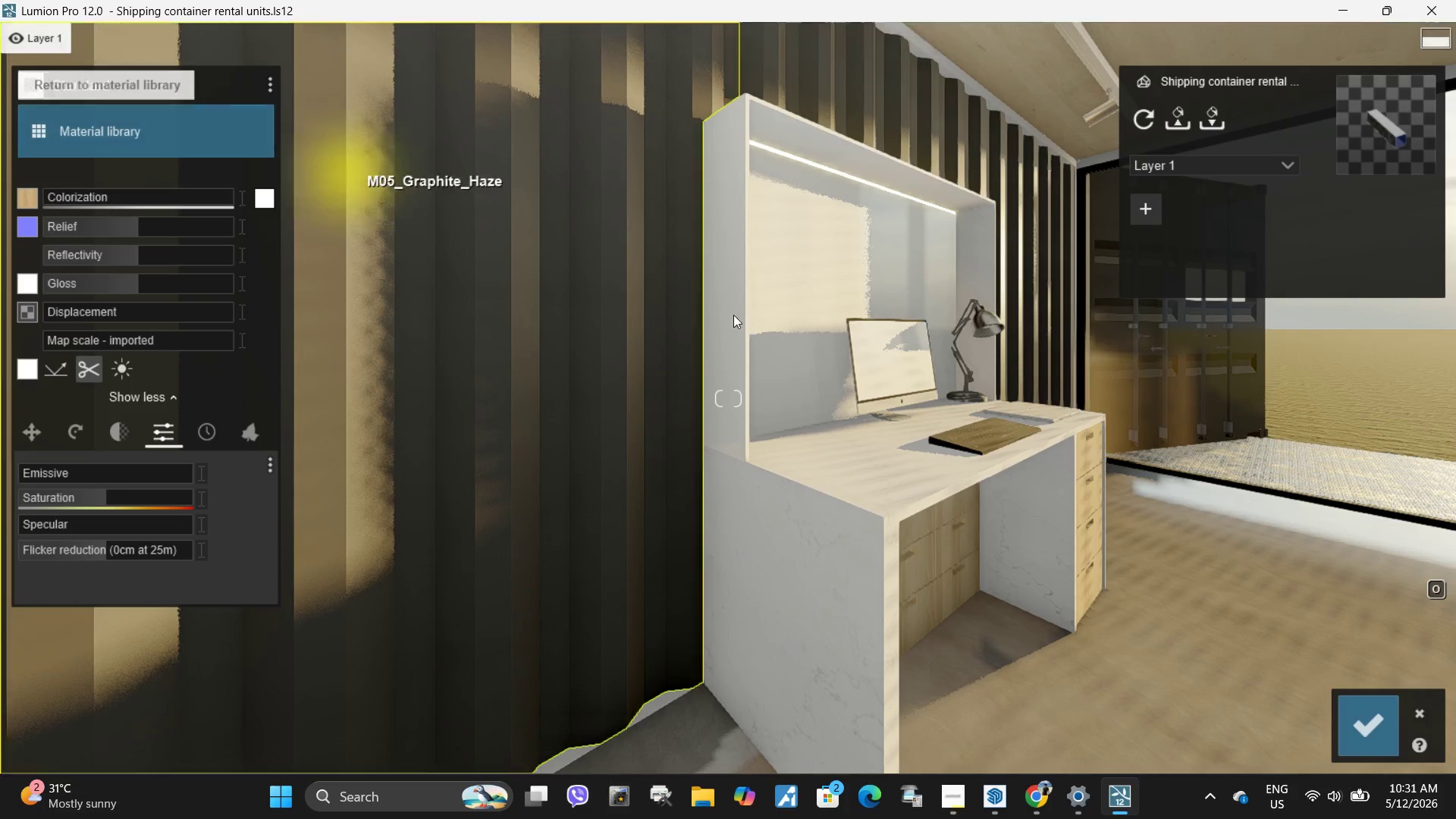 
type(dq)
 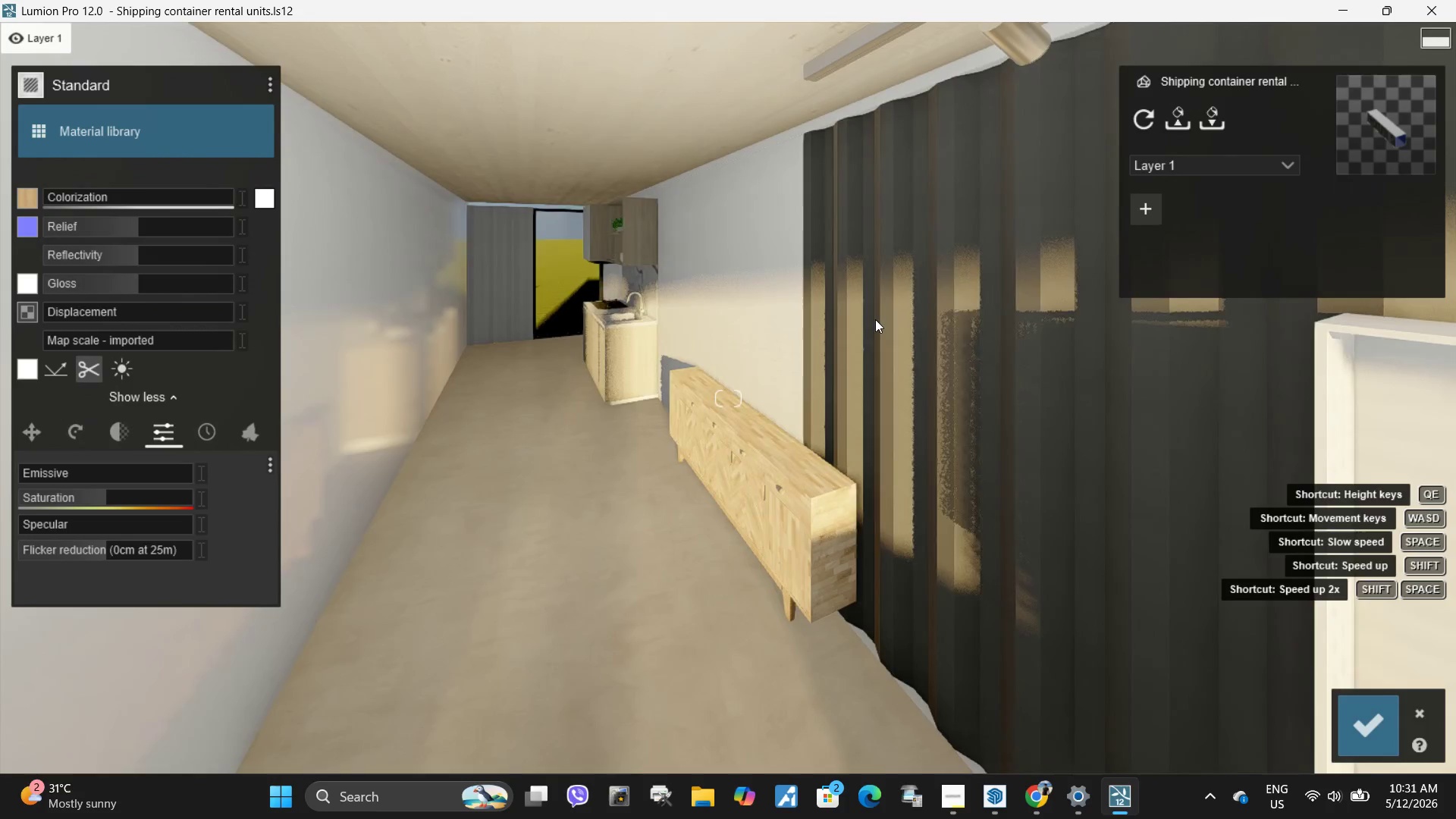 
type(ae)
 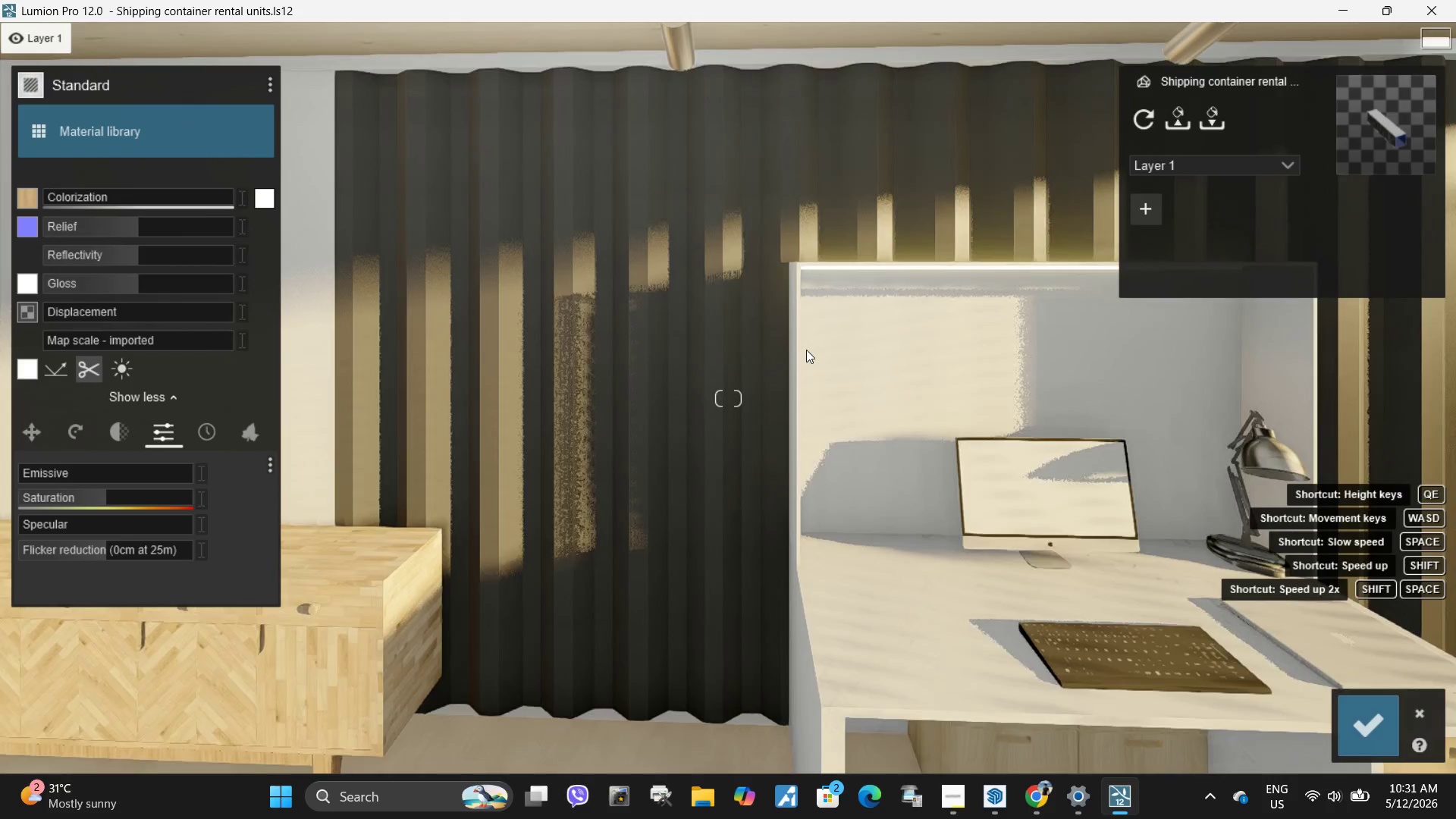 
key(S)
 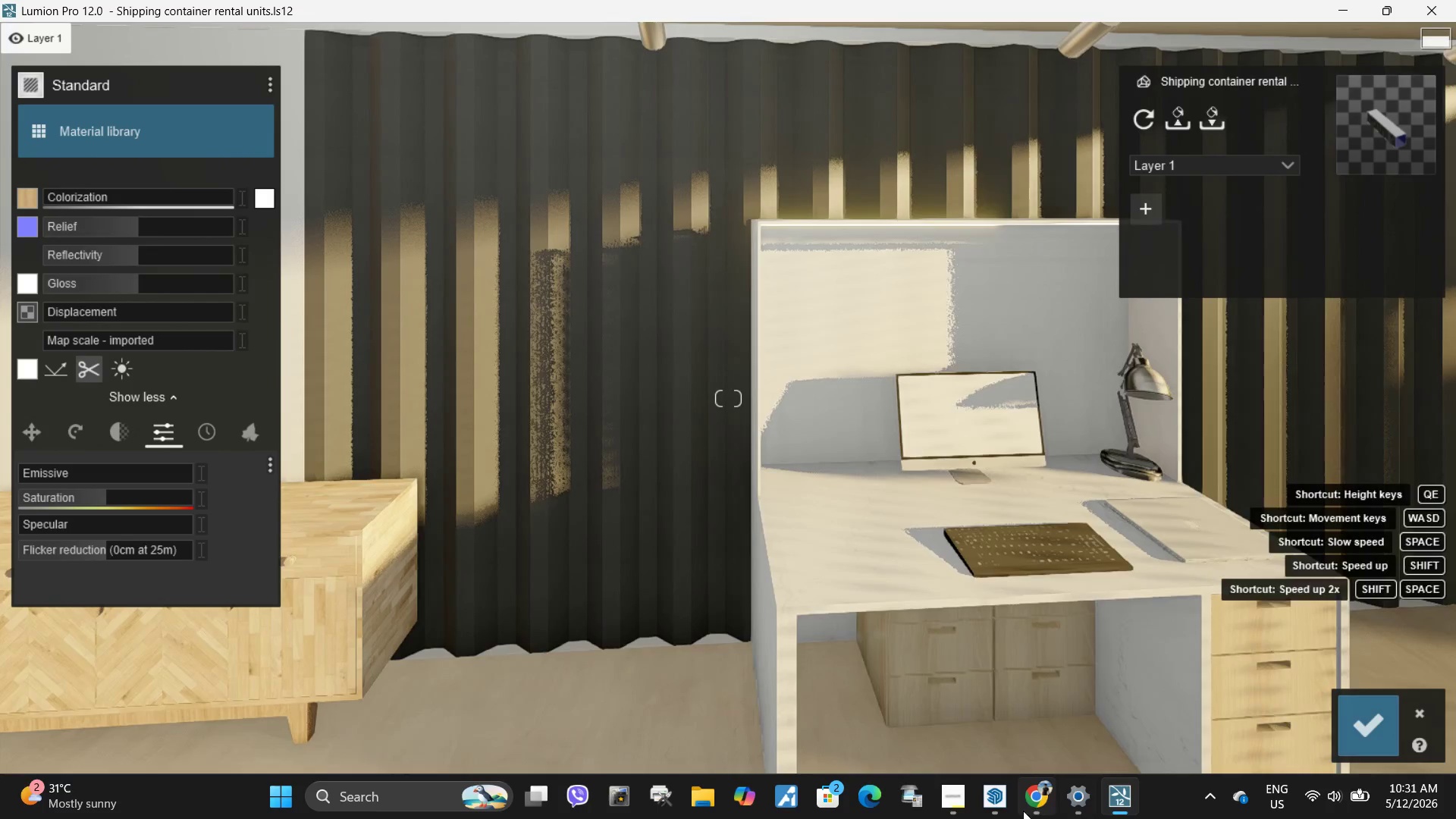 
left_click([979, 805])
 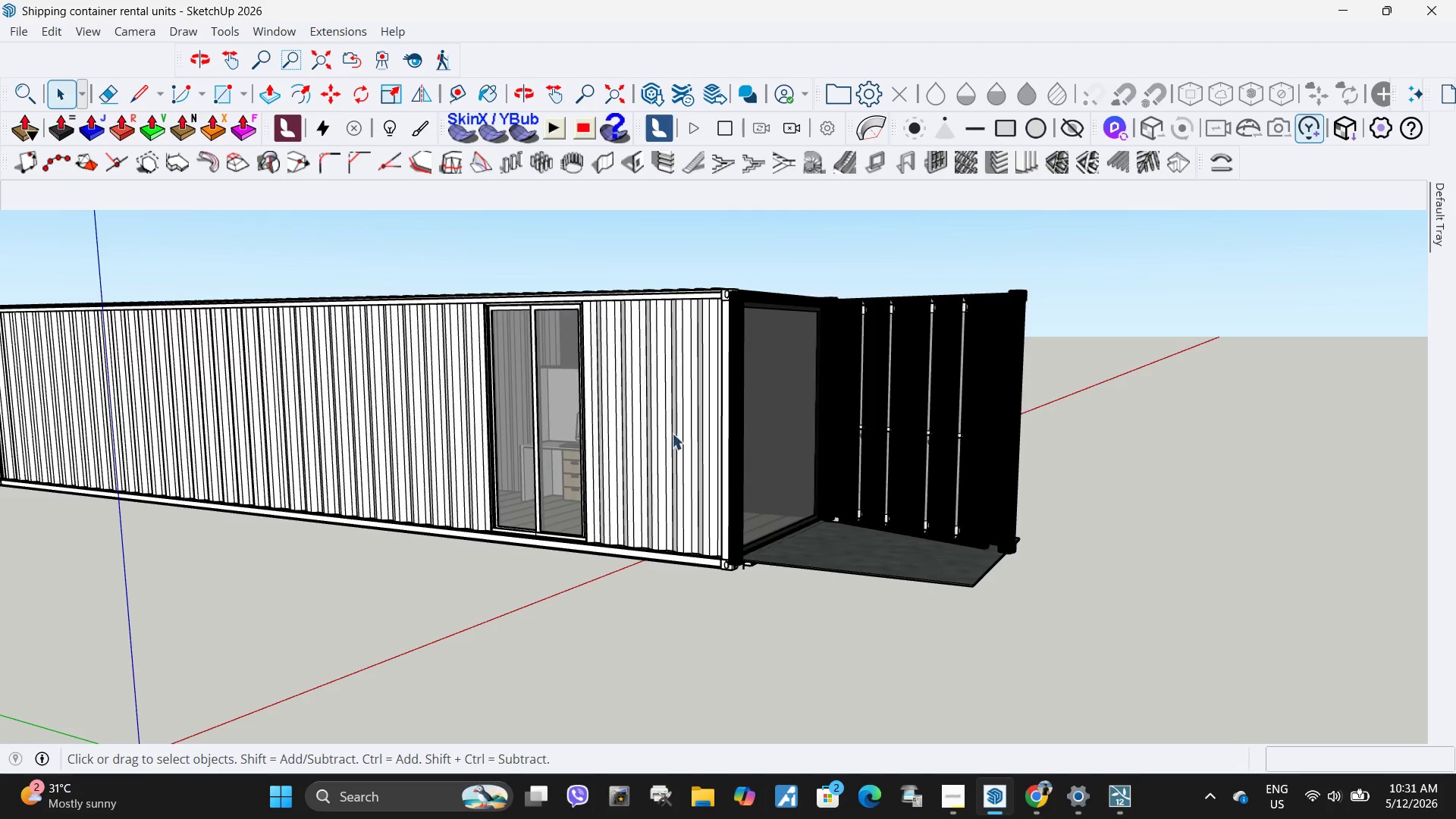 
scroll: coordinate [654, 393], scroll_direction: up, amount: 4.0
 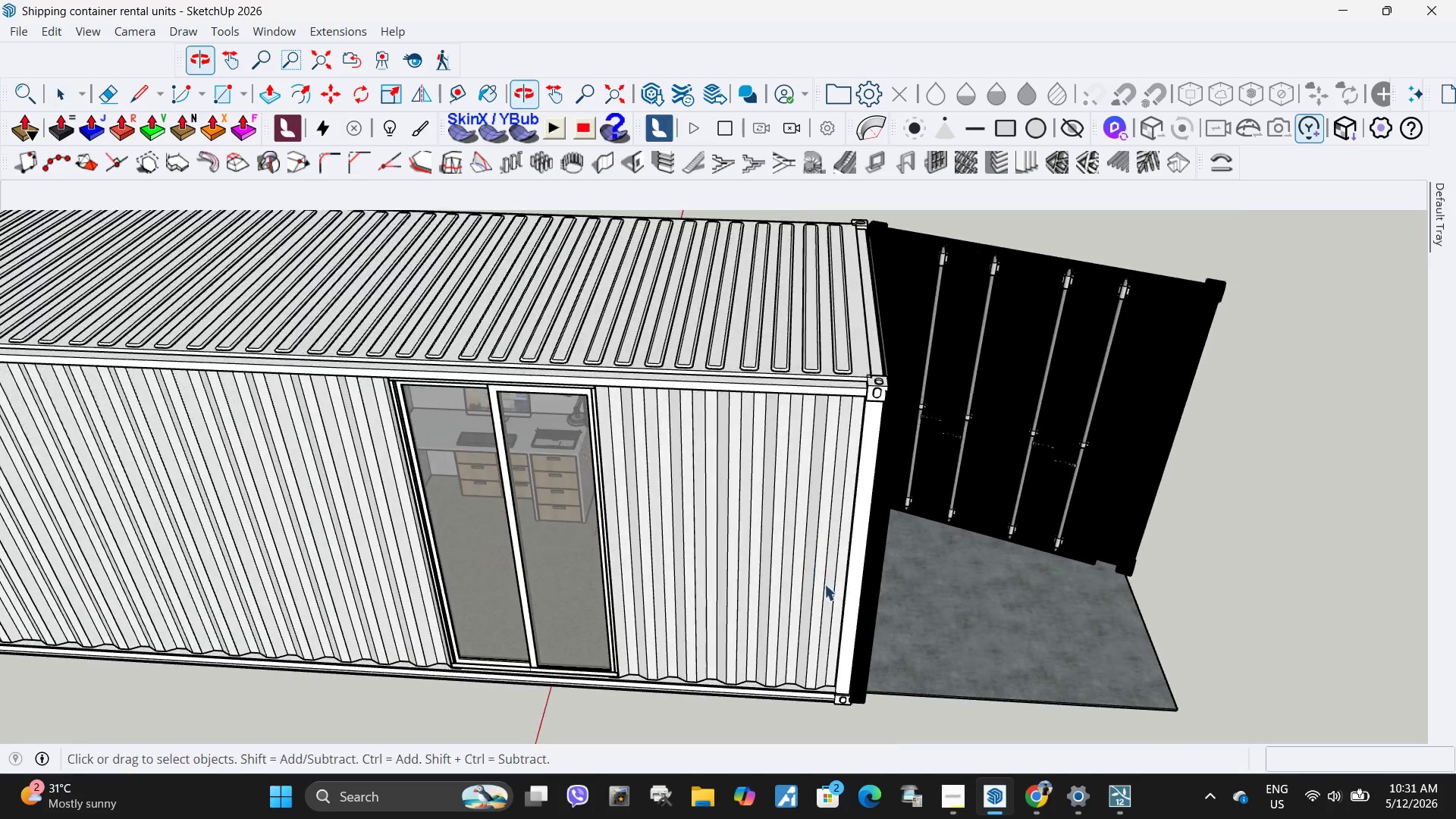 
left_click([757, 447])
 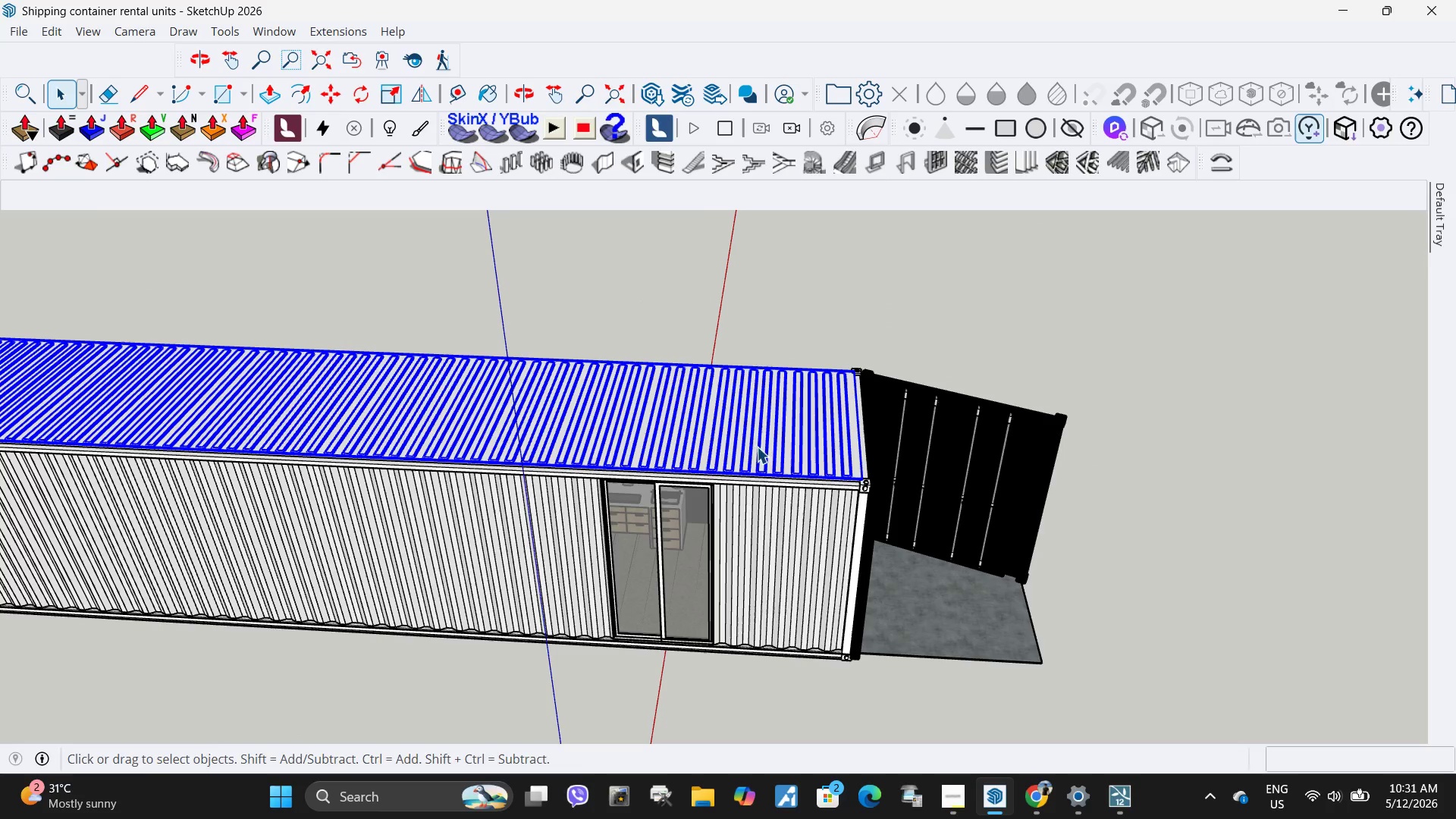 
scroll: coordinate [851, 598], scroll_direction: down, amount: 6.0
 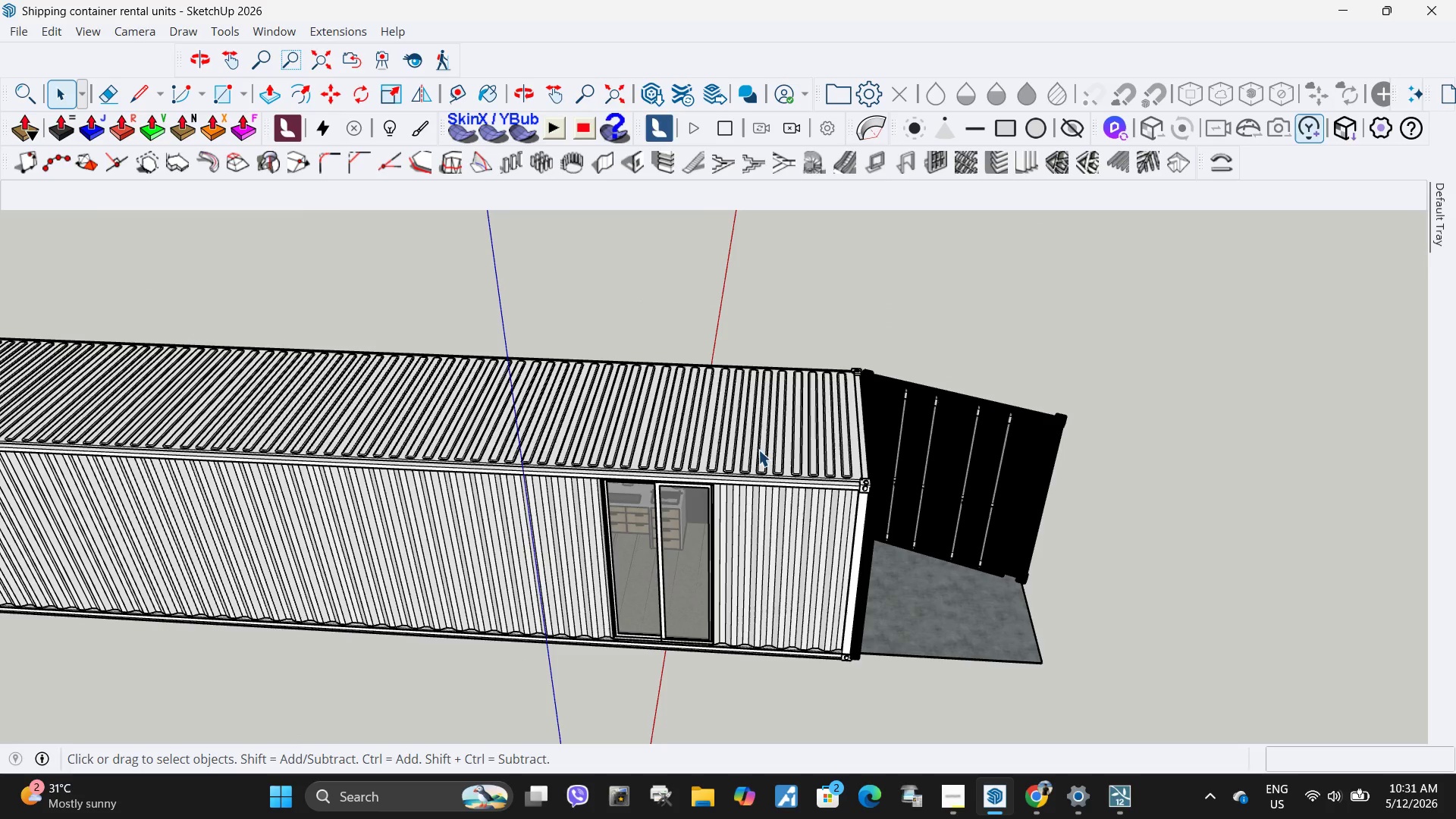 
key(M)
 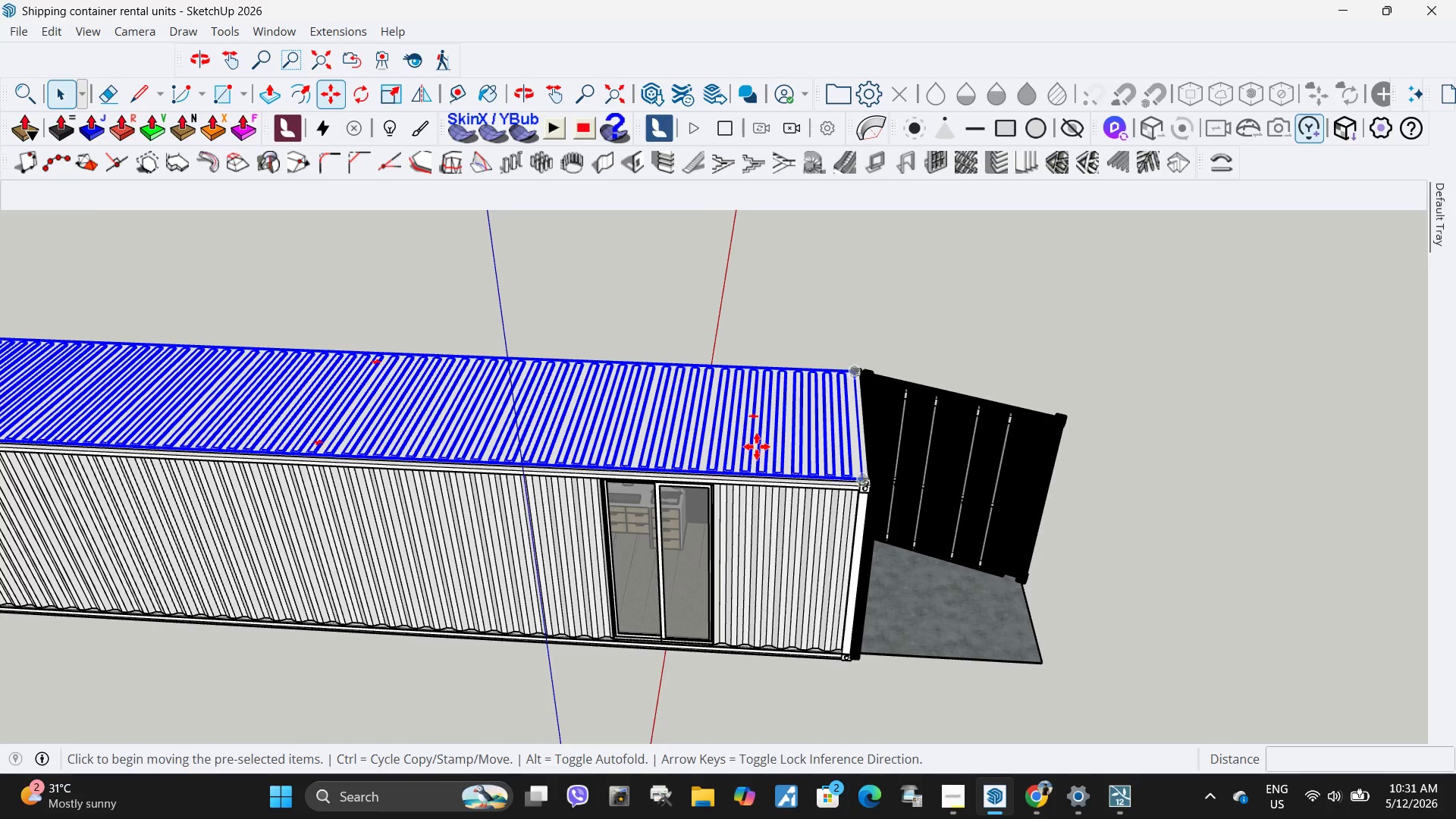 
left_click([757, 447])
 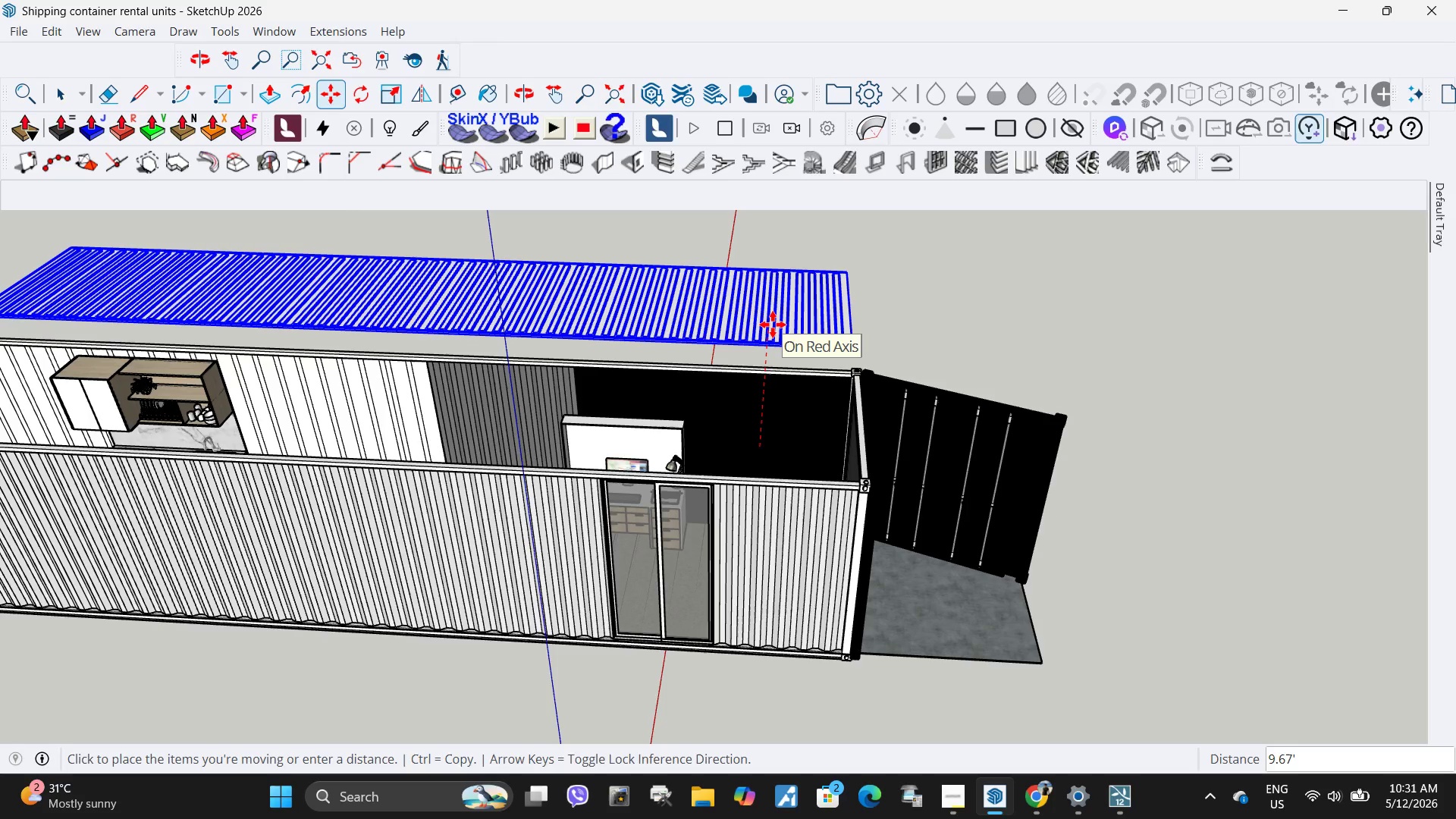 
key(Numpad1)
 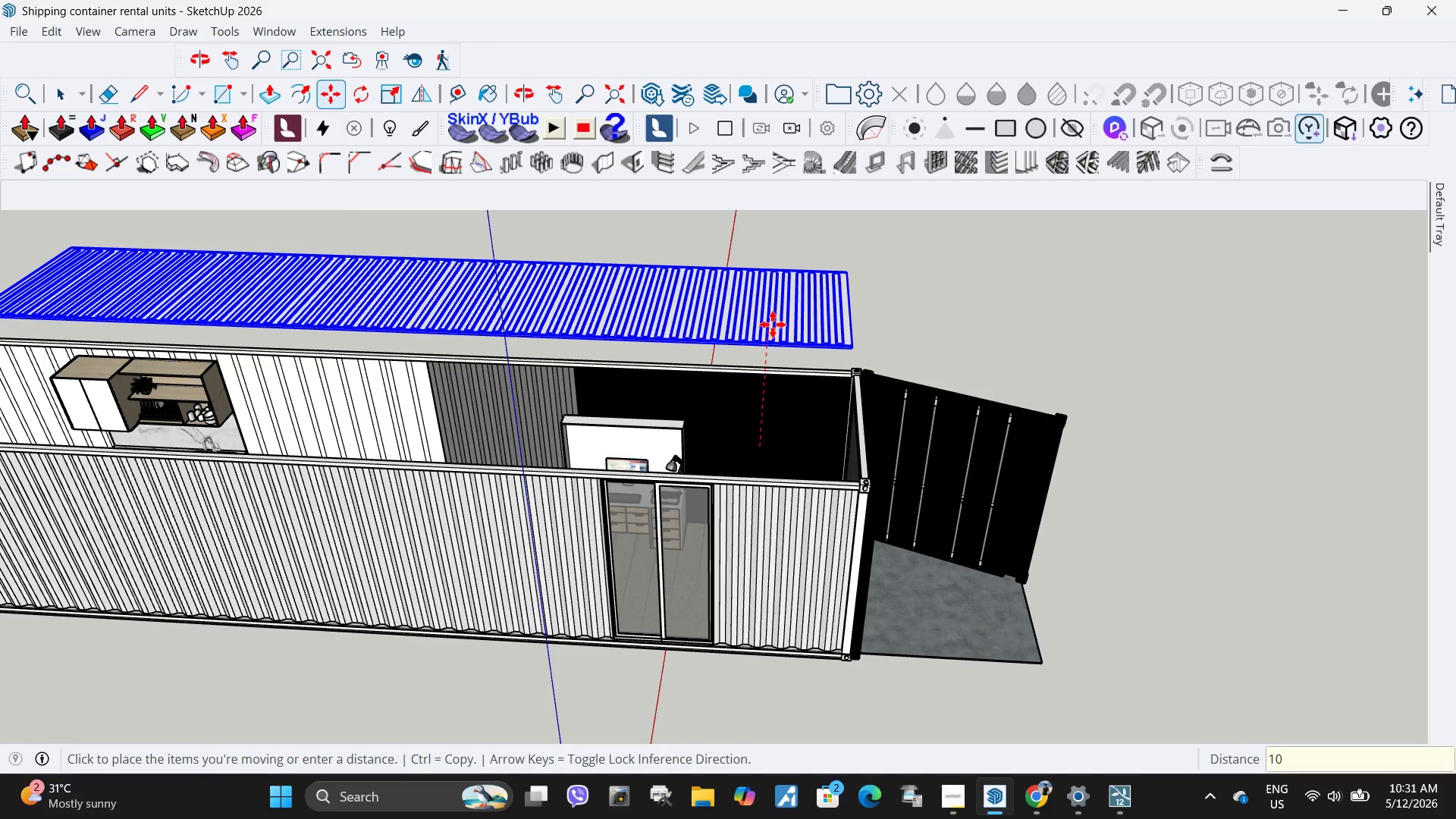 
key(Numpad0)
 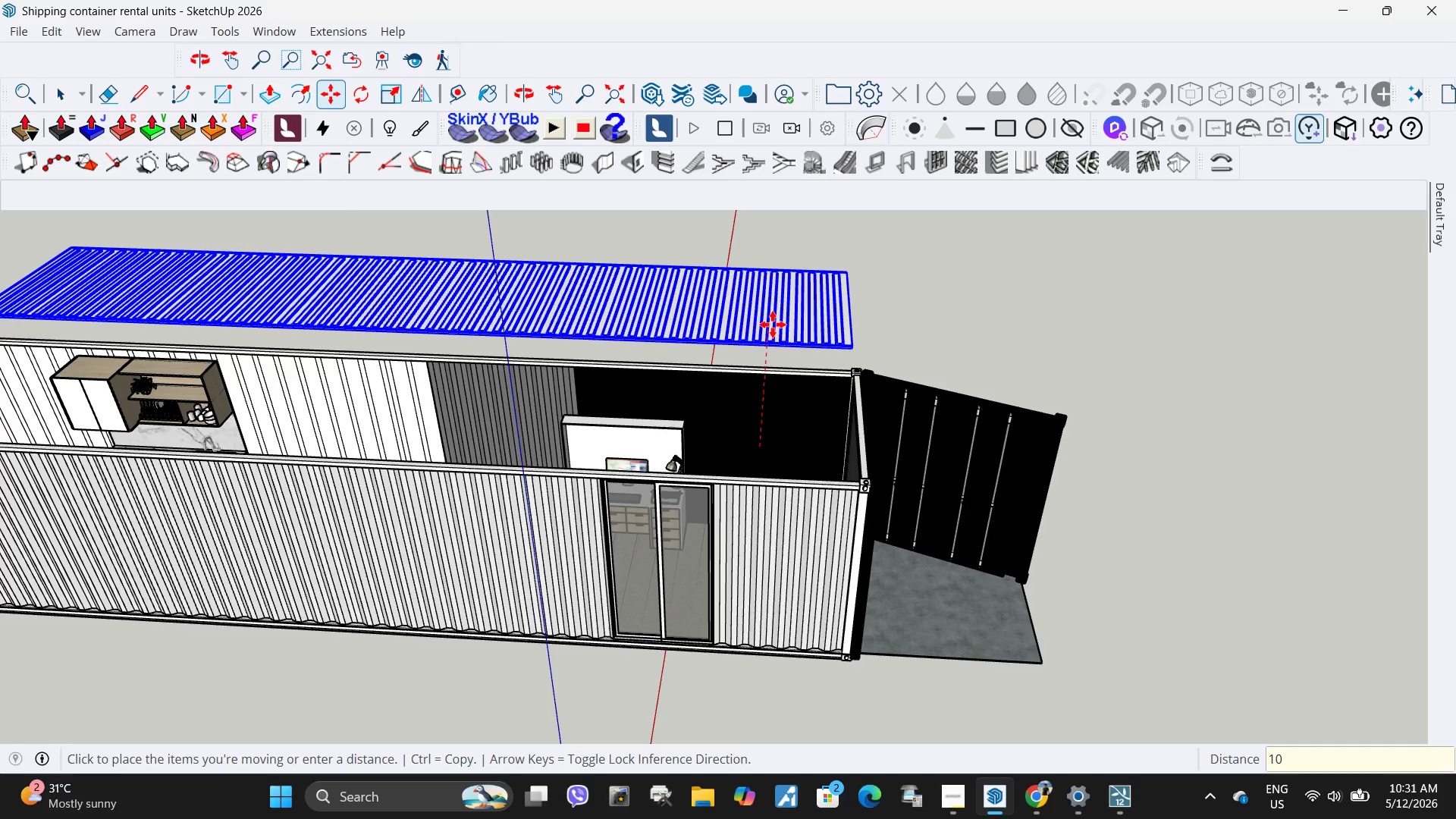 
key(NumpadEnter)
 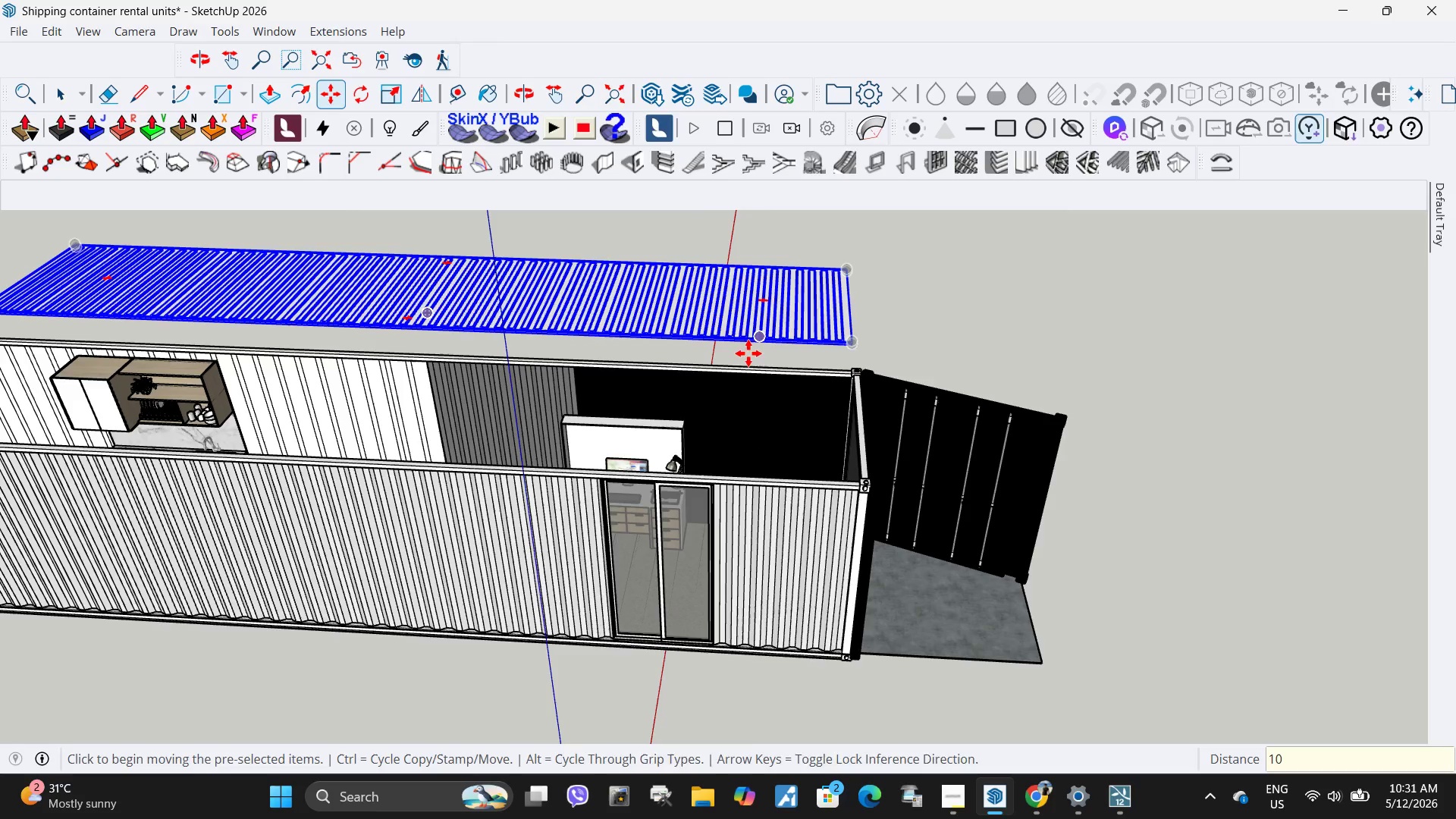 
key(Space)
 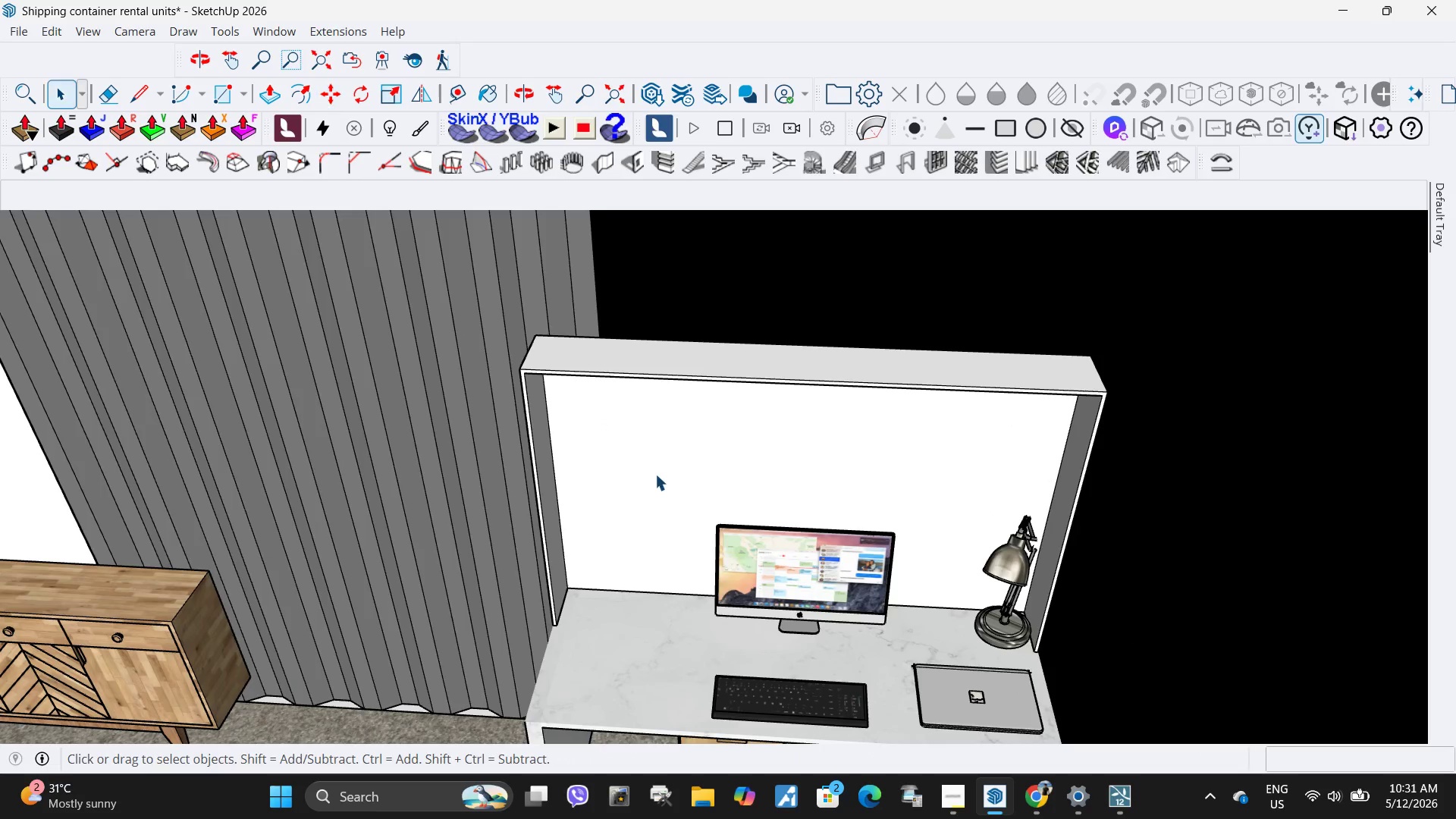 
double_click([655, 474])
 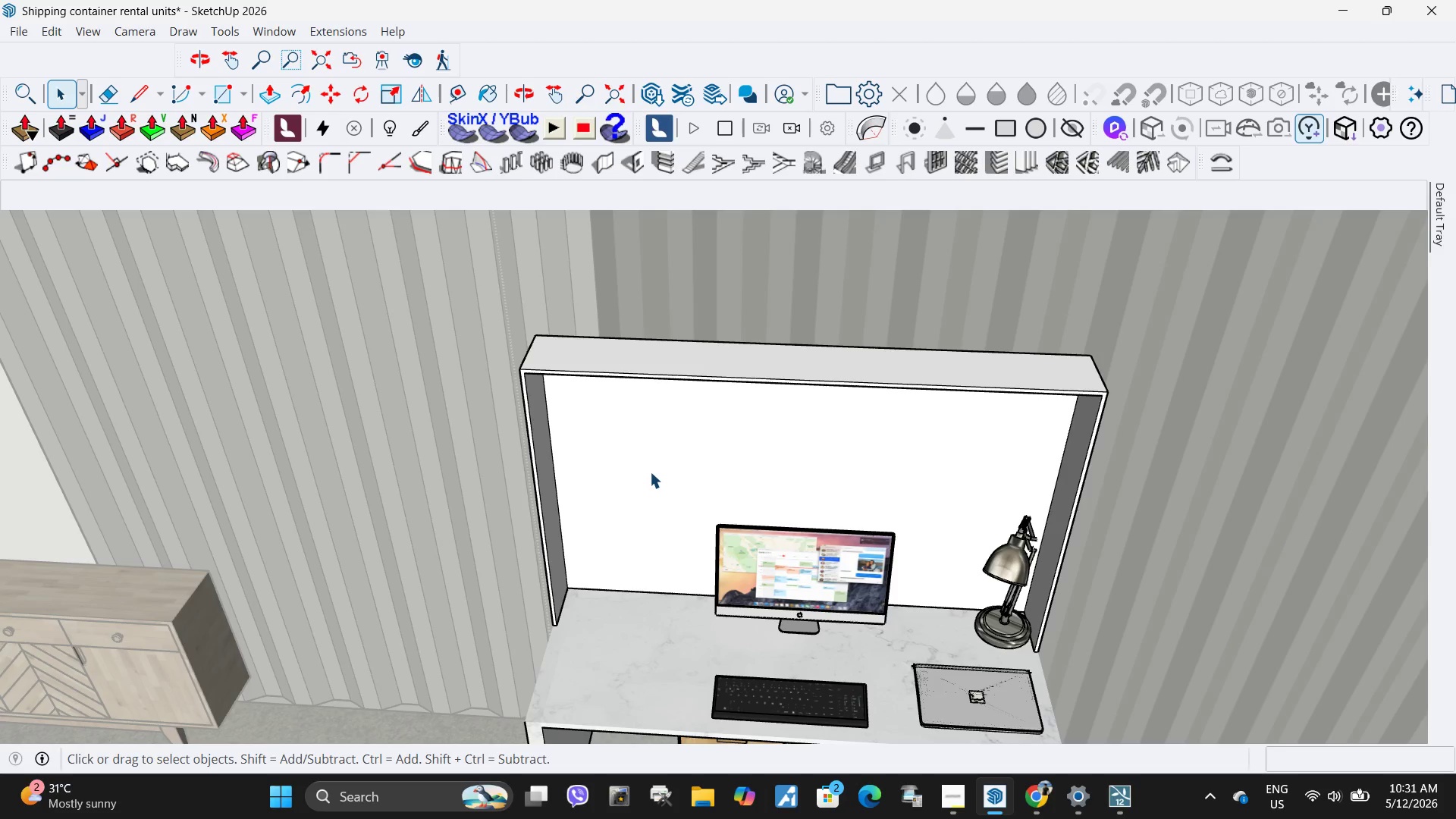 
scroll: coordinate [672, 476], scroll_direction: up, amount: 14.0
 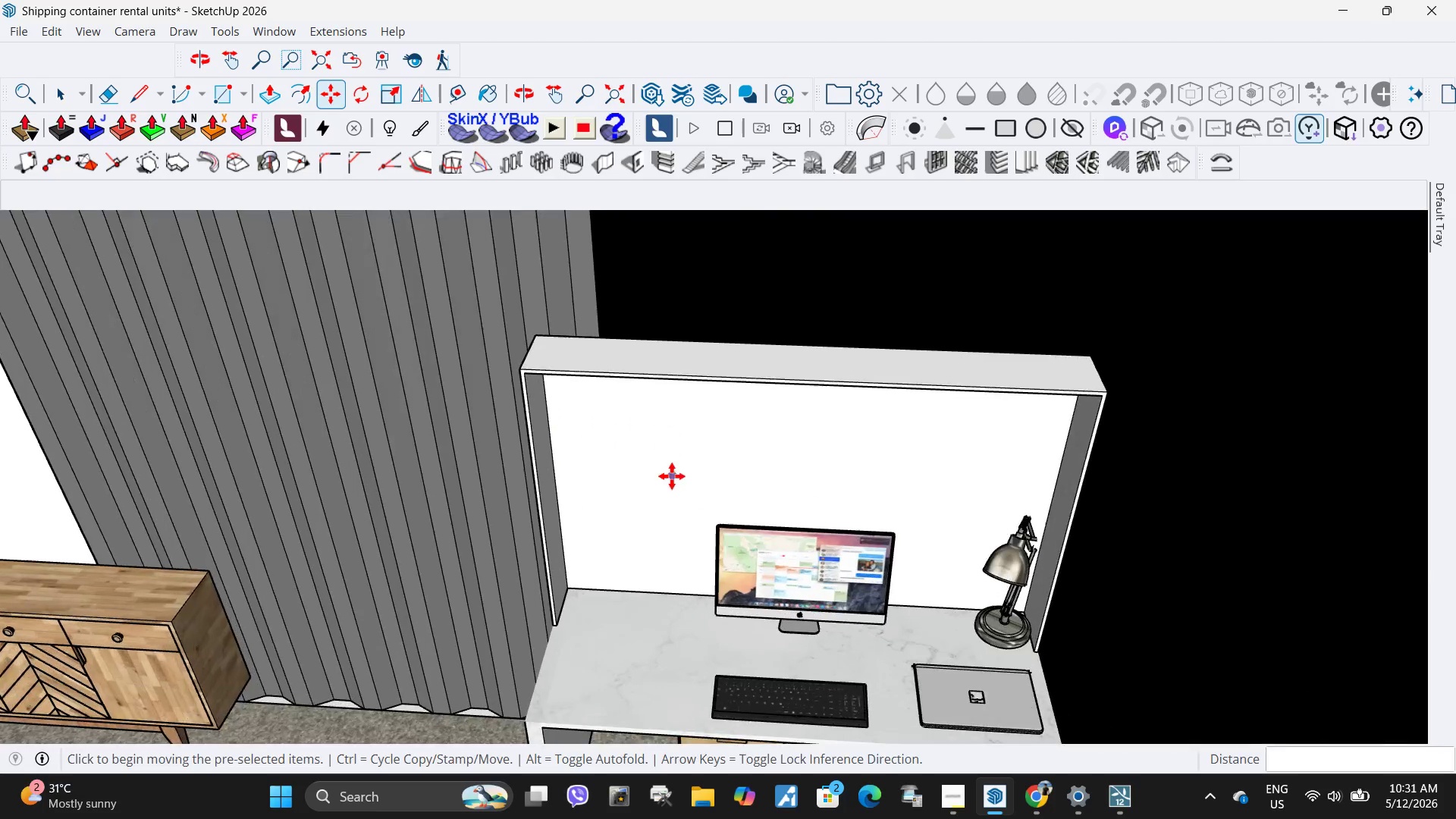 
triple_click([640, 466])
 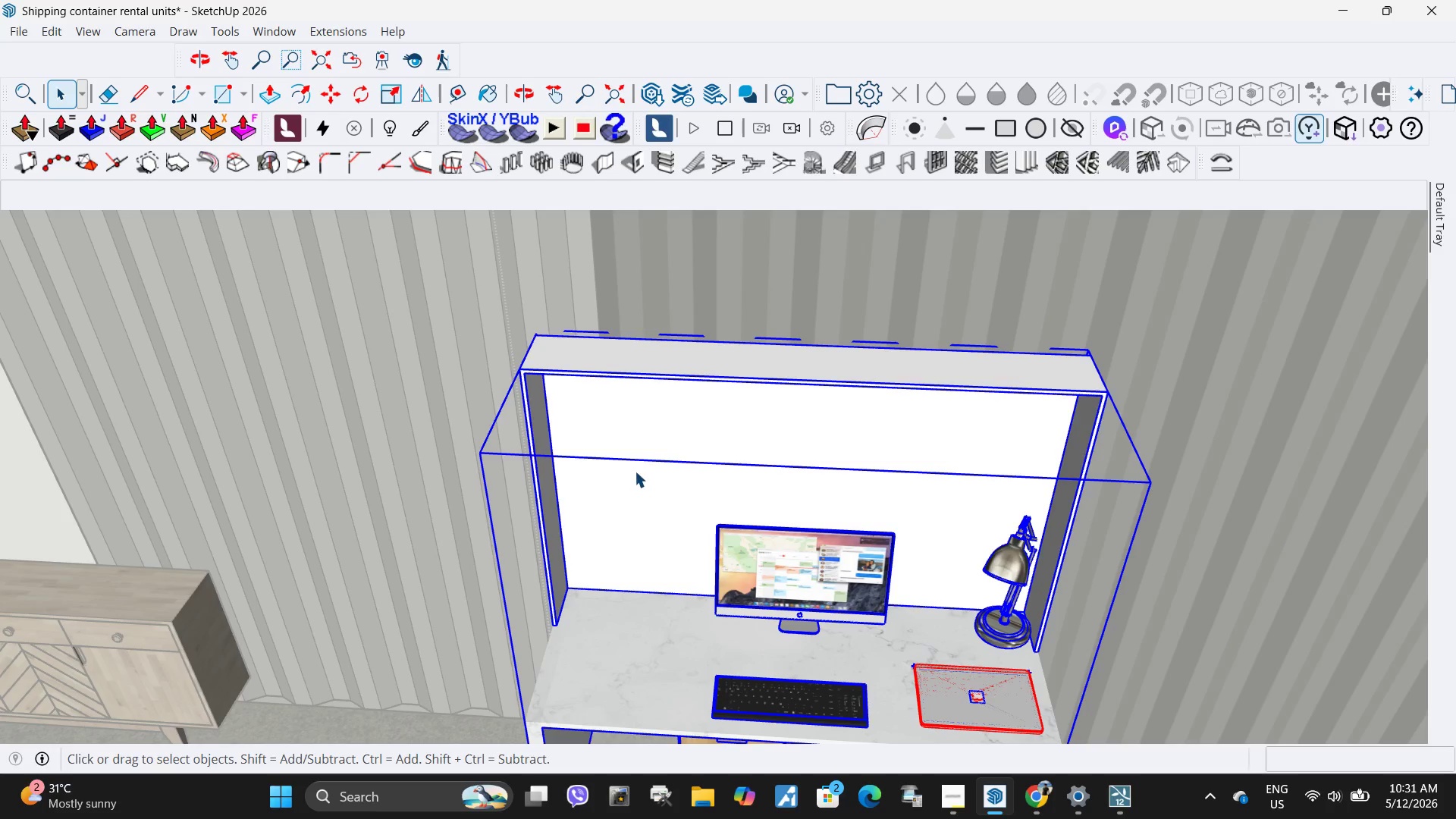 
double_click([635, 471])
 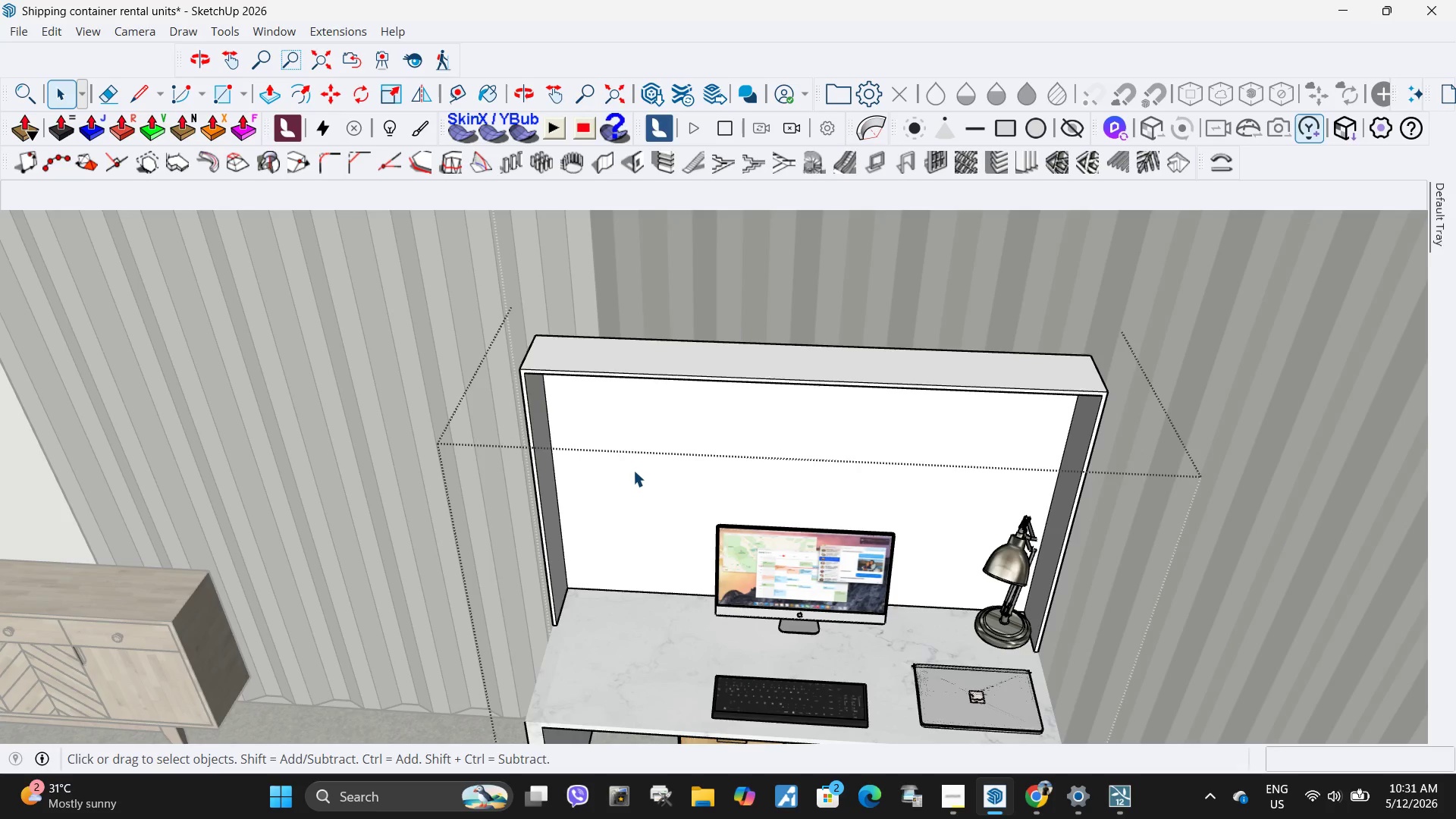 
triple_click([633, 470])
 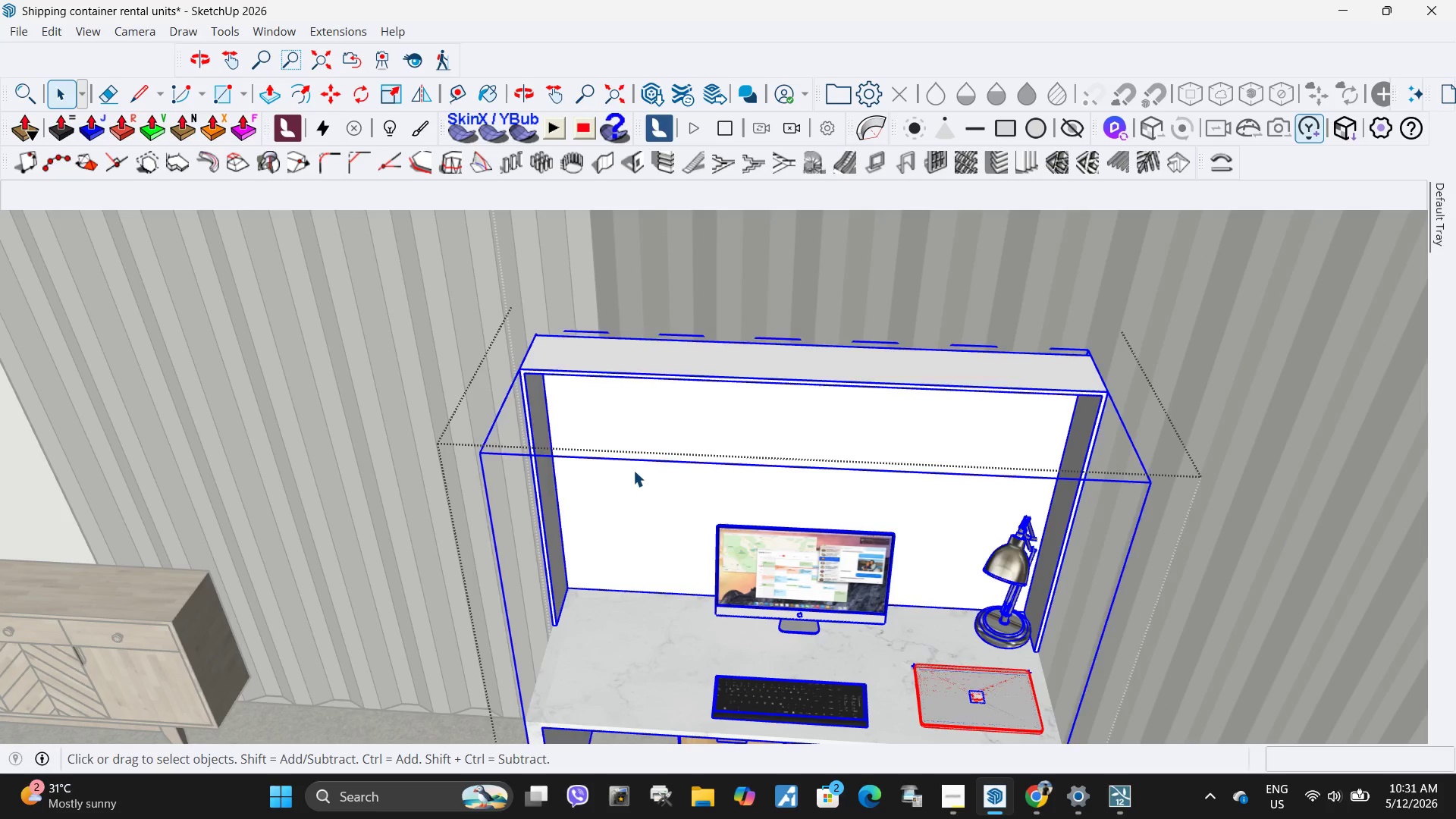 
triple_click([633, 470])
 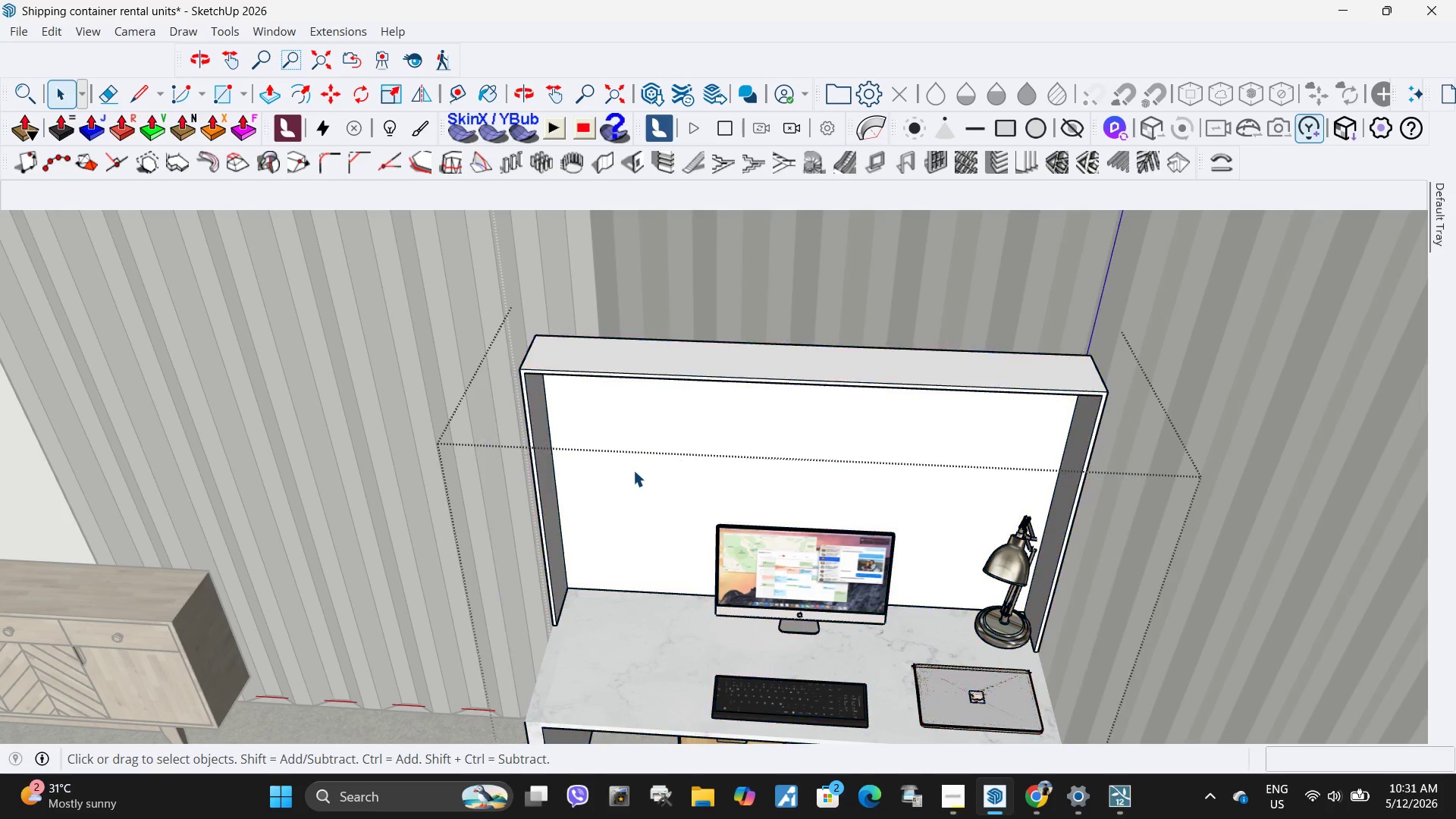 
triple_click([633, 470])
 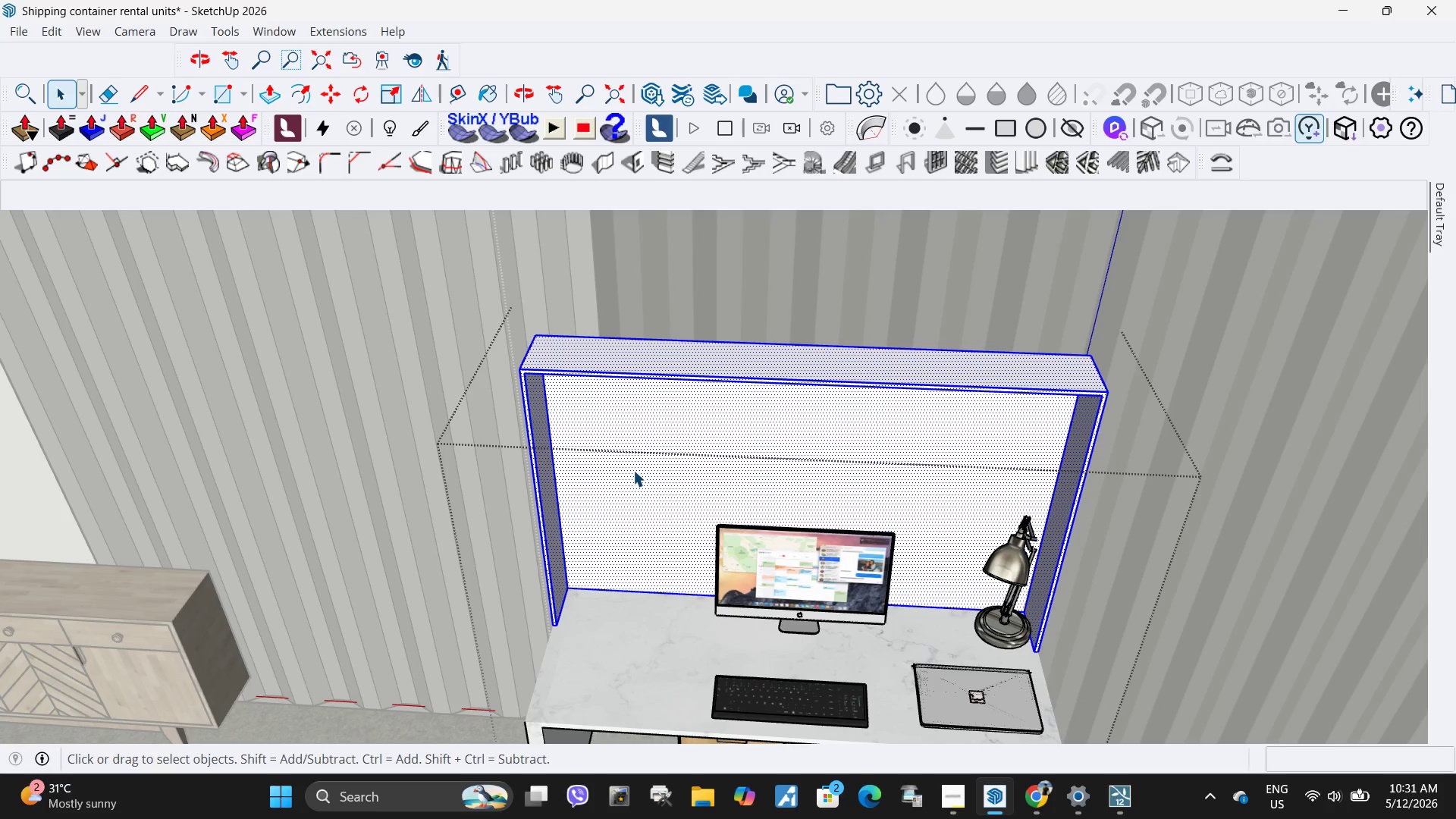 
triple_click([633, 470])
 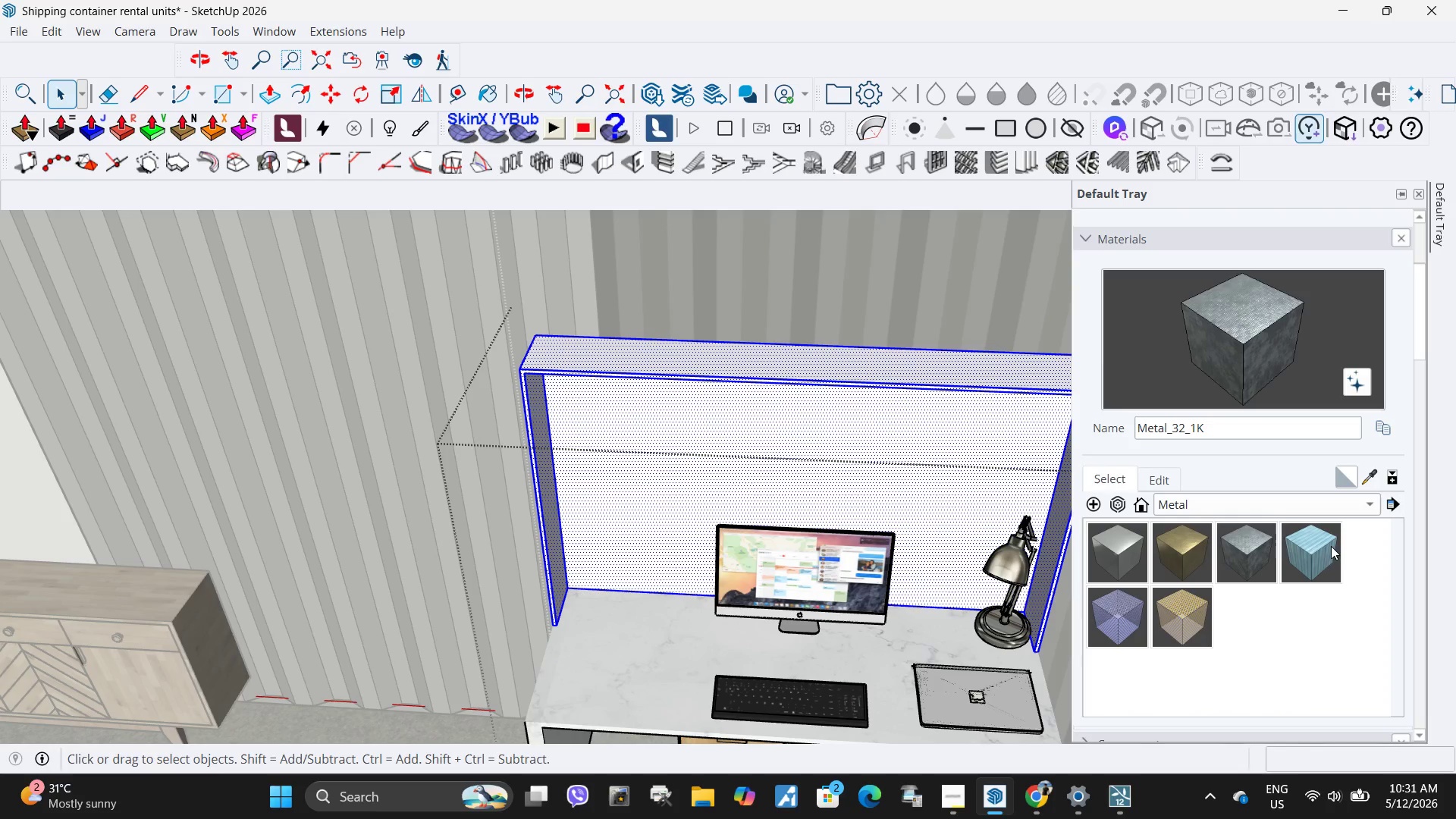 
left_click([1192, 506])
 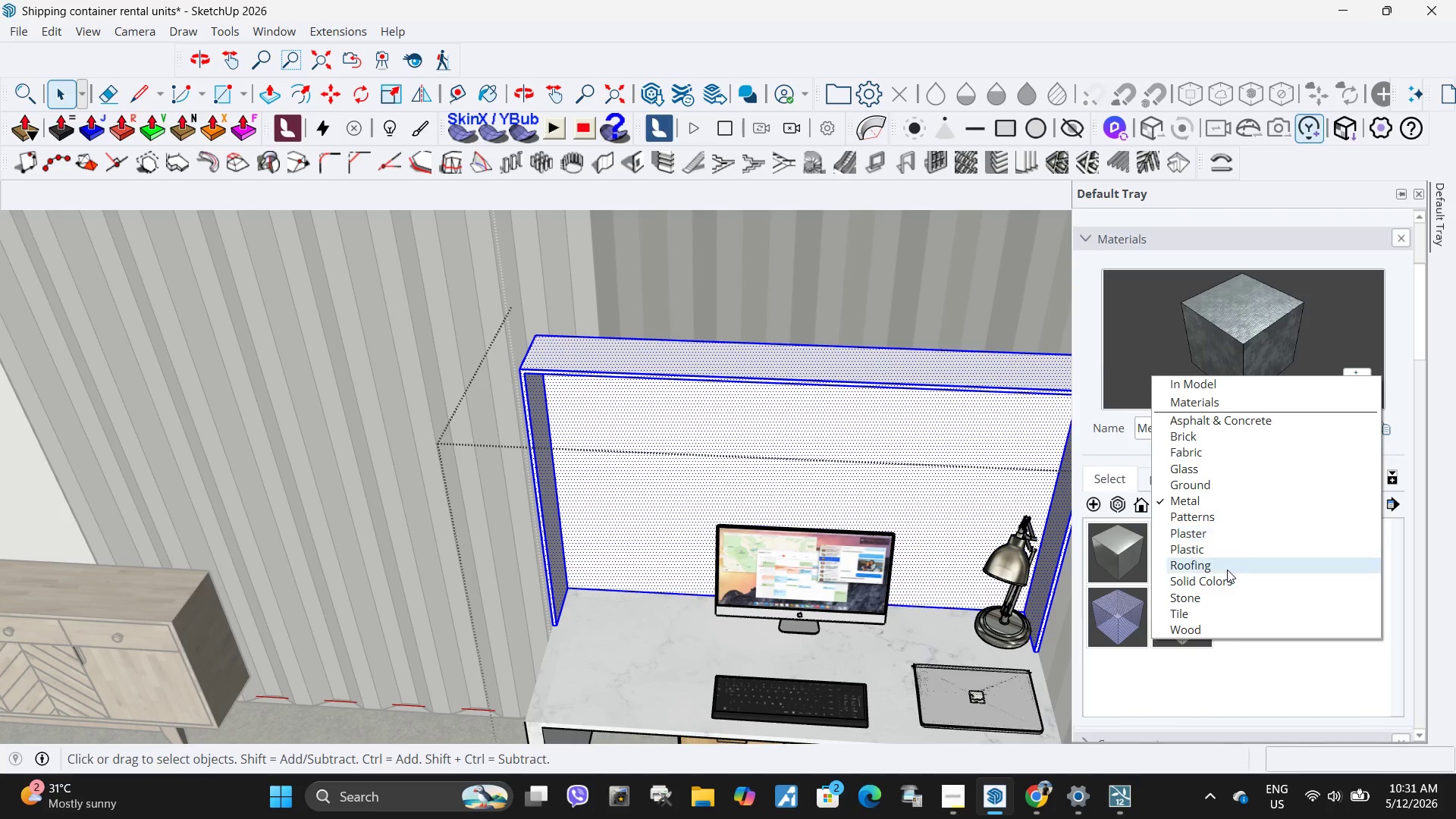 
left_click([1227, 580])
 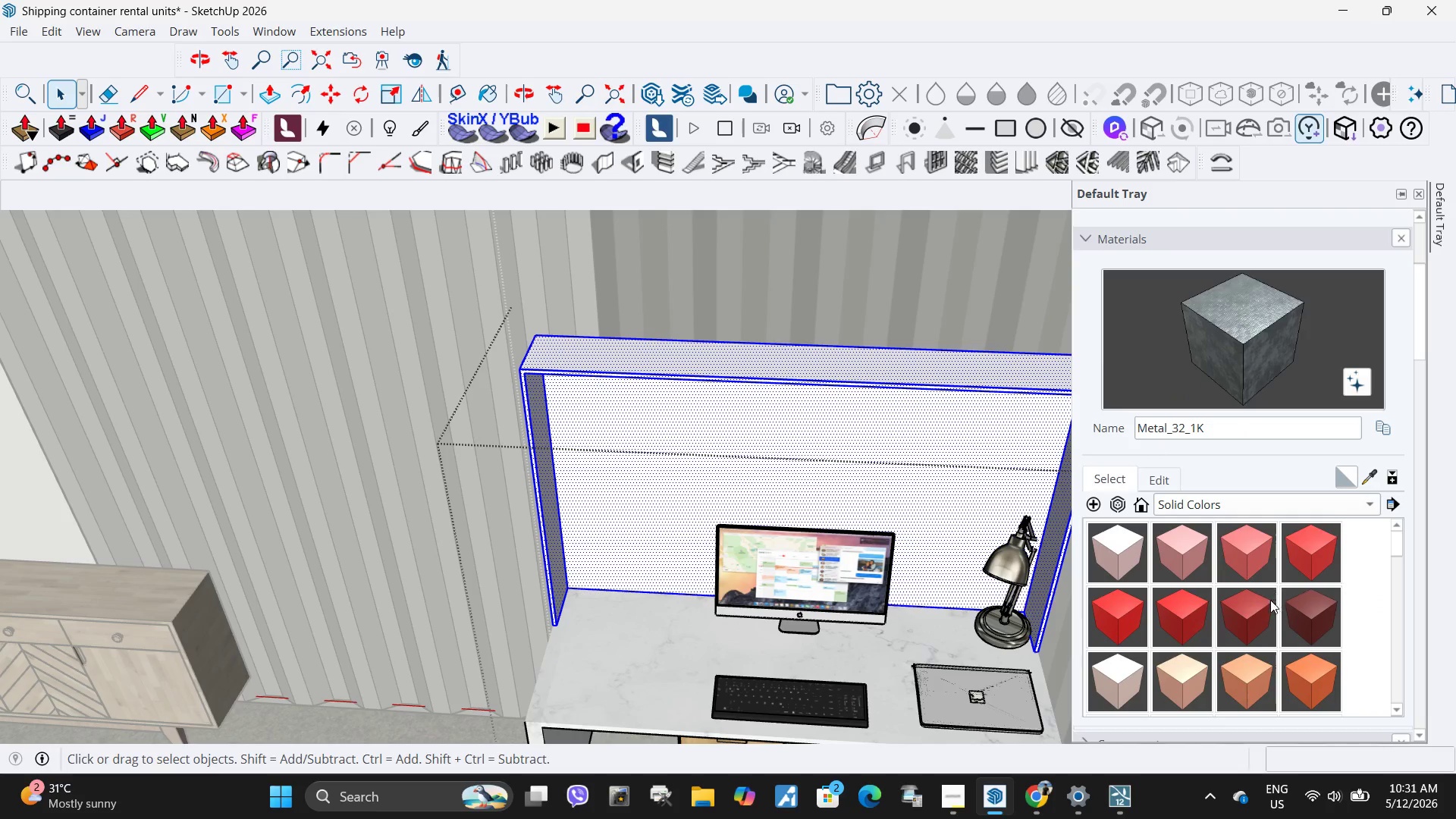 
left_click([1192, 683])
 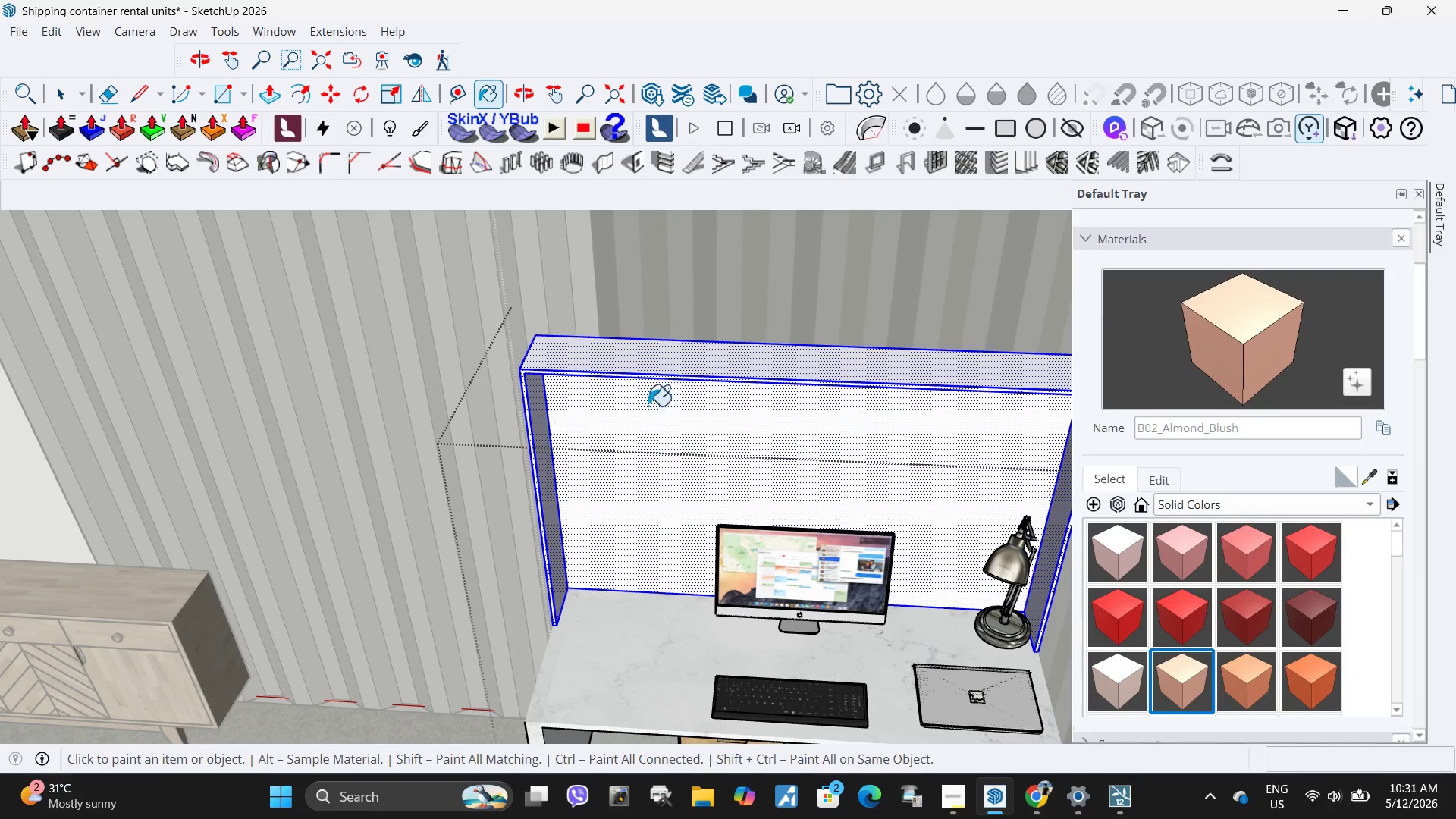 
left_click([662, 464])
 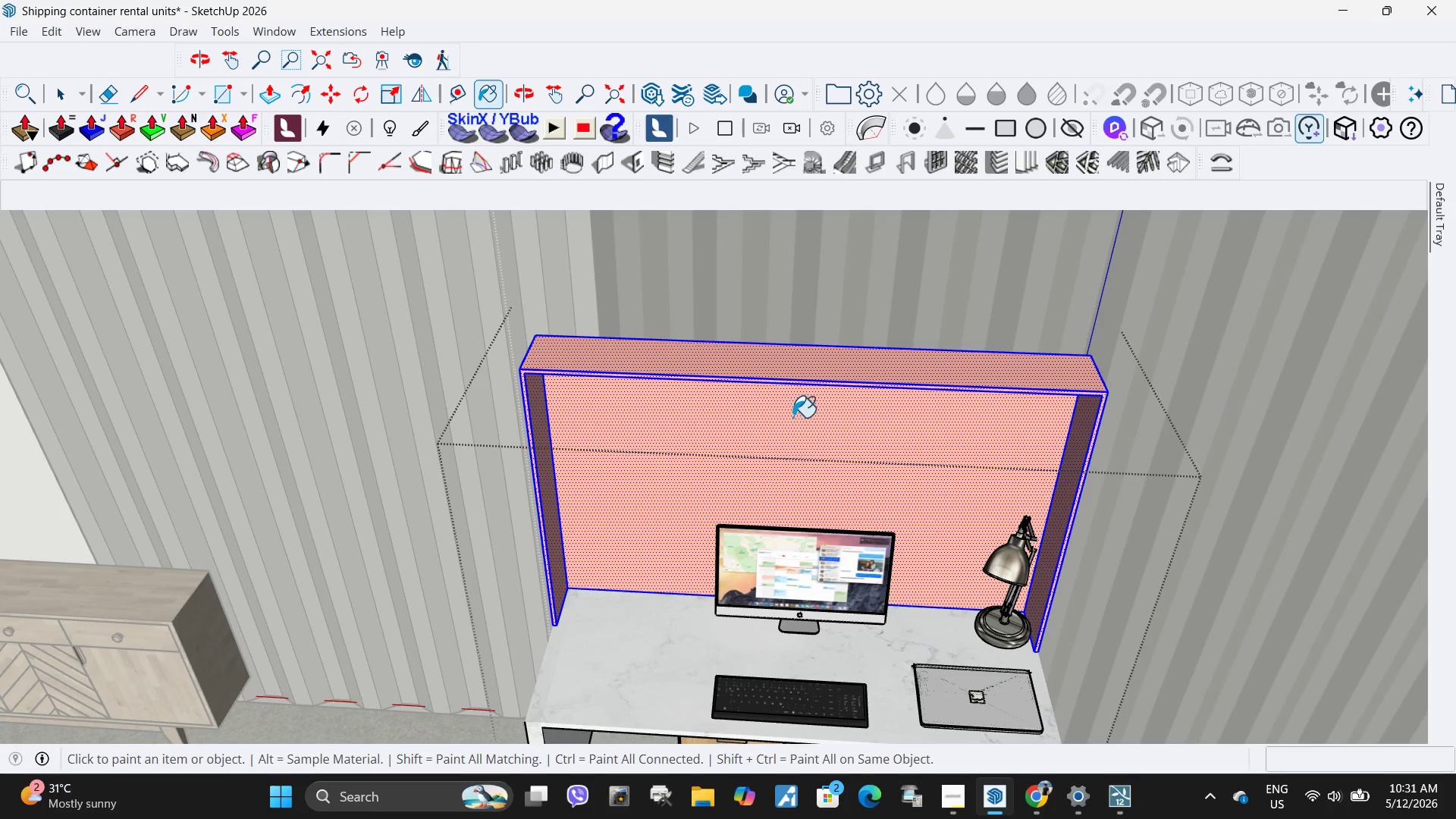 
key(Space)
 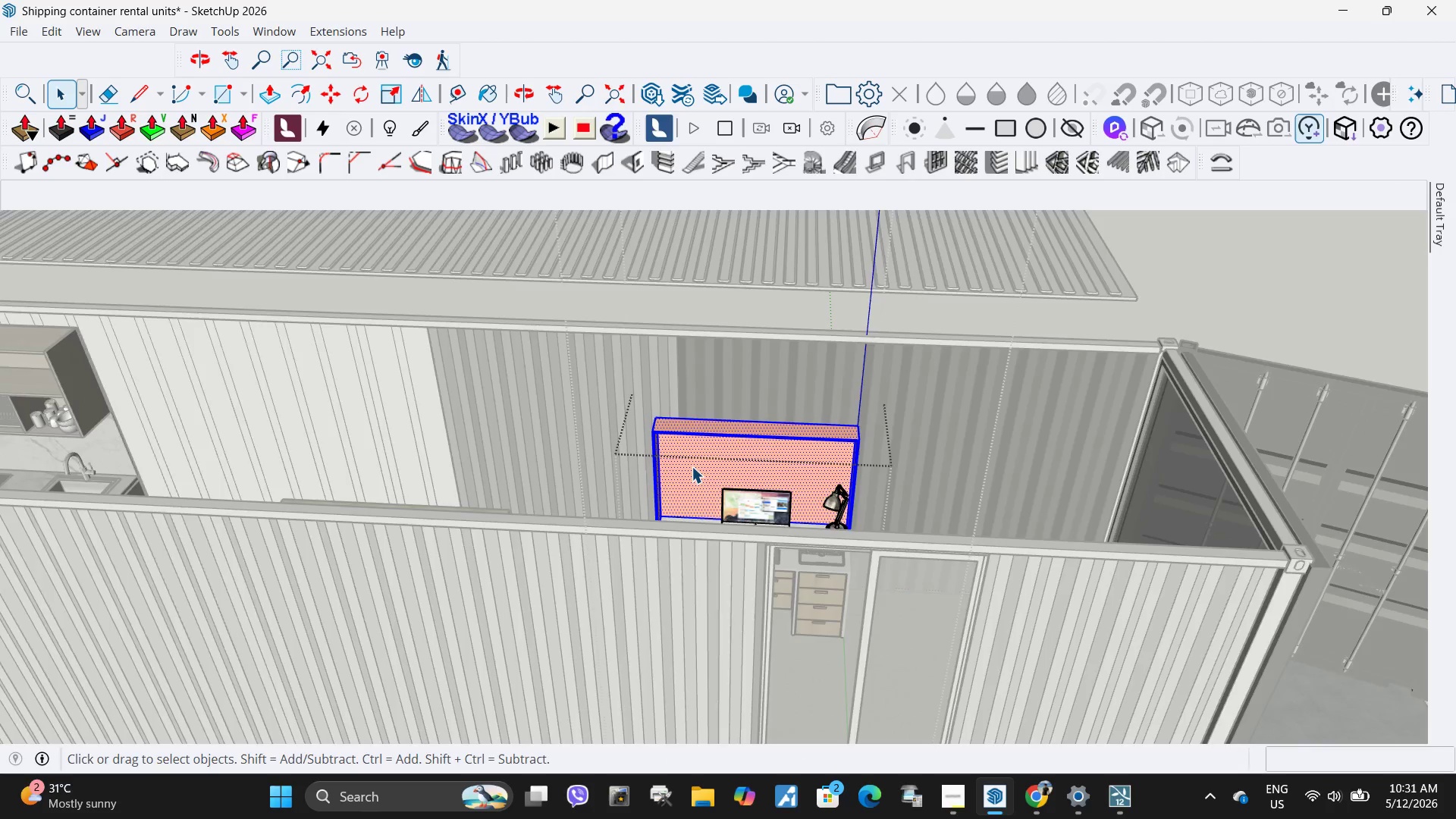 
key(Space)
 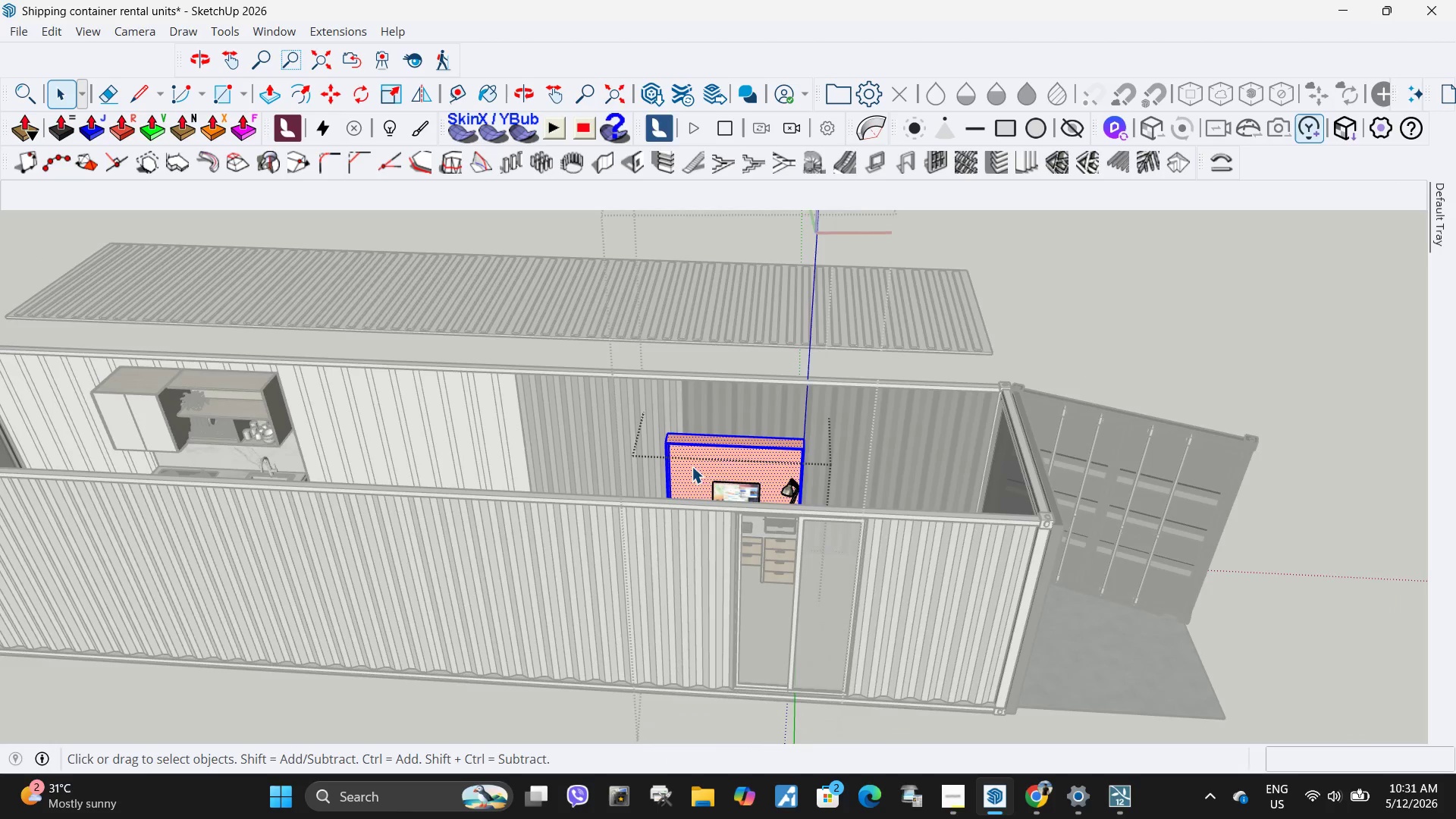 
key(Escape)
 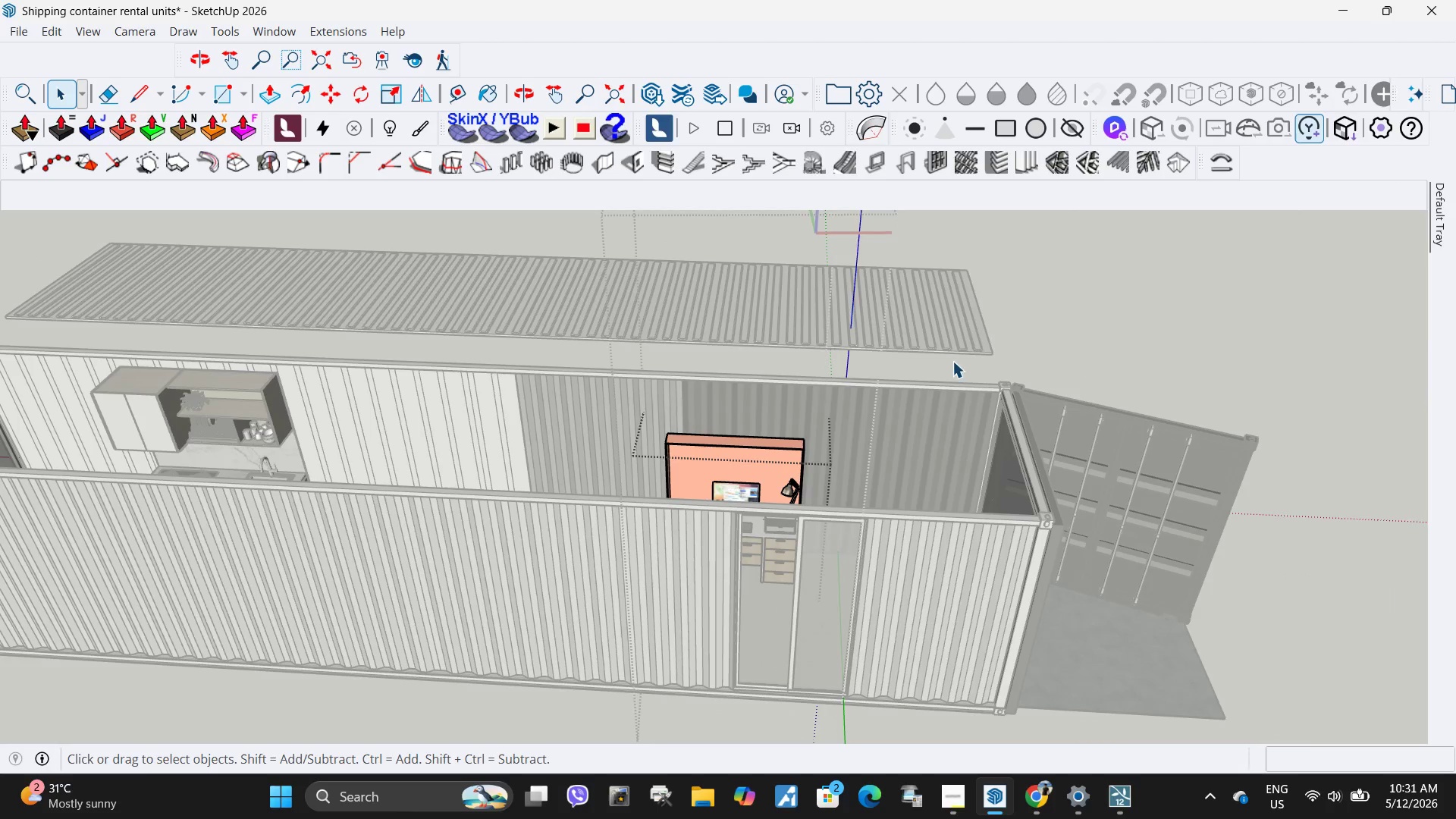 
key(Escape)
 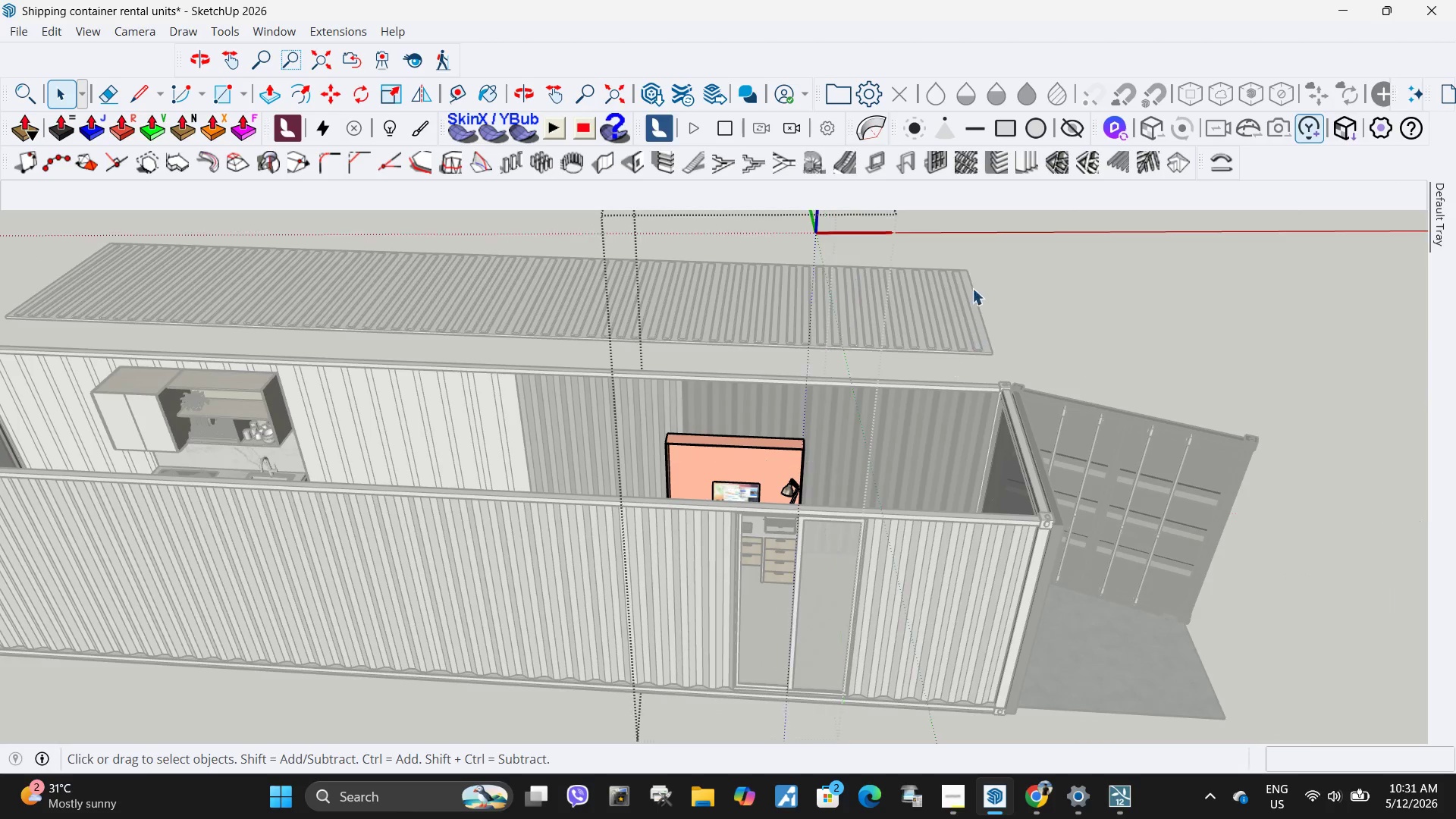 
key(Escape)
 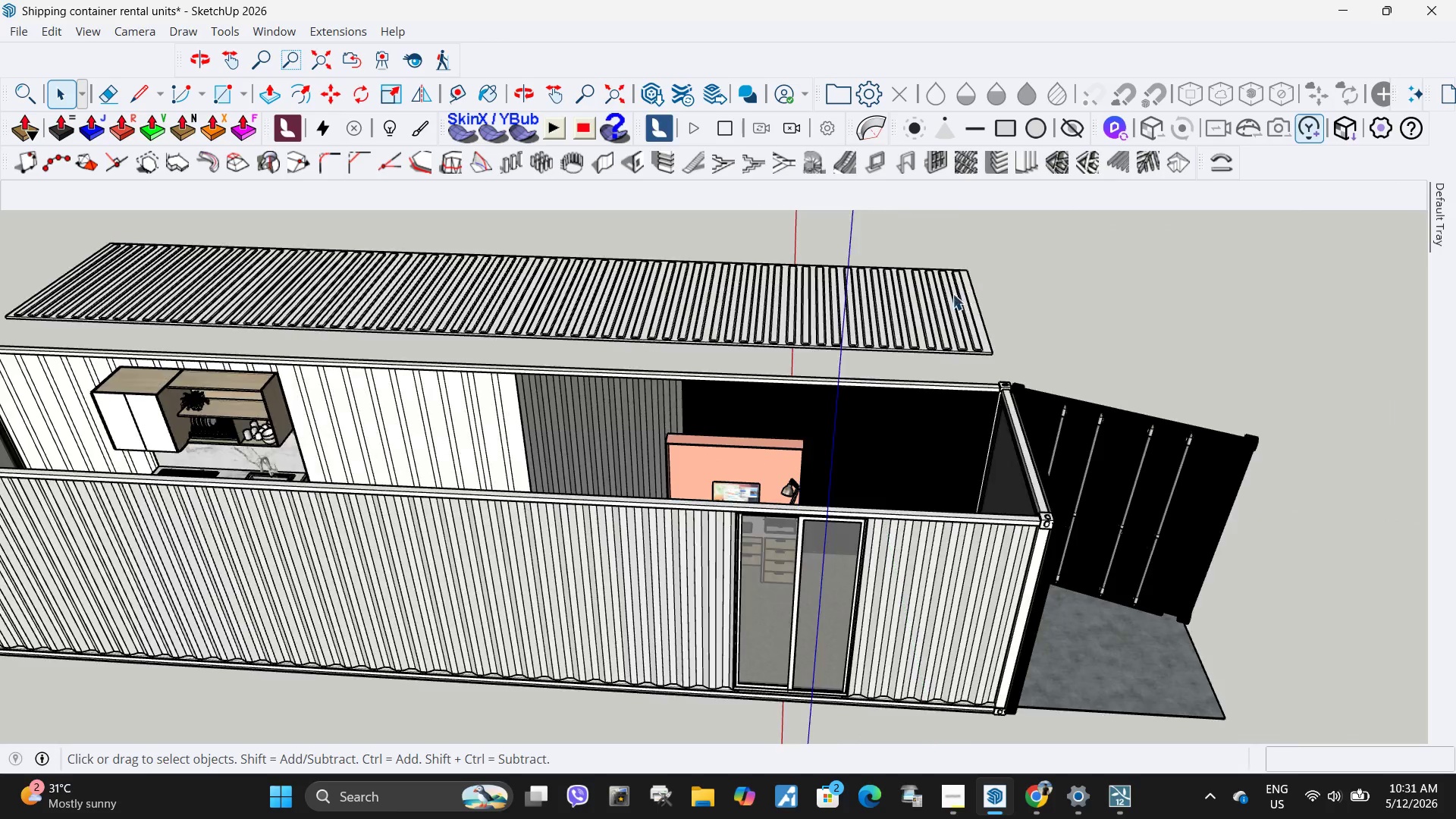 
scroll: coordinate [692, 466], scroll_direction: down, amount: 14.0
 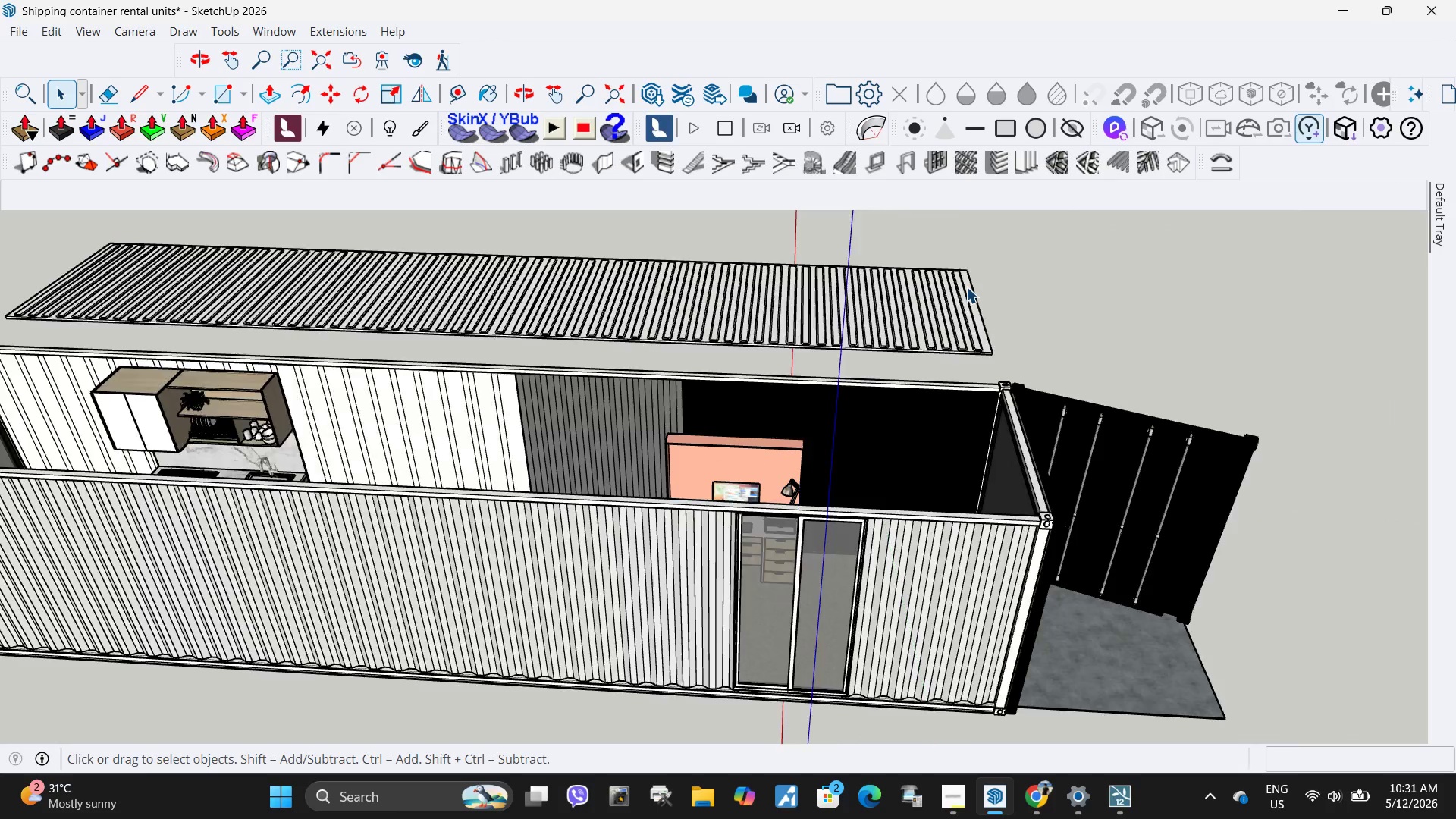 
key(Escape)
 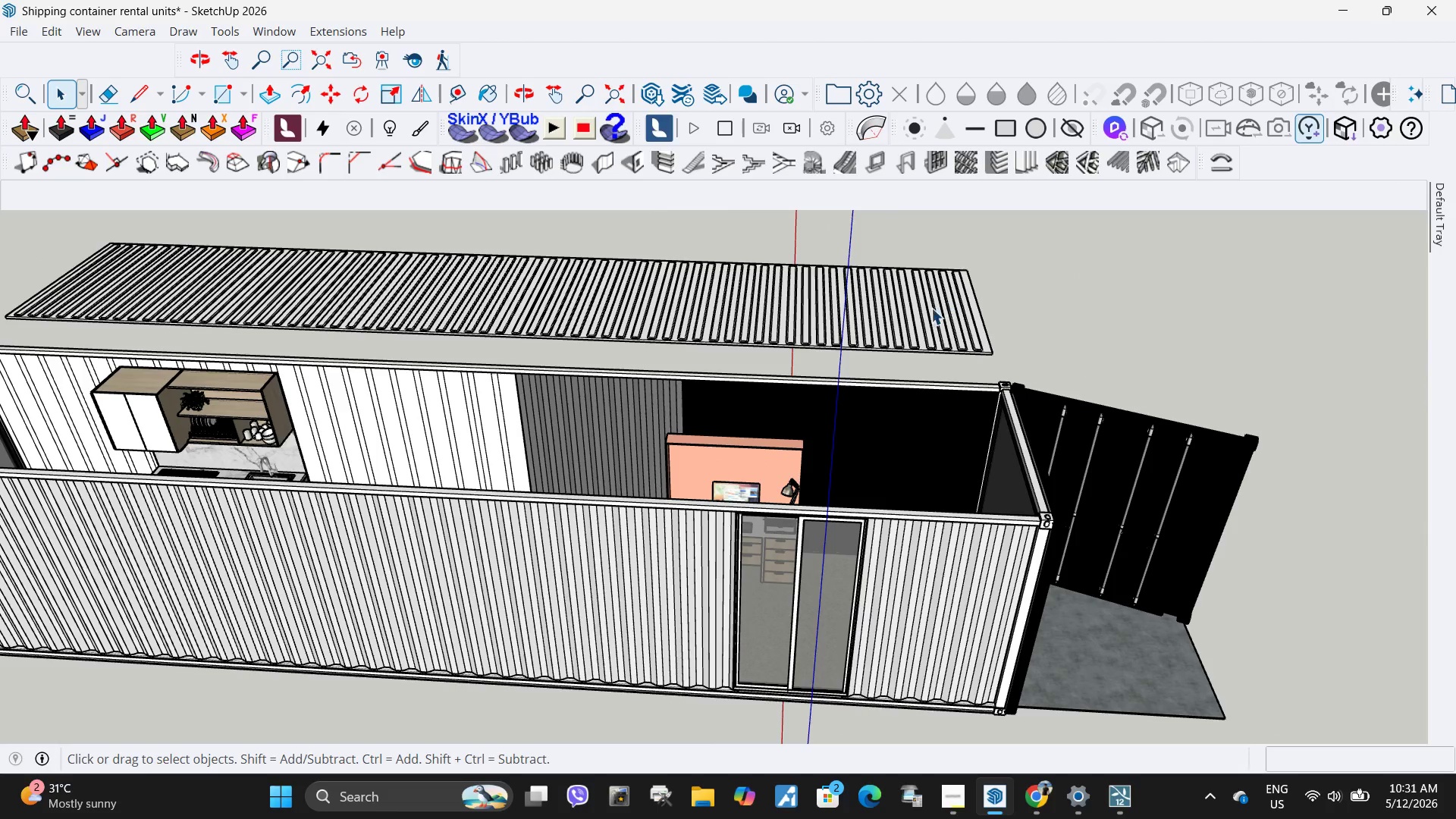 
left_click([931, 309])
 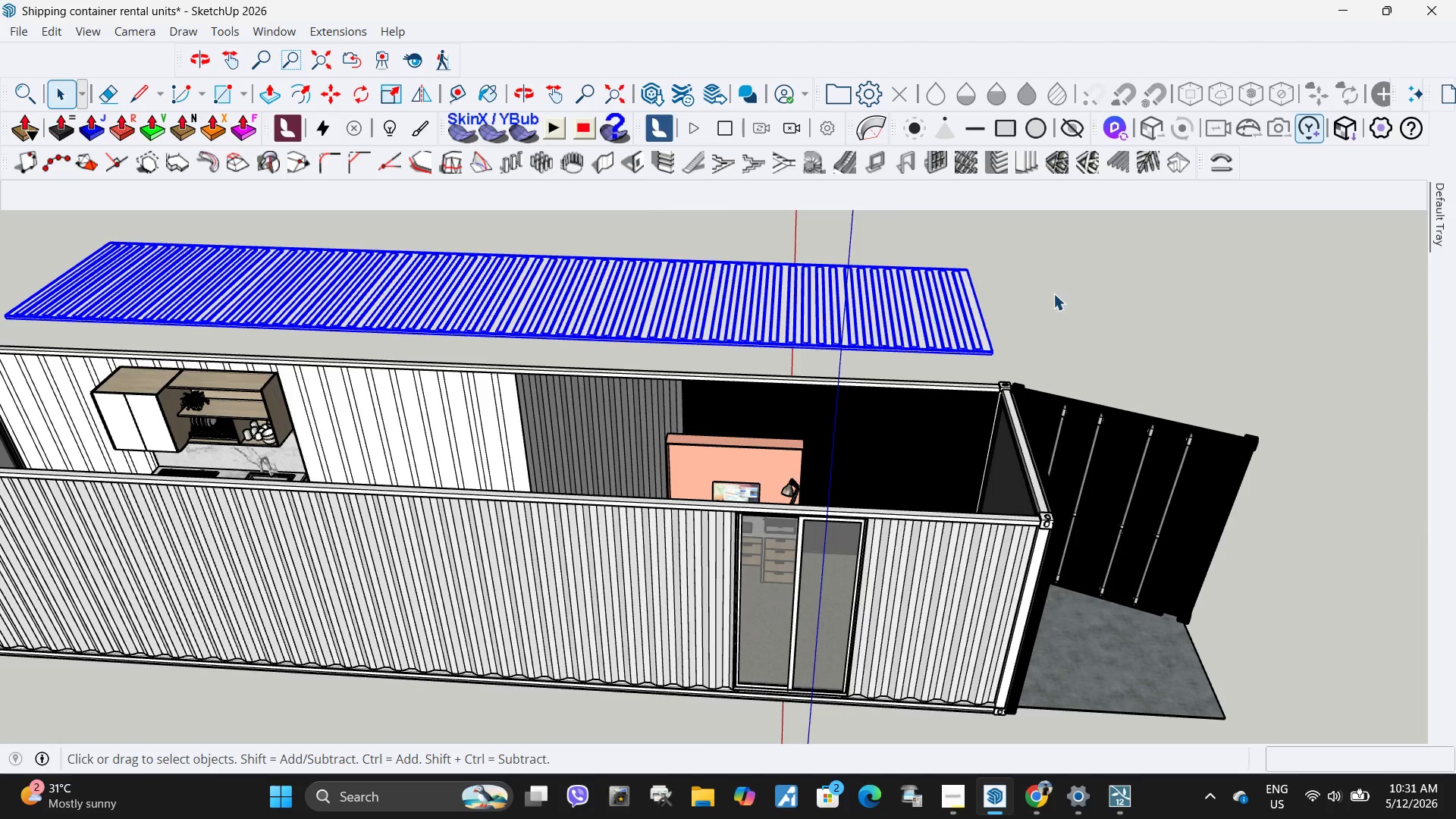 
key(M)
 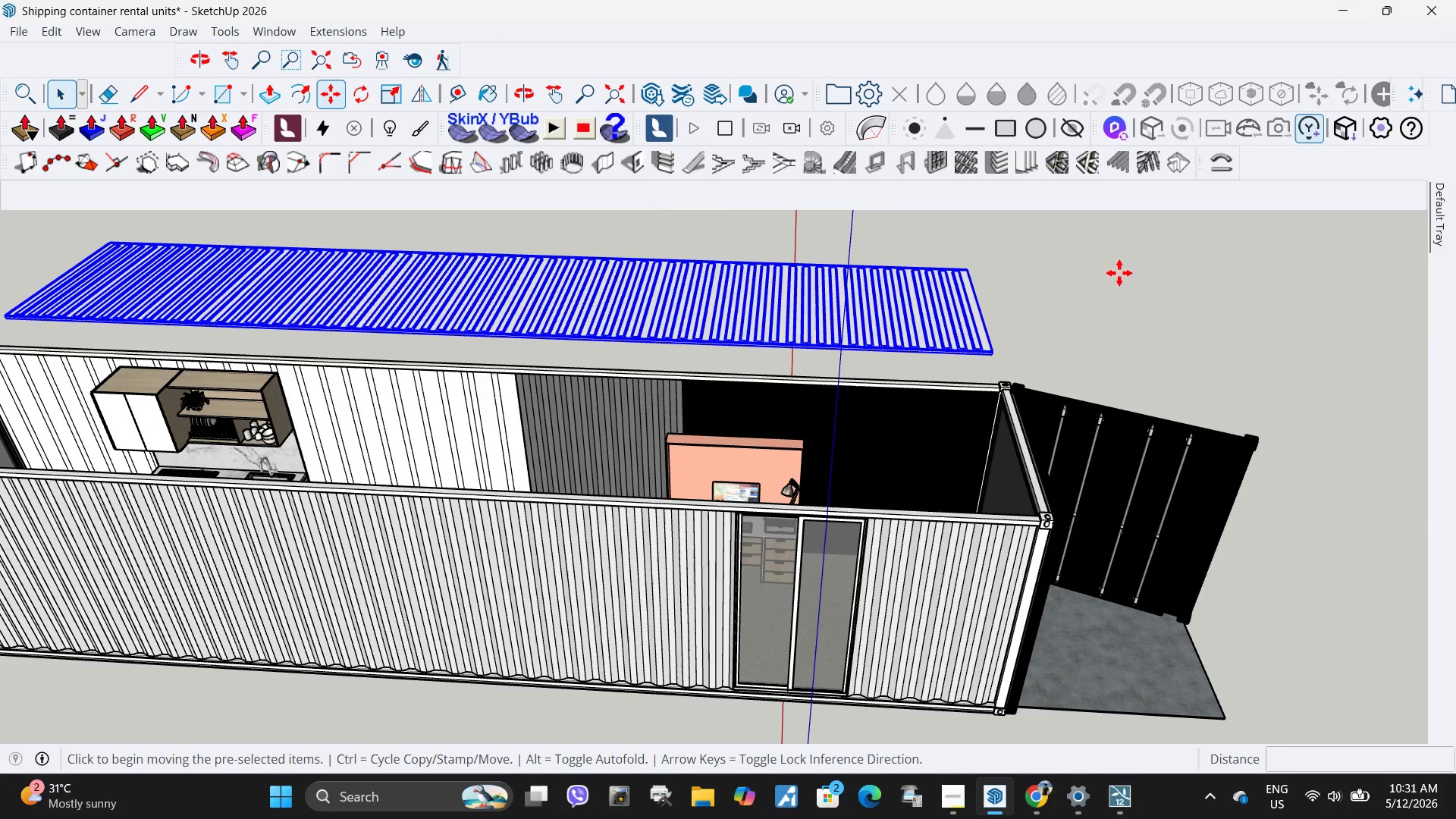 
left_click([1120, 272])
 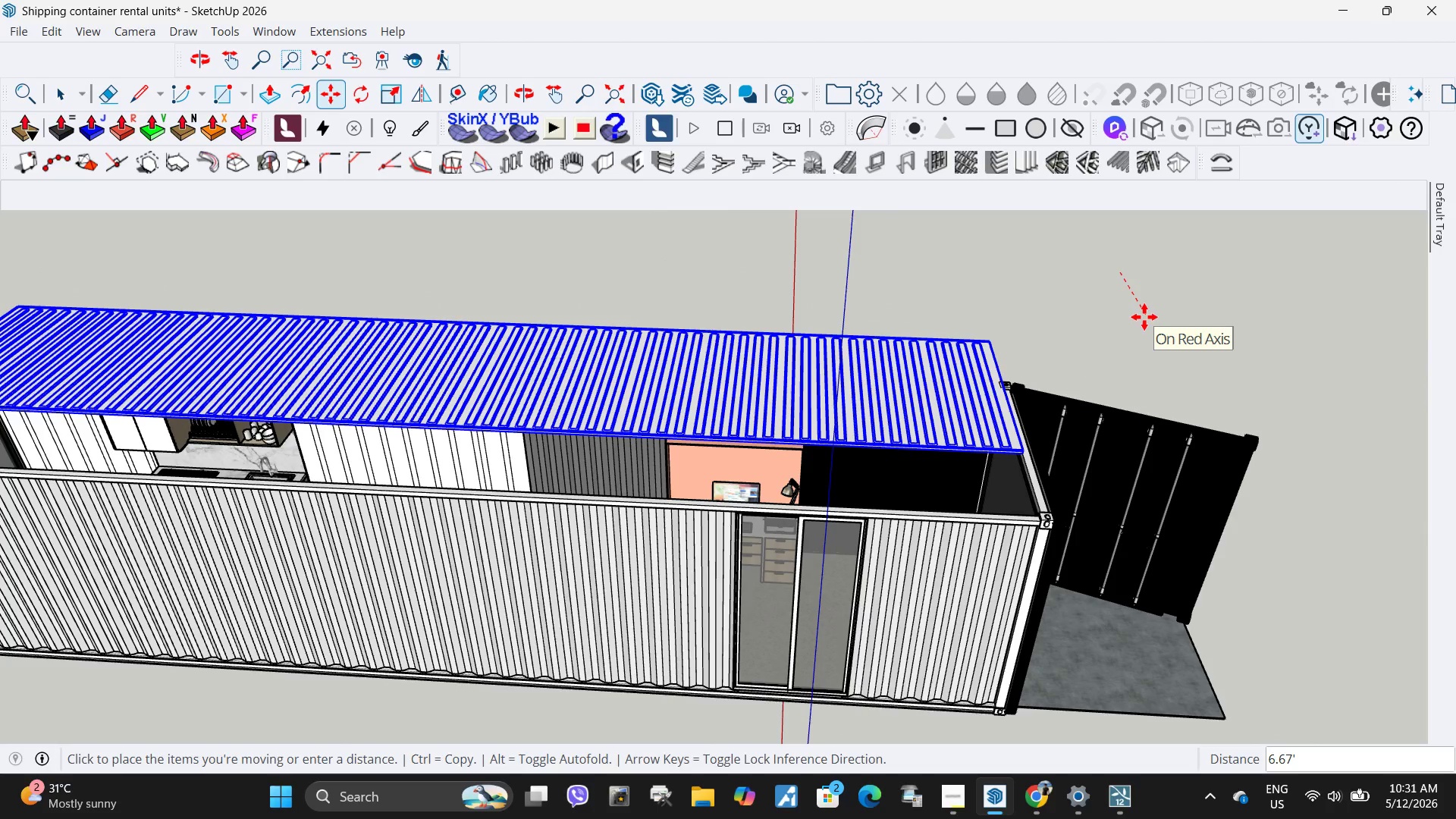 
key(Numpad1)
 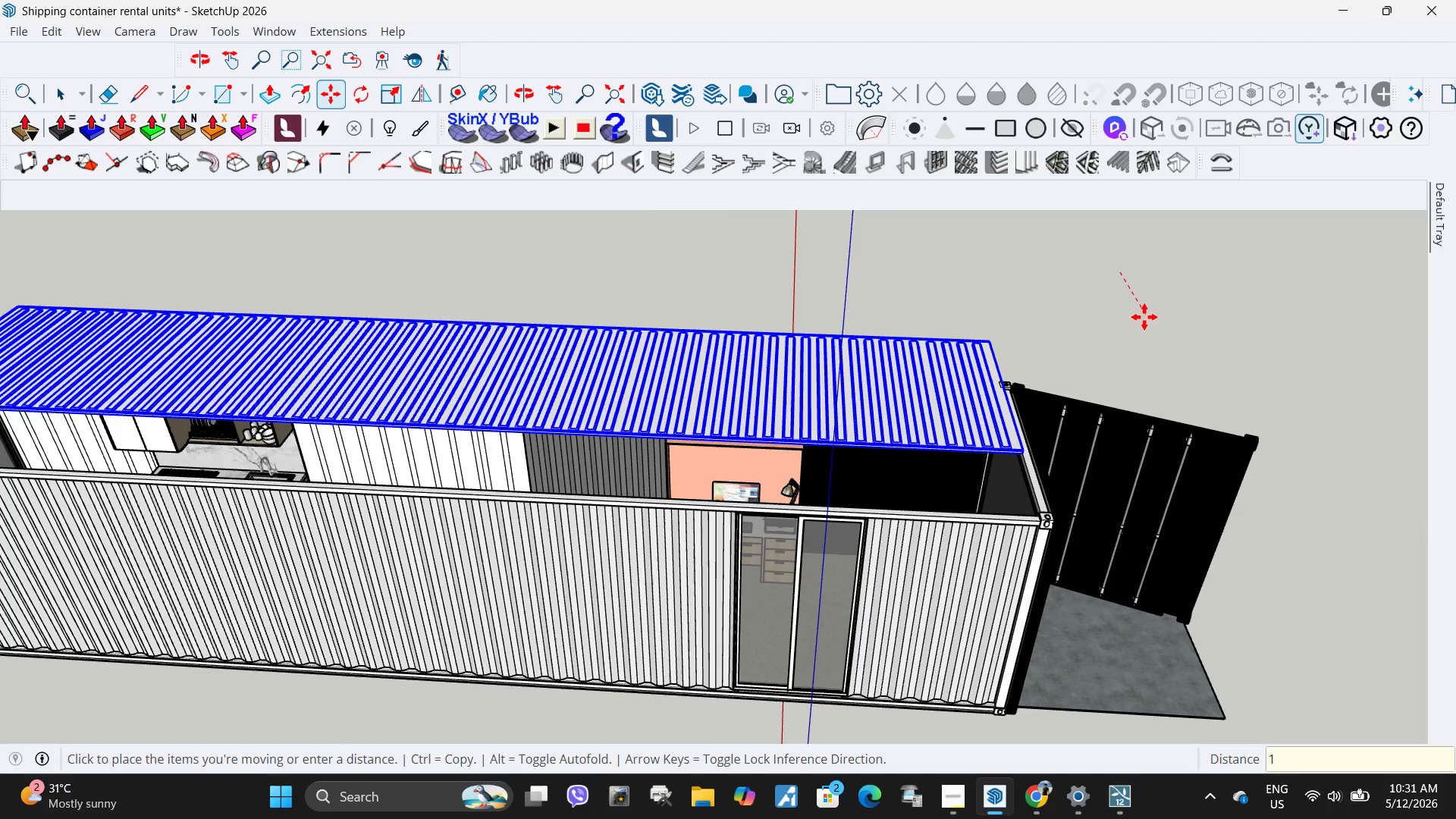 
key(Numpad0)
 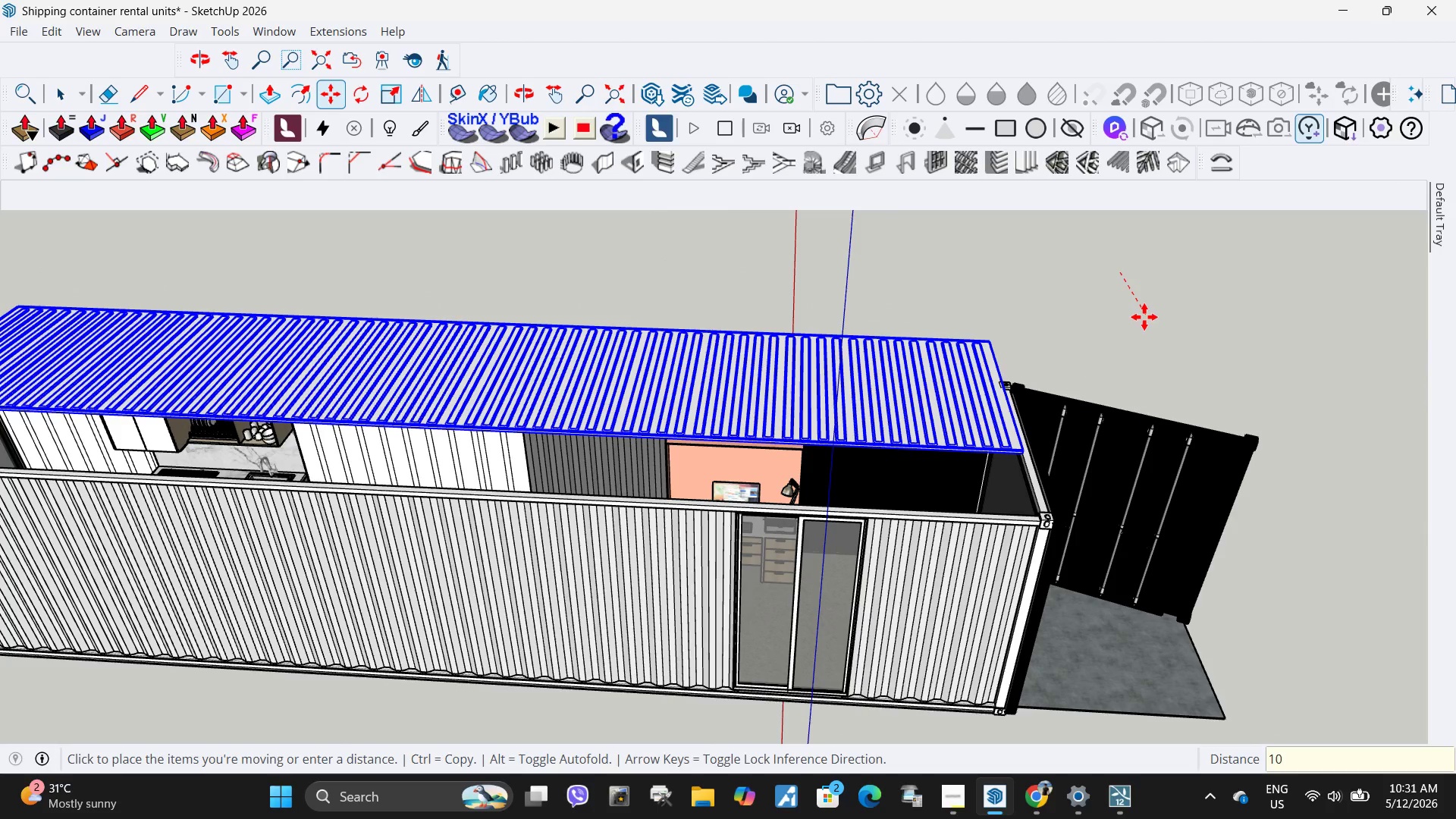 
key(NumpadEnter)
 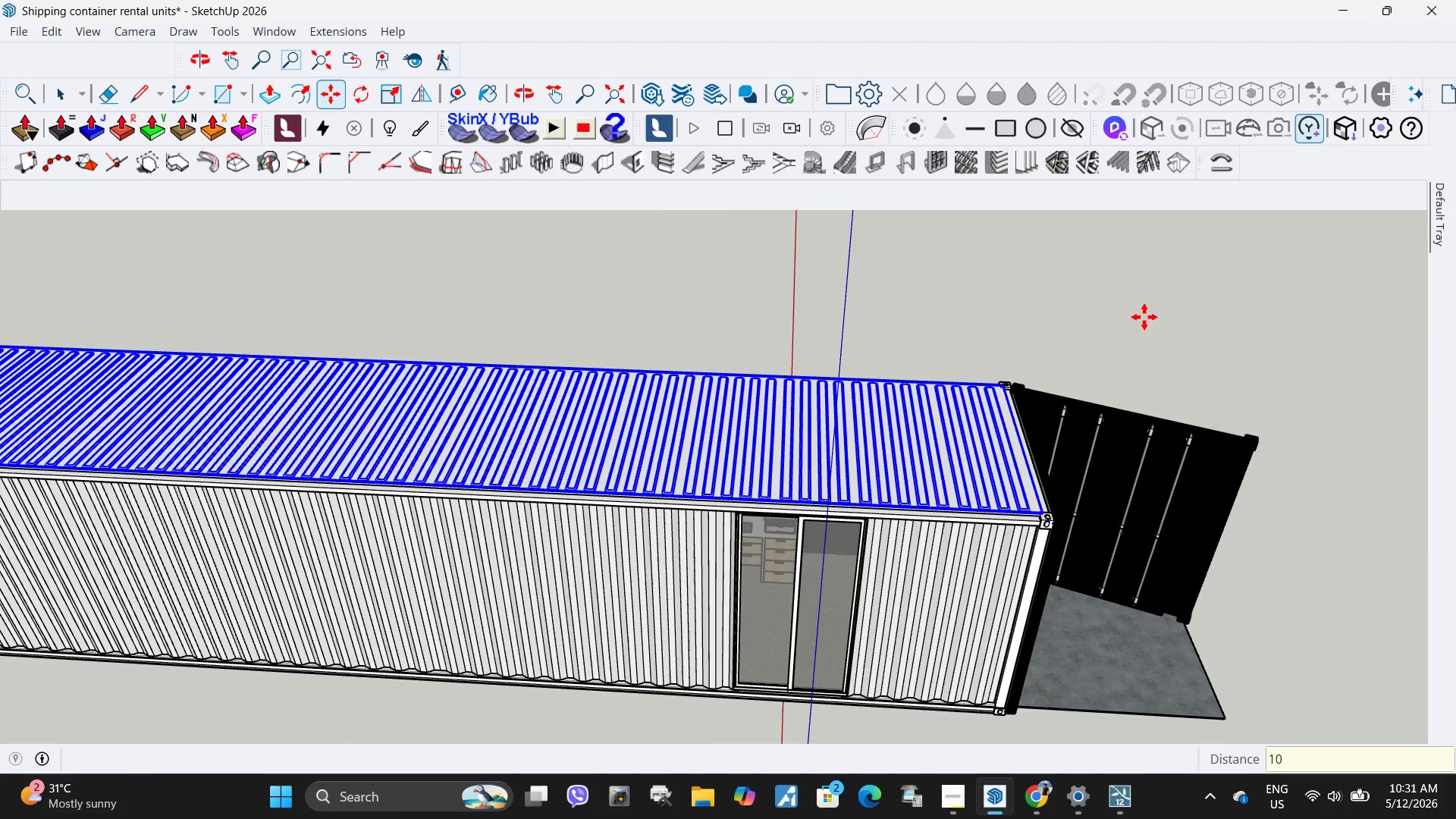 
key(Space)
 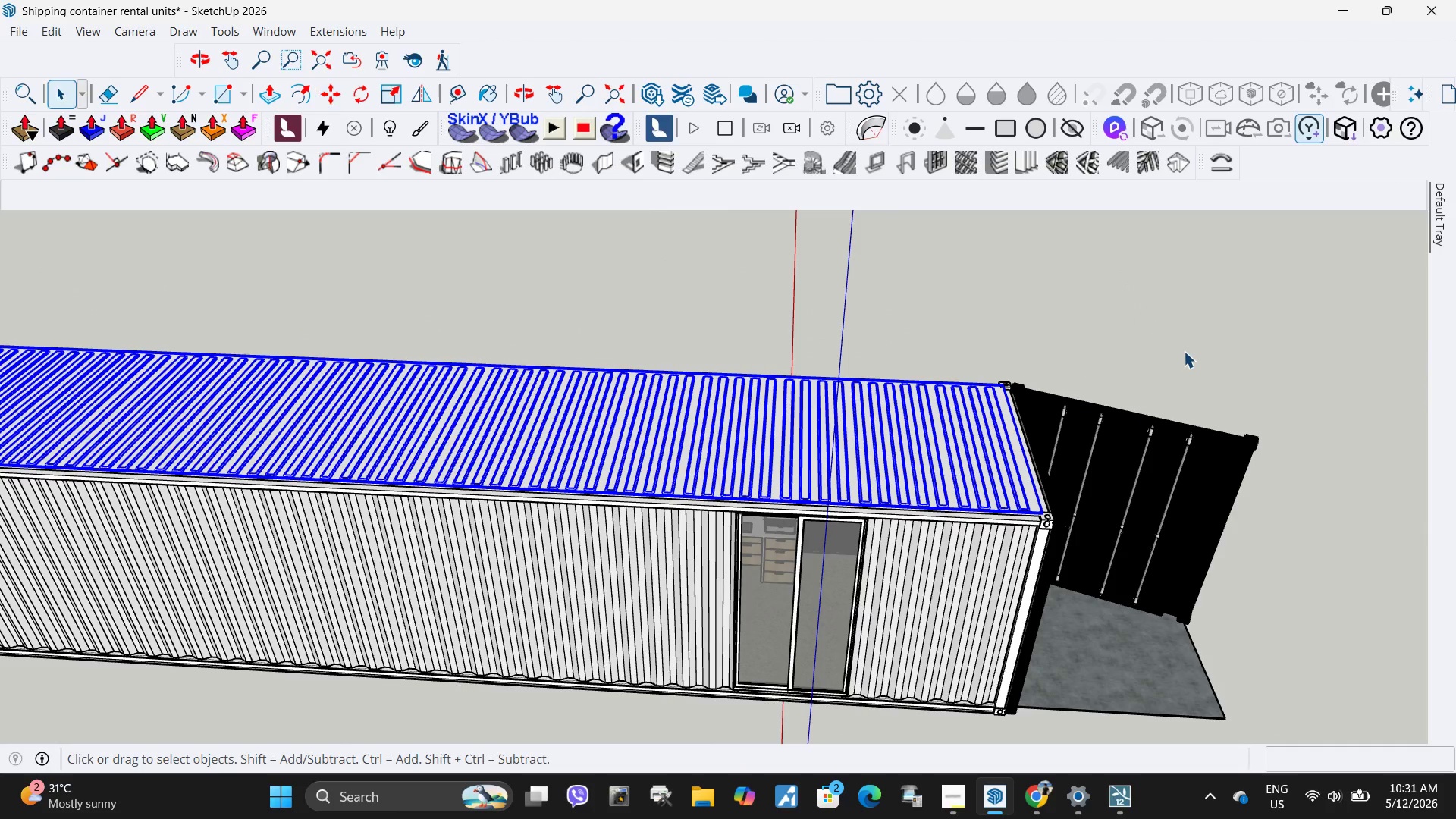 
left_click([1184, 351])
 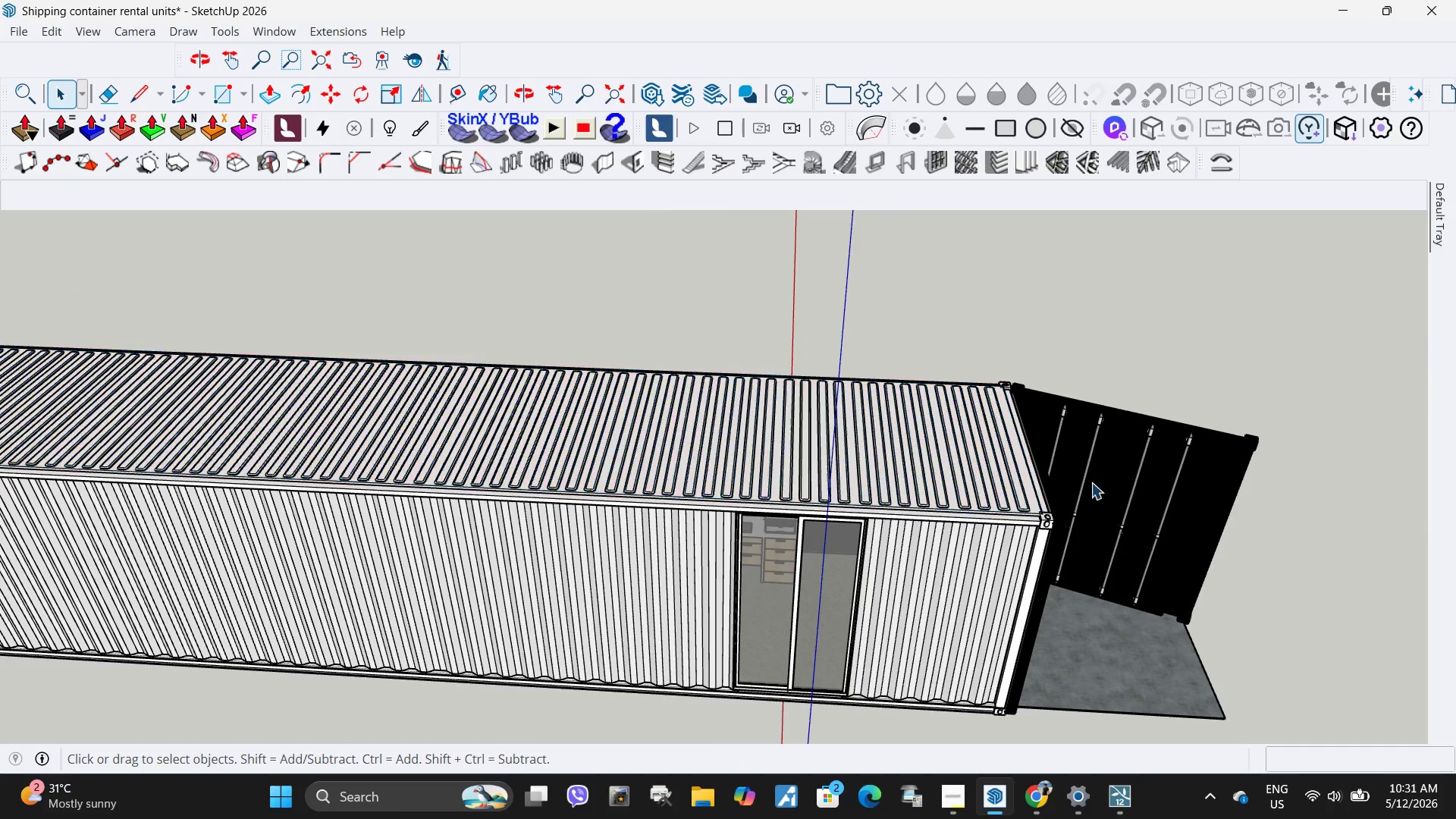 
key(Escape)
 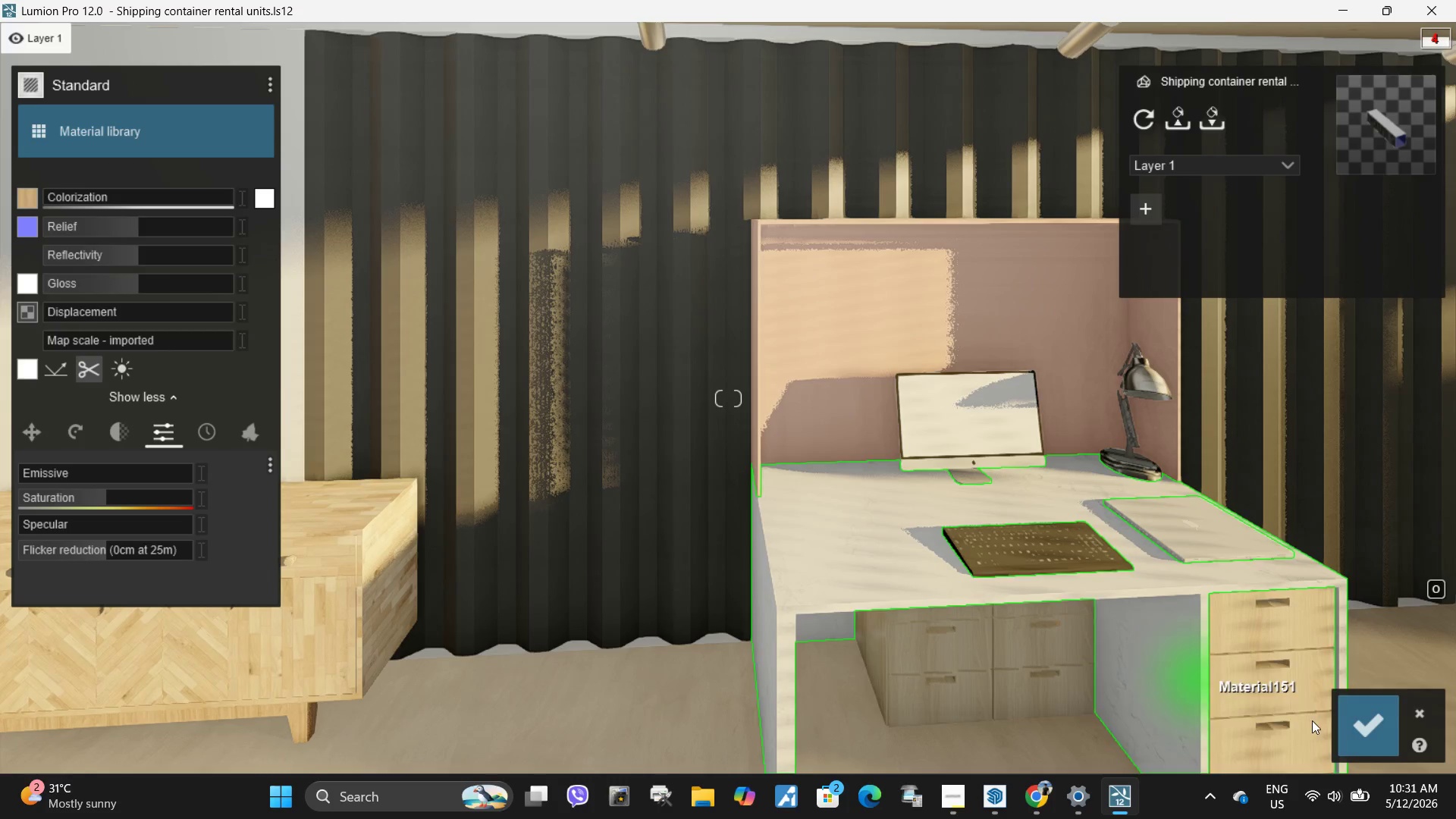 
left_click([1382, 735])
 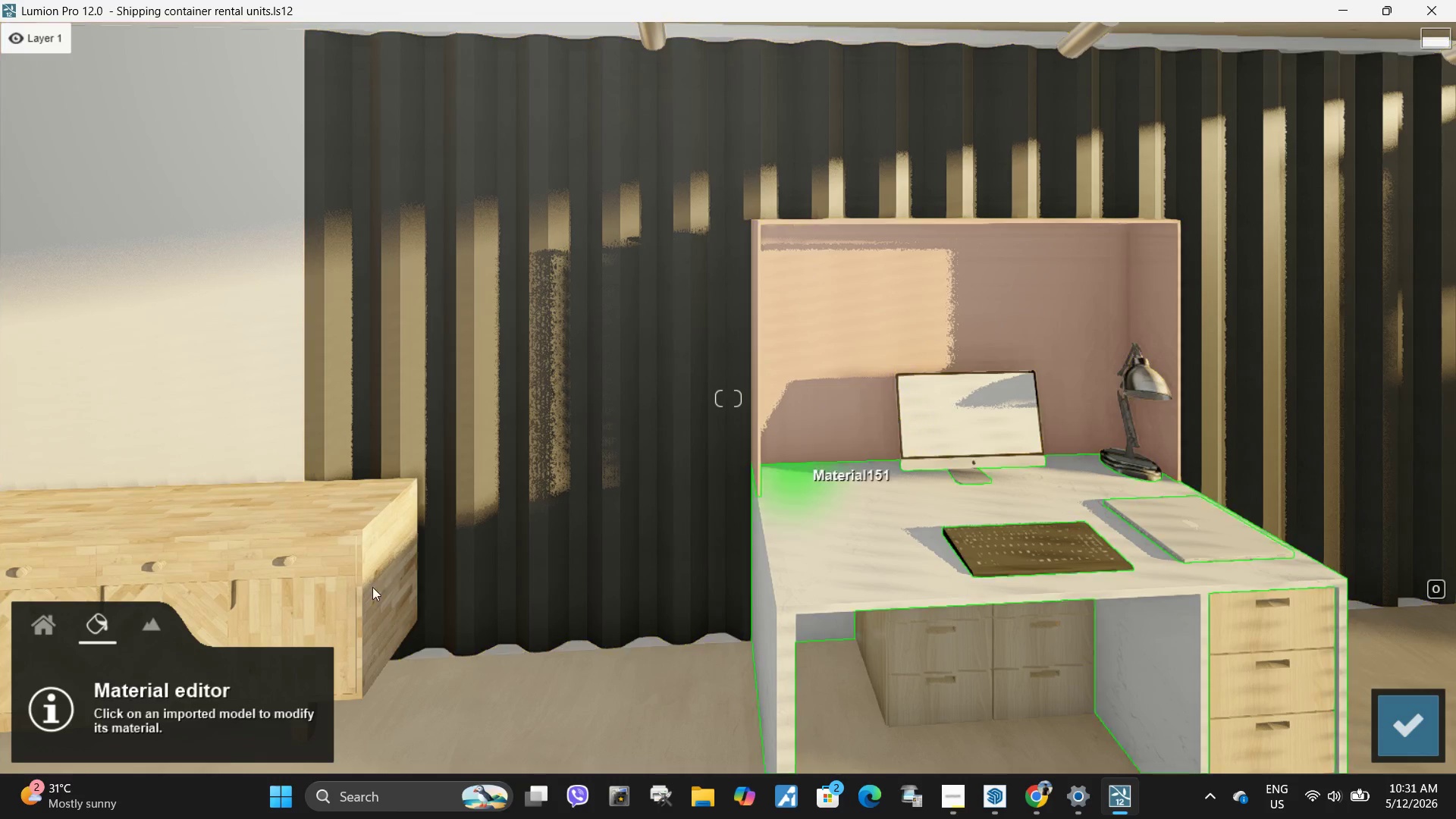 
type(ddsa)
 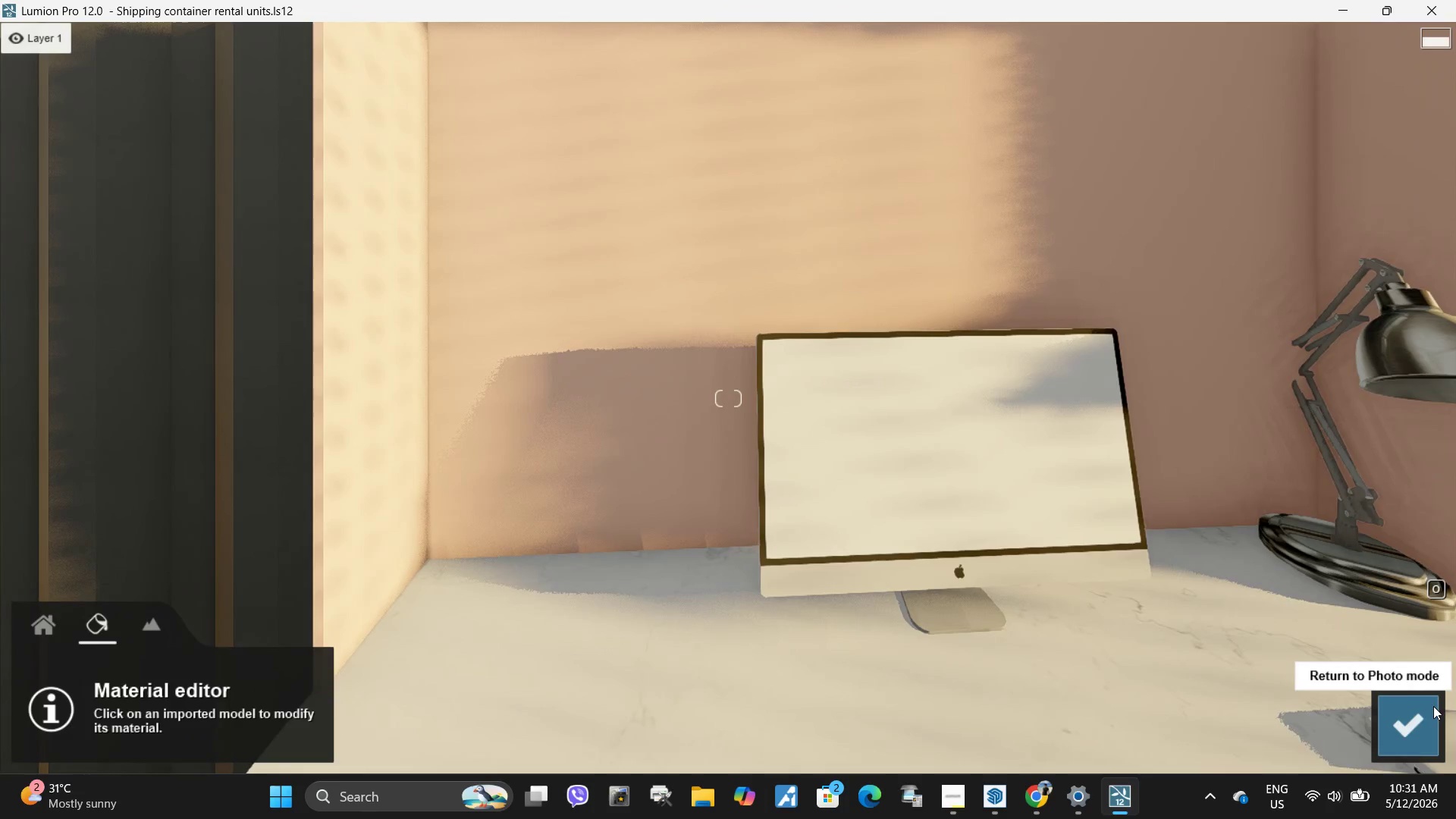 
hold_key(key=W, duration=0.31)
 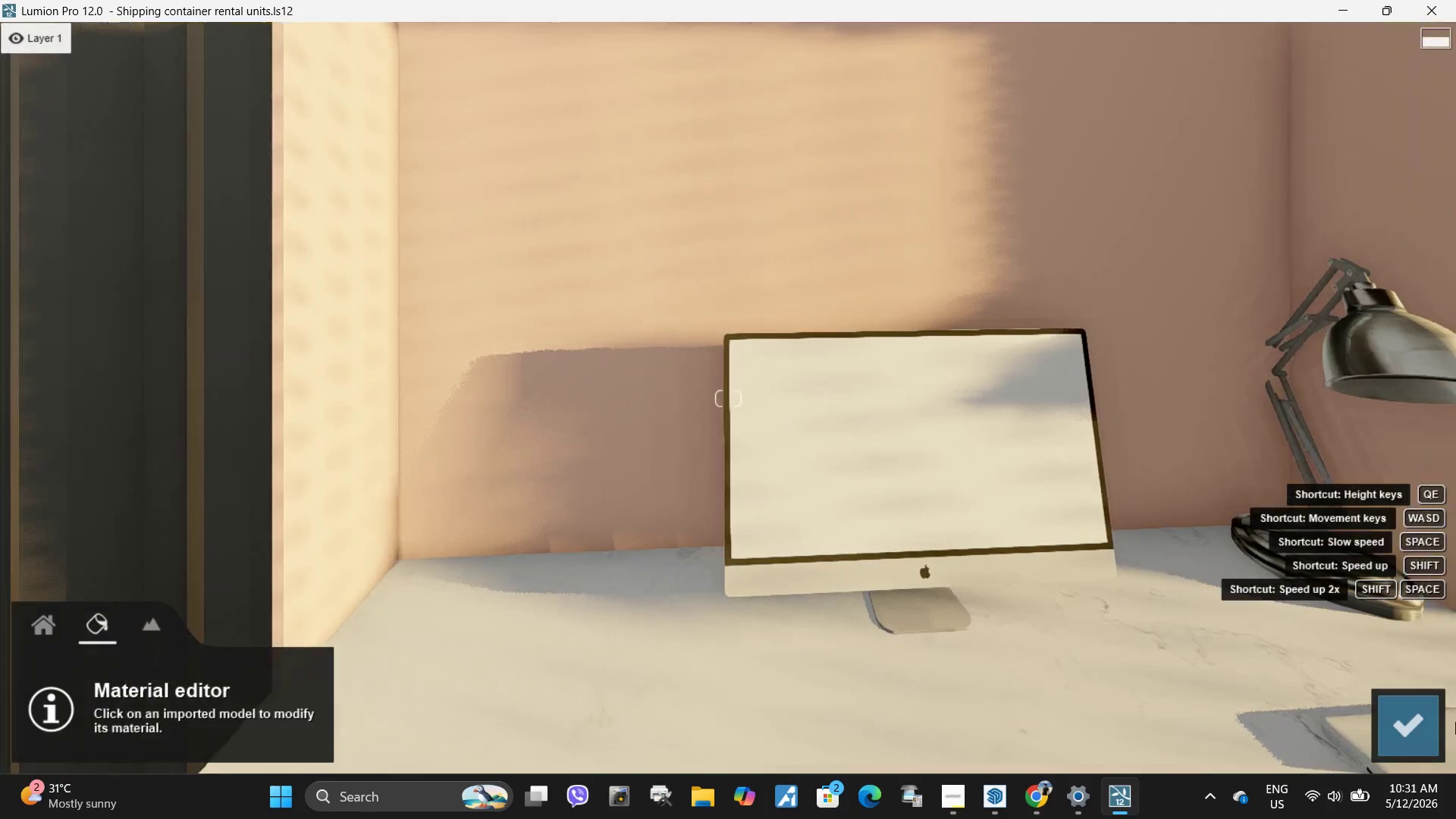 
left_click([1414, 720])
 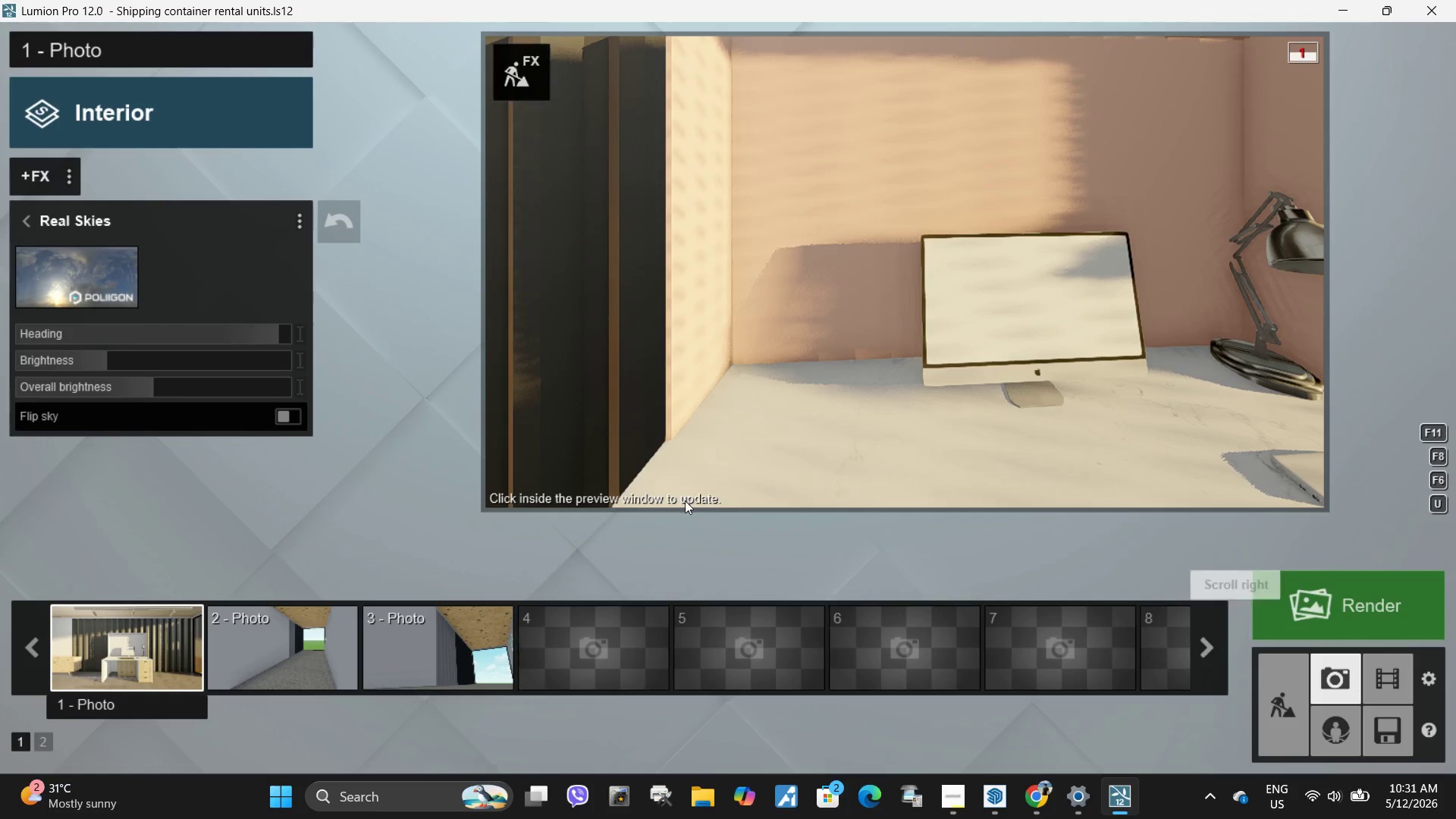 
double_click([890, 318])
 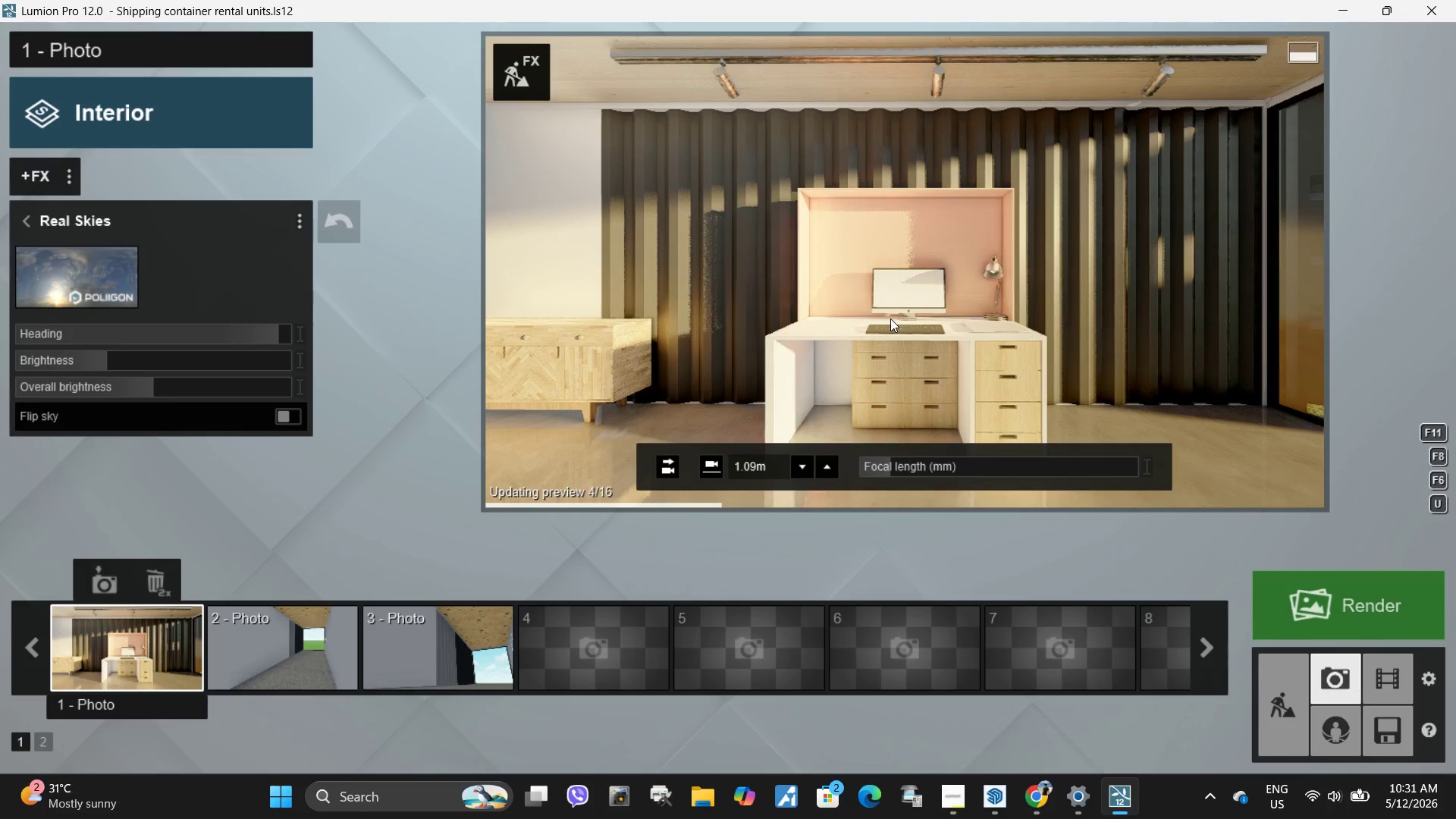 
type(wwwssw)
 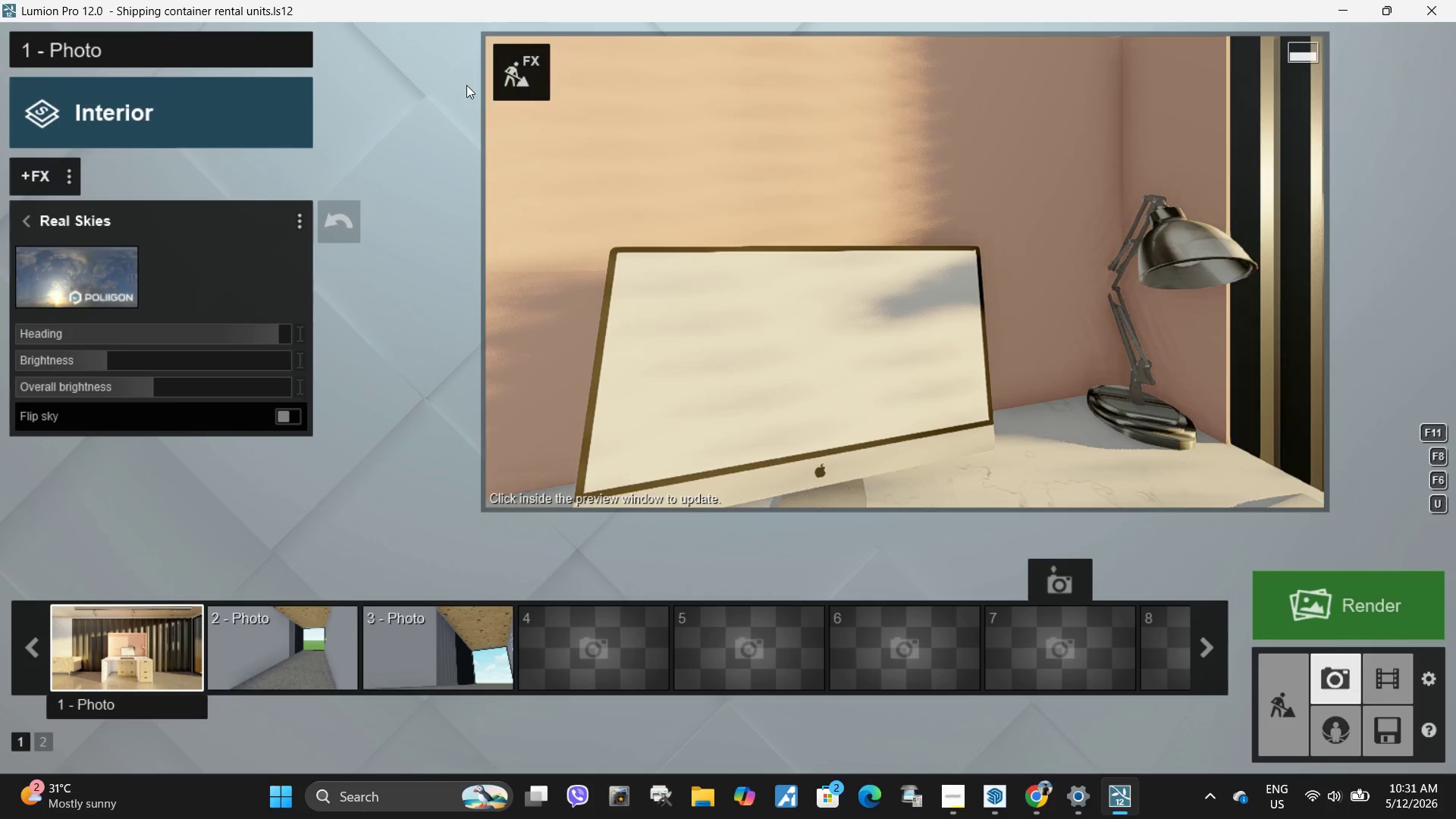 
left_click([508, 87])
 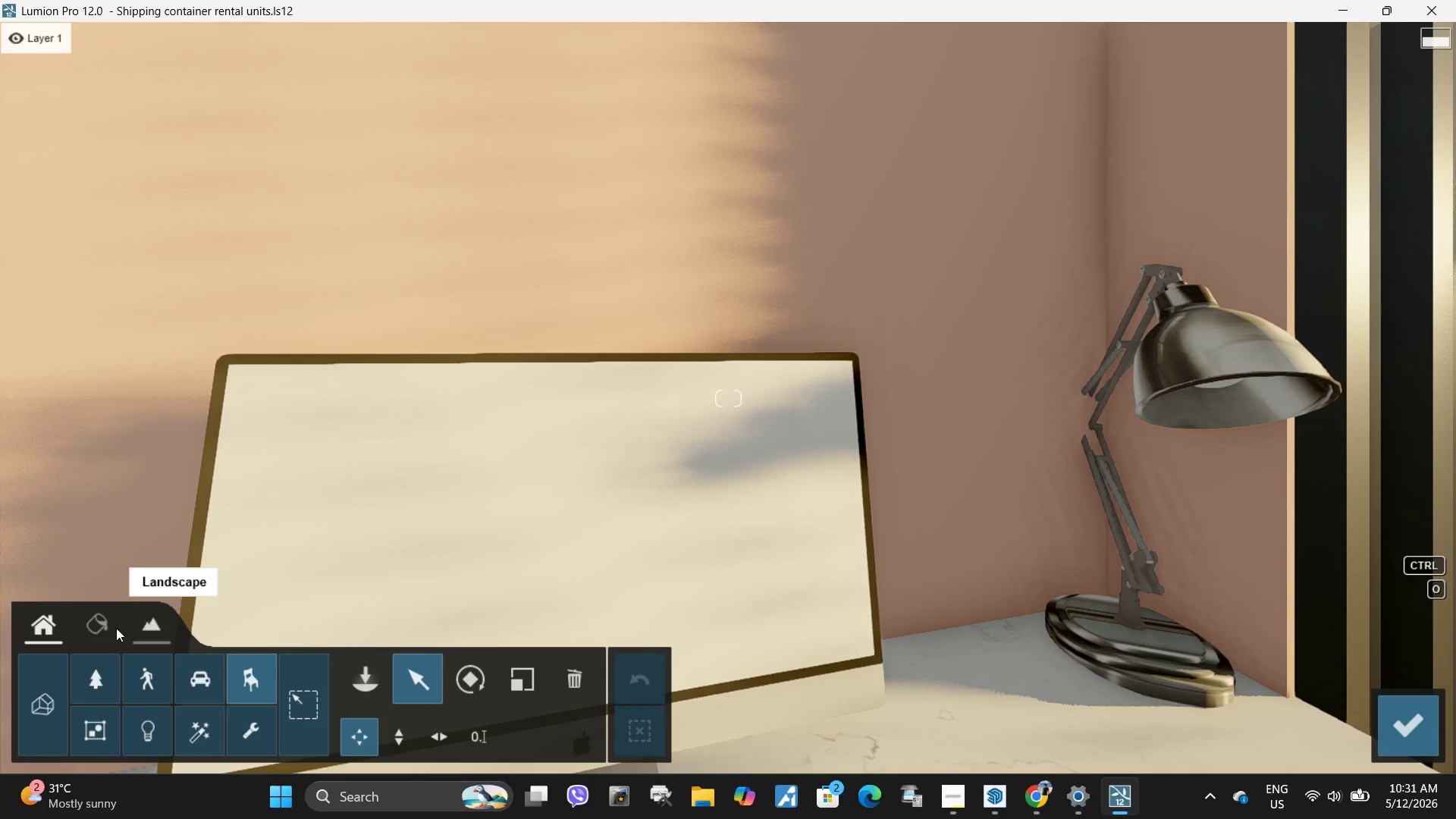 
left_click([89, 626])
 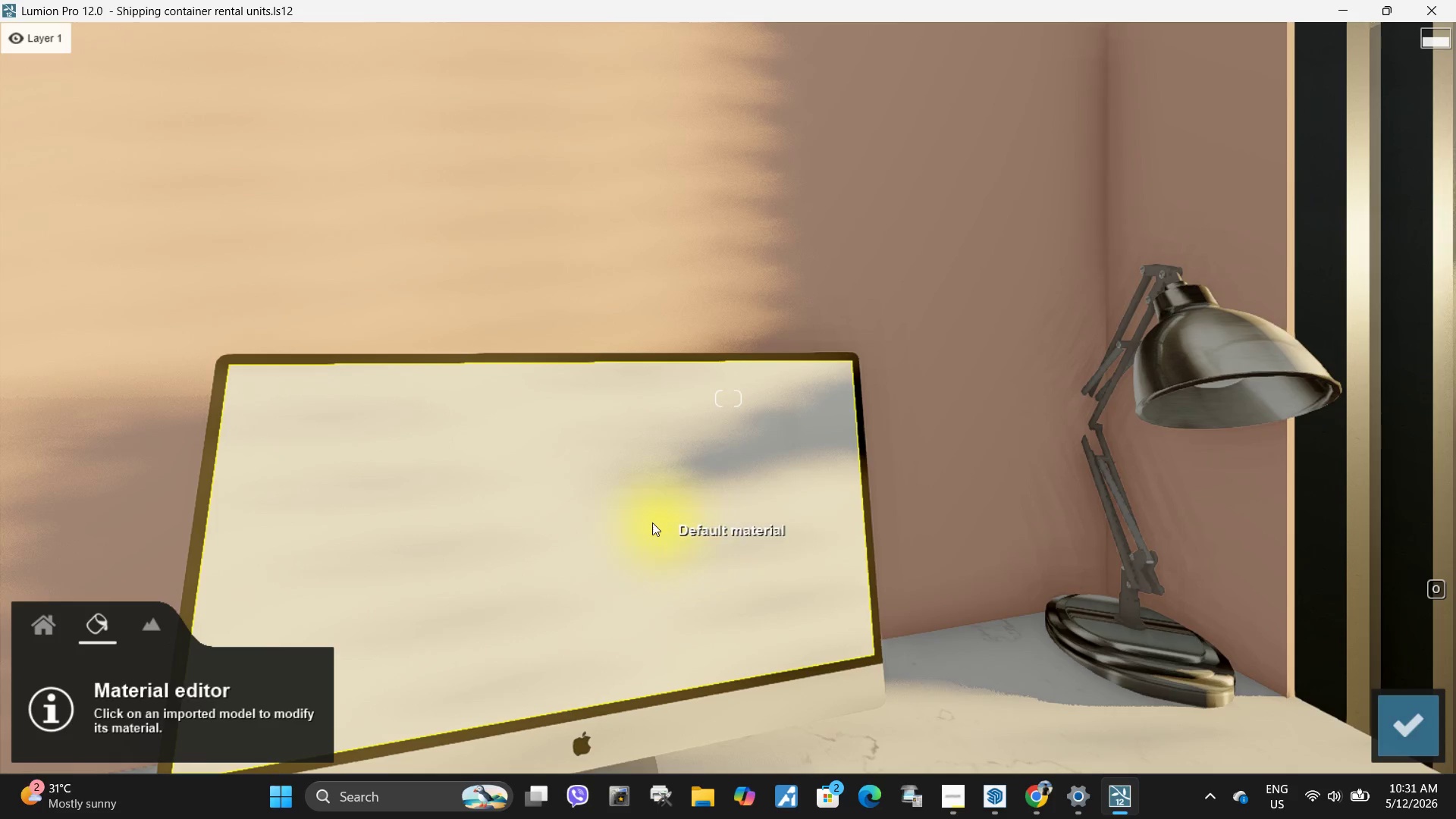 
left_click([648, 523])
 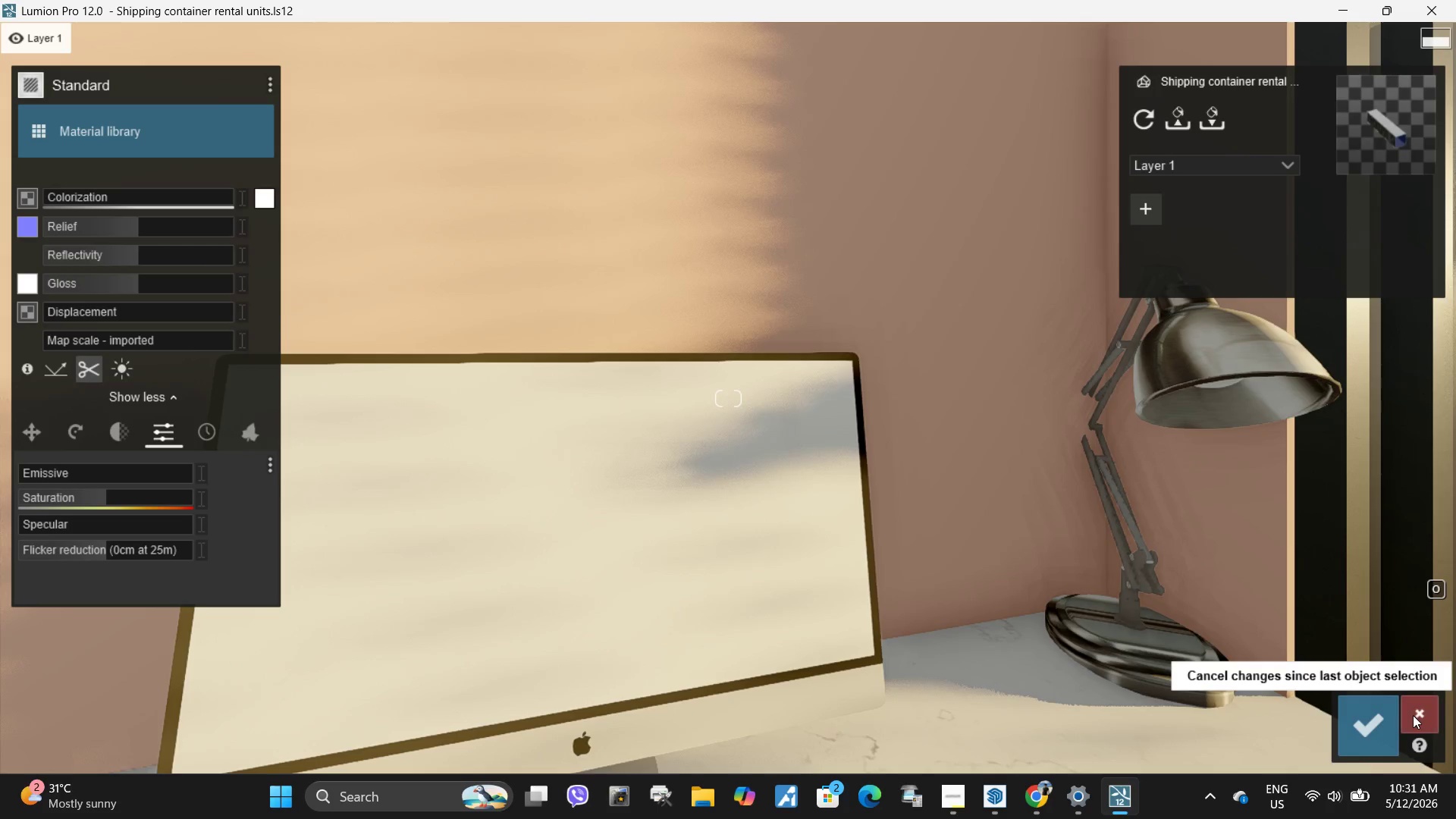 
type(sww)
 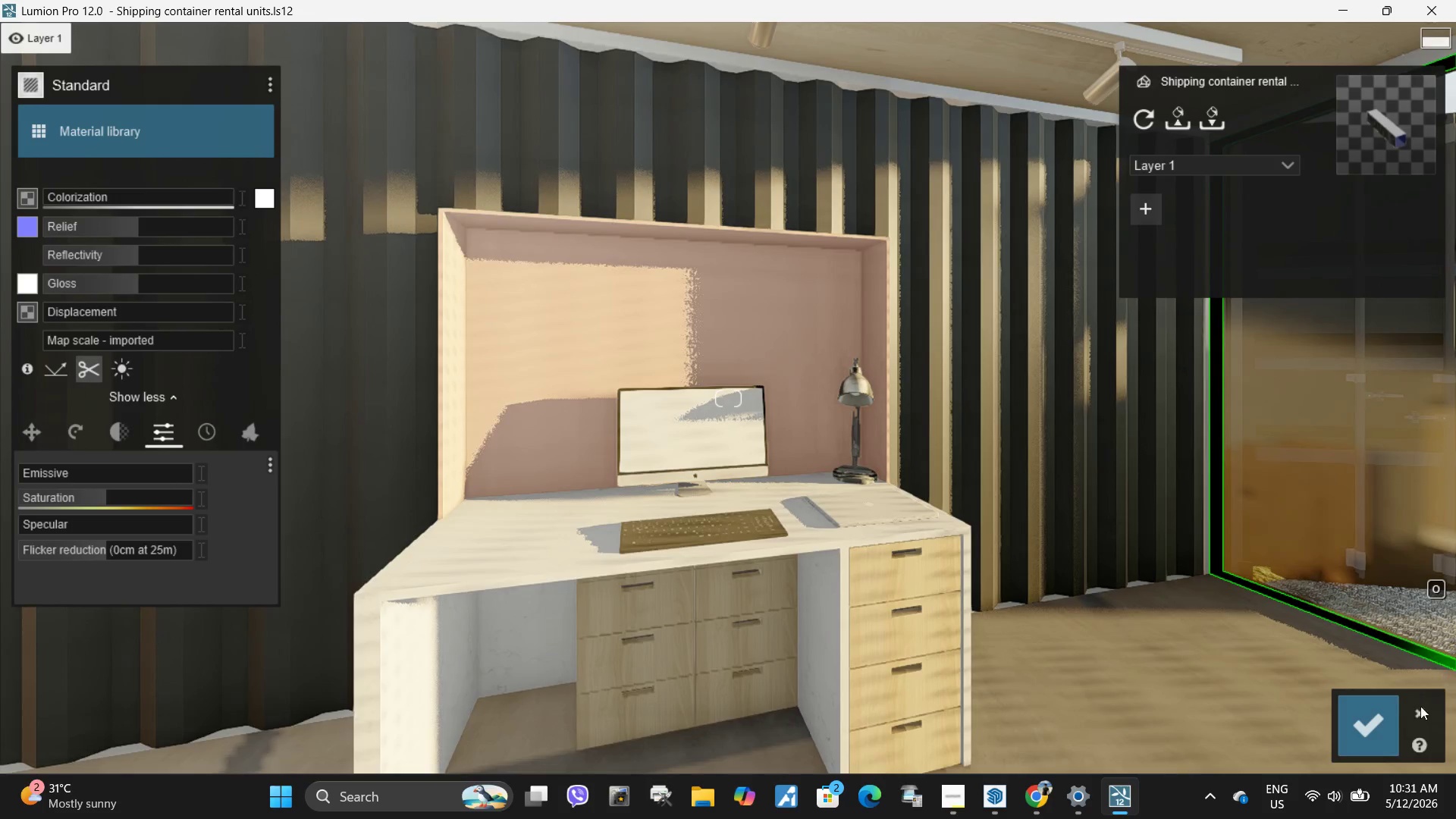 
left_click([1417, 720])
 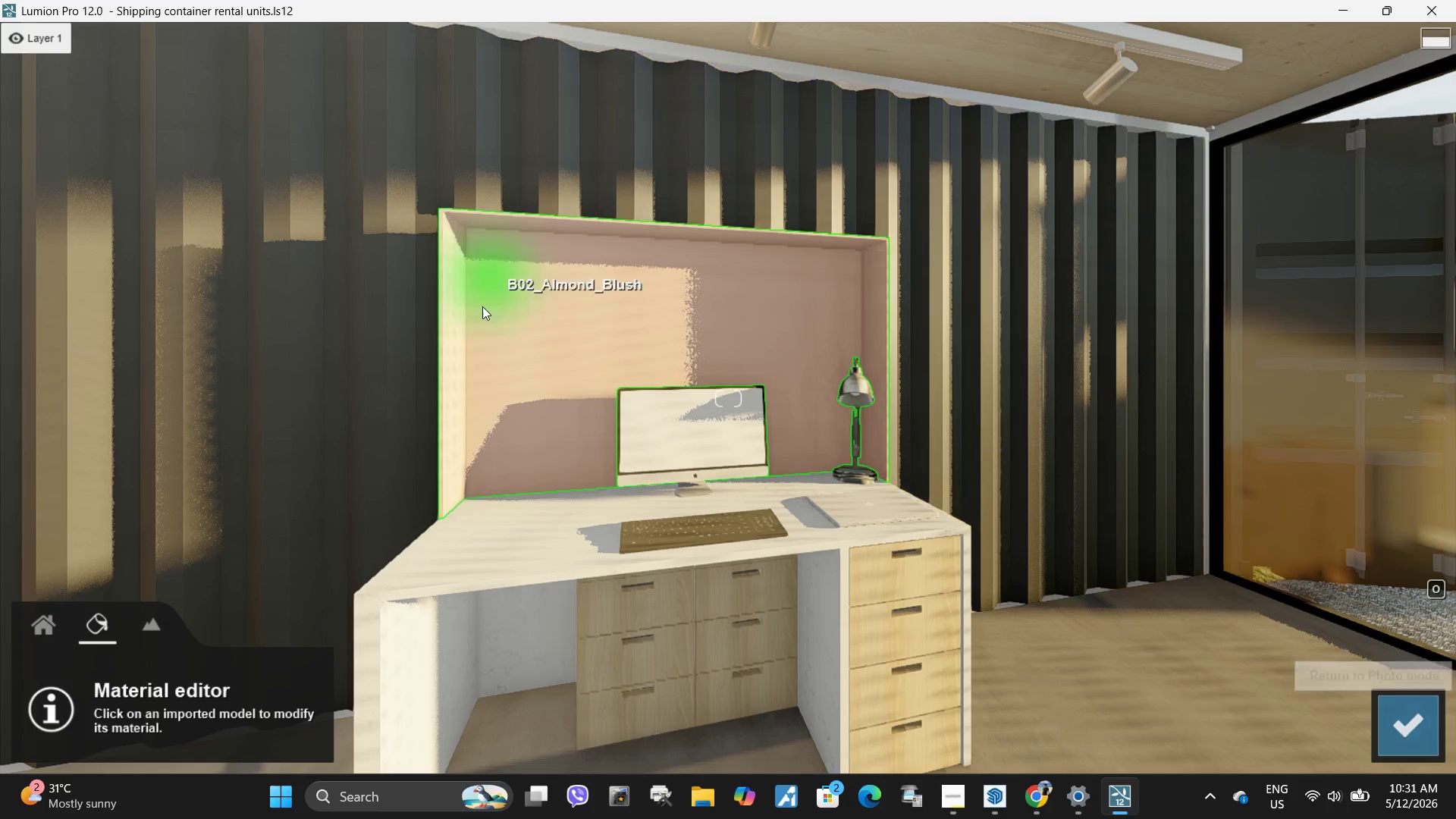 
left_click([683, 428])
 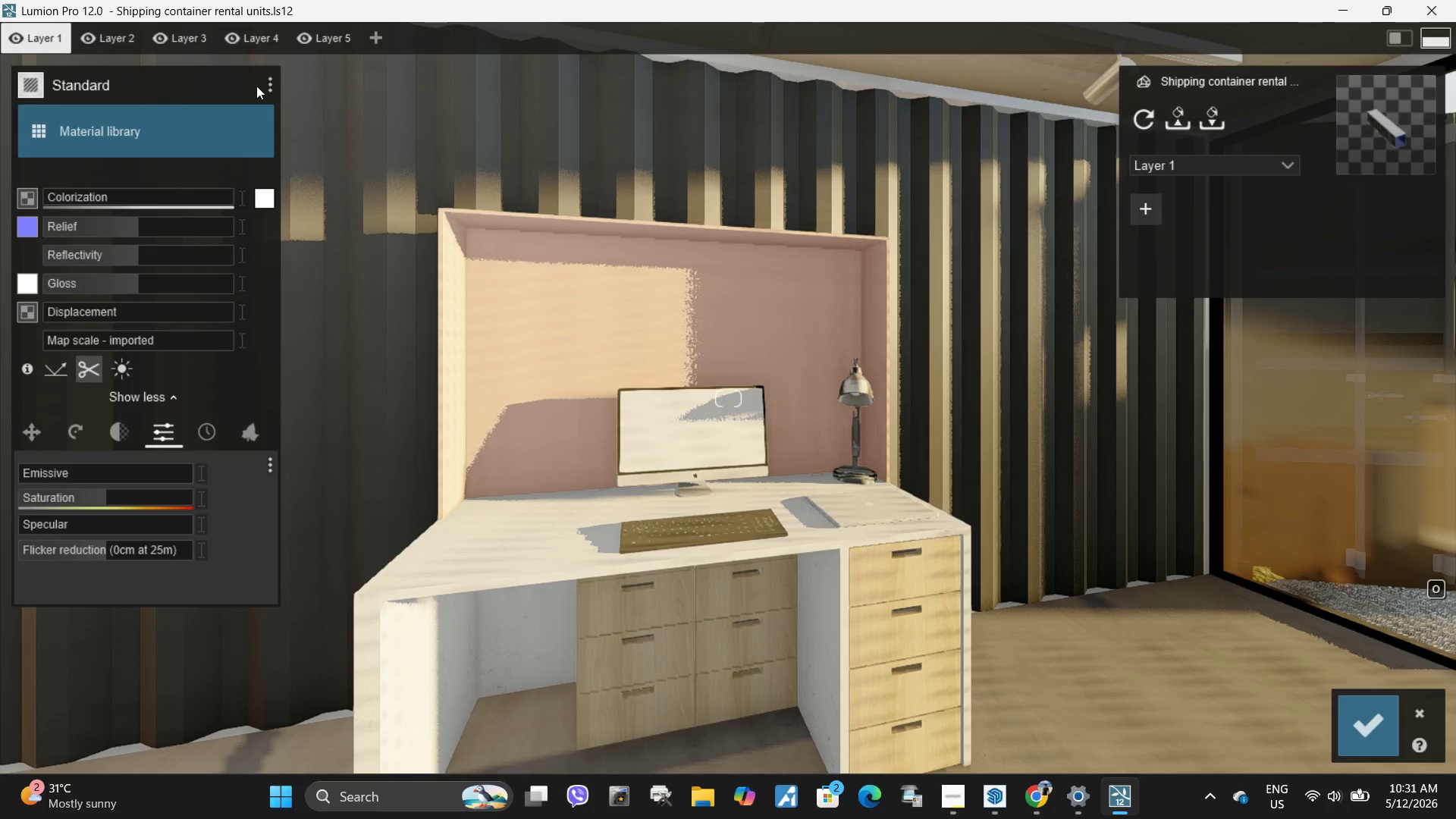 
left_click([206, 152])
 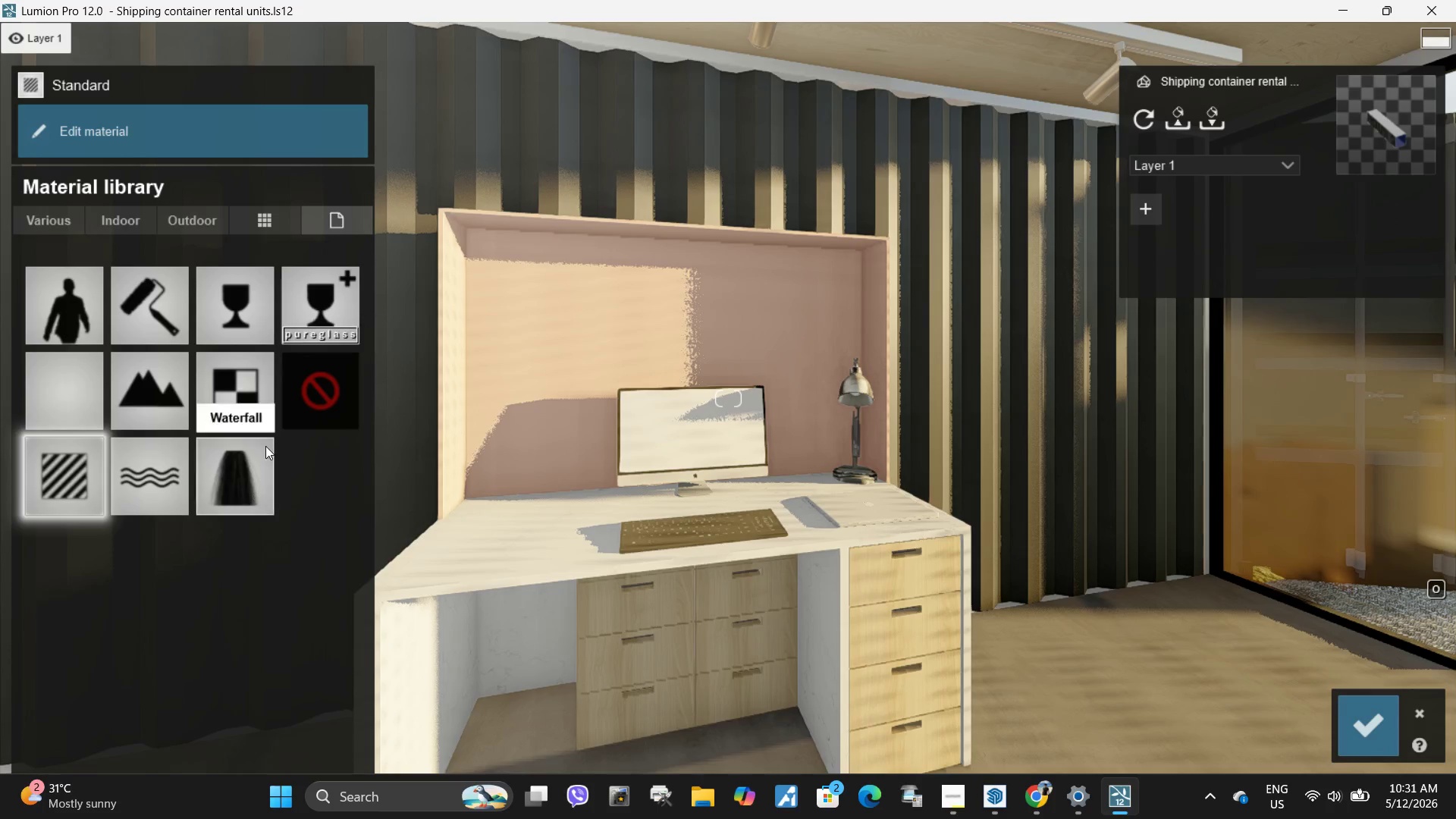 
left_click([319, 400])
 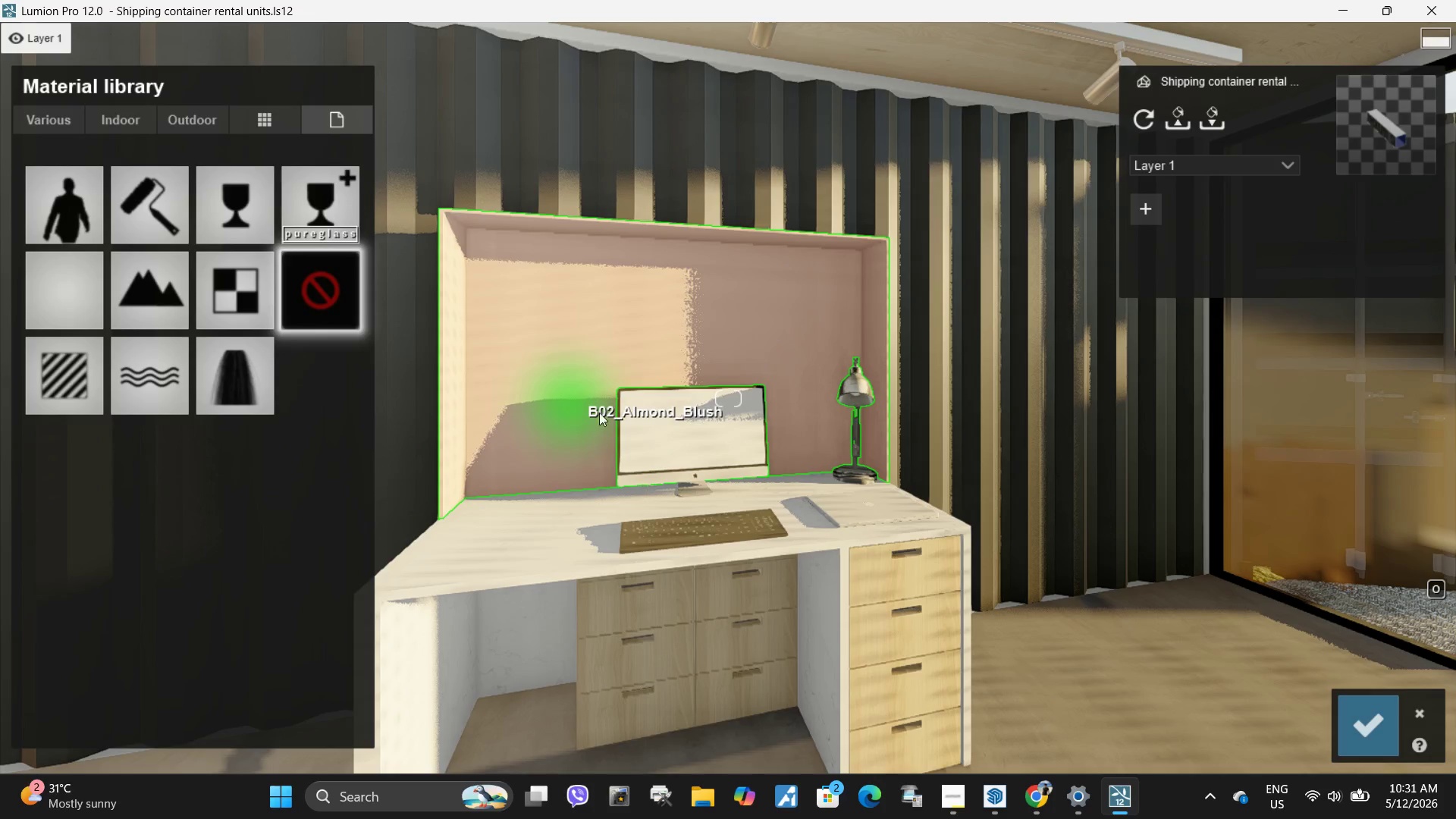 
left_click([664, 431])
 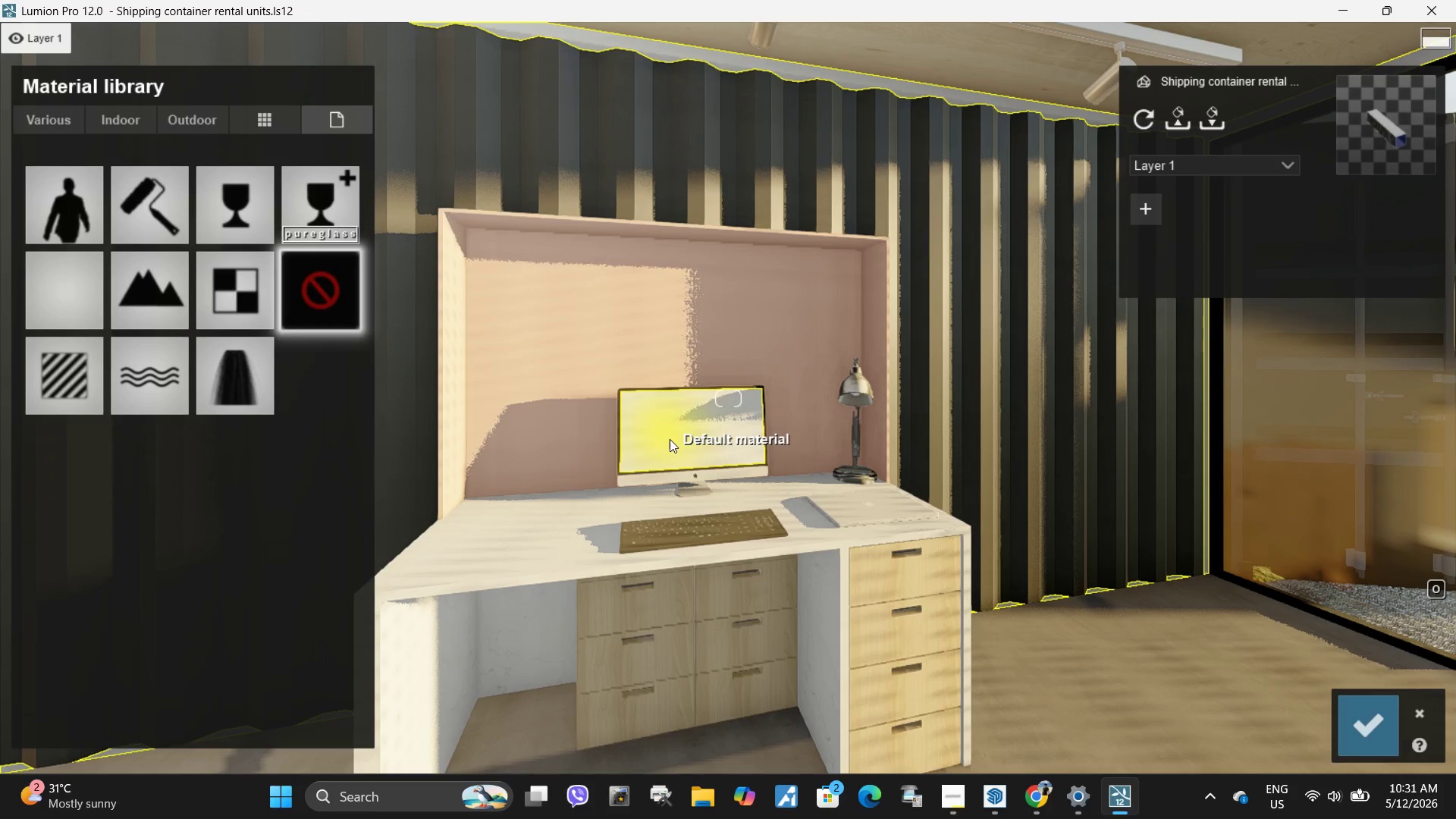 
left_click([671, 440])
 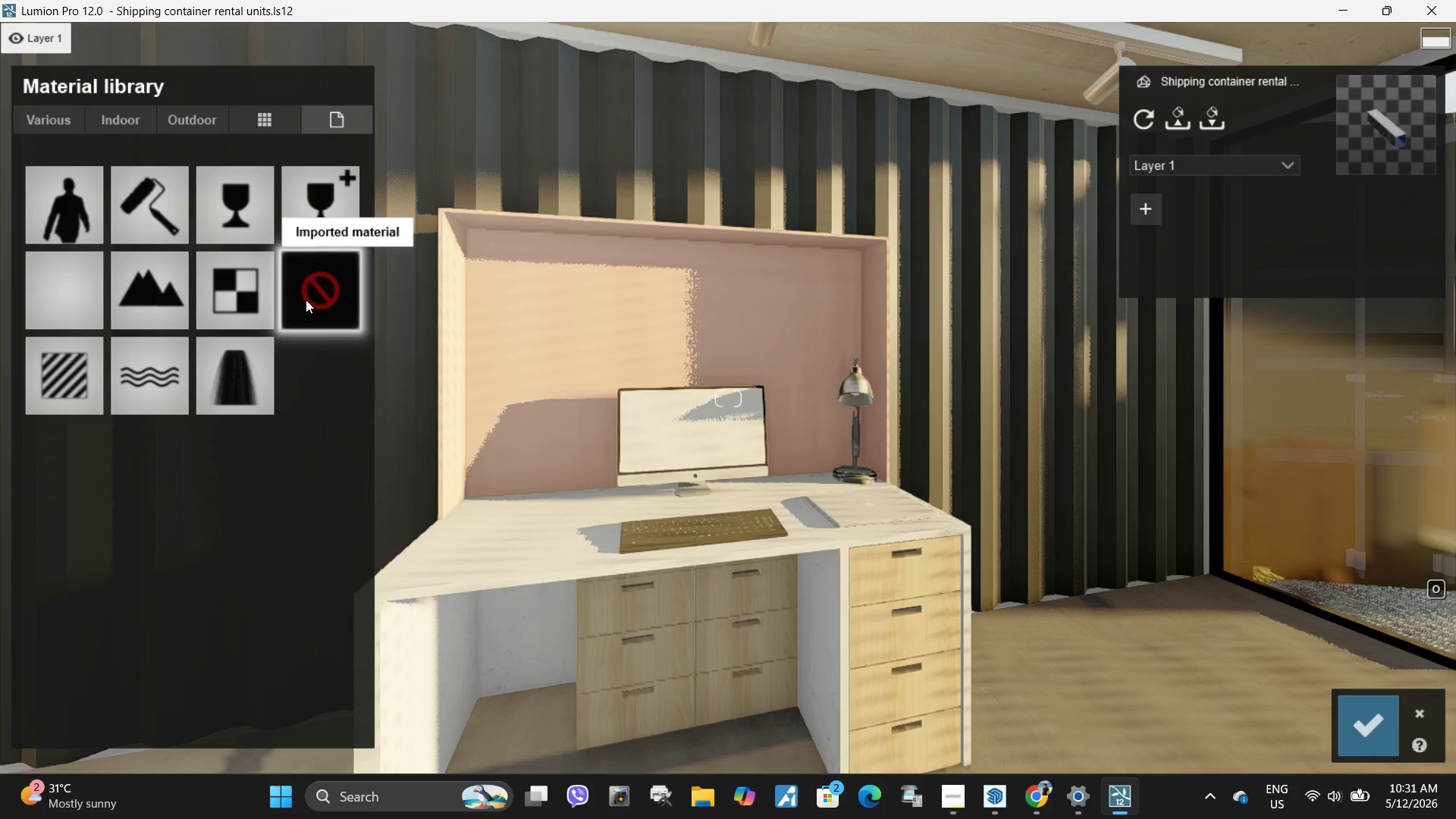 
left_click([305, 297])
 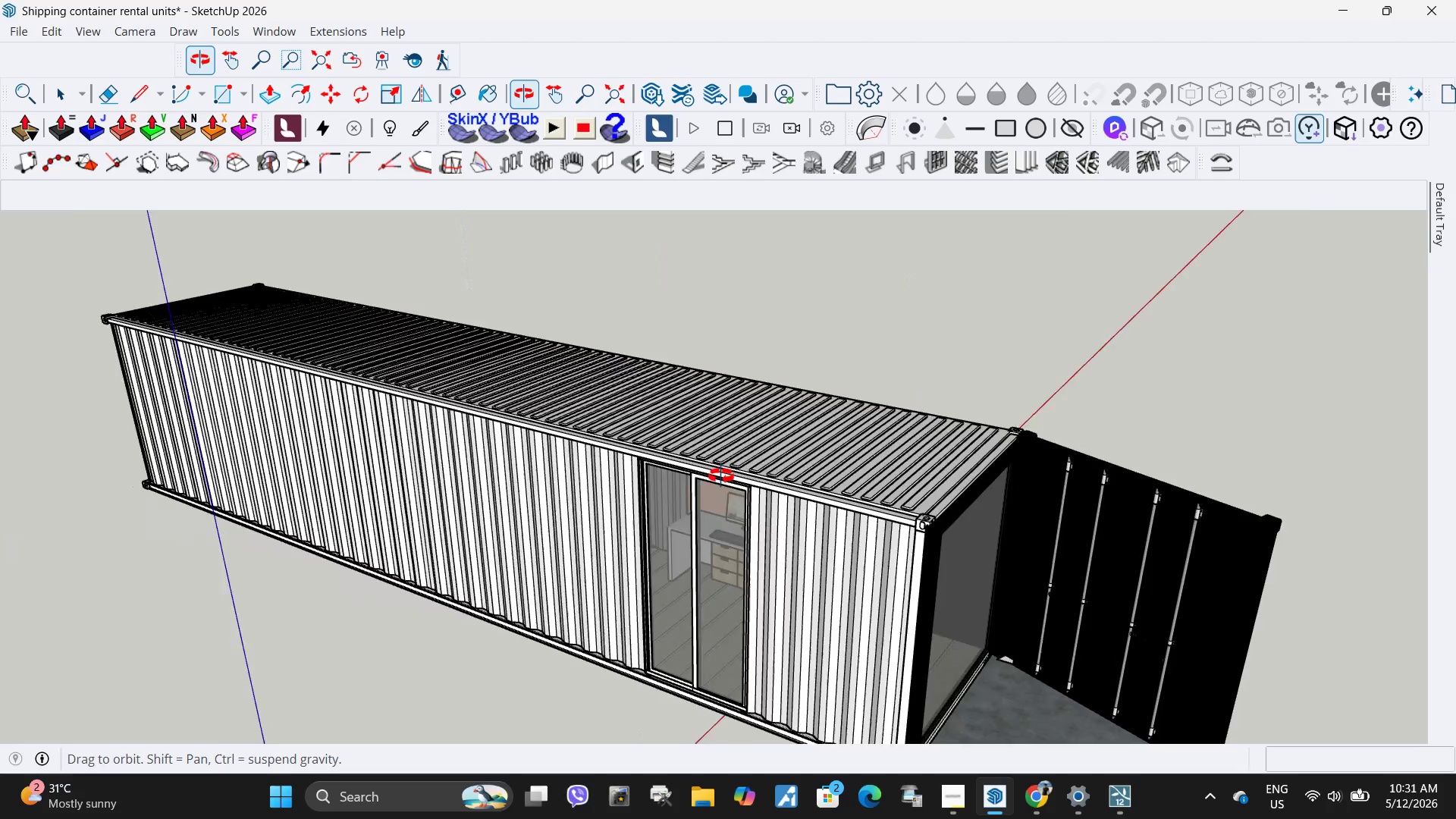 
left_click([727, 453])
 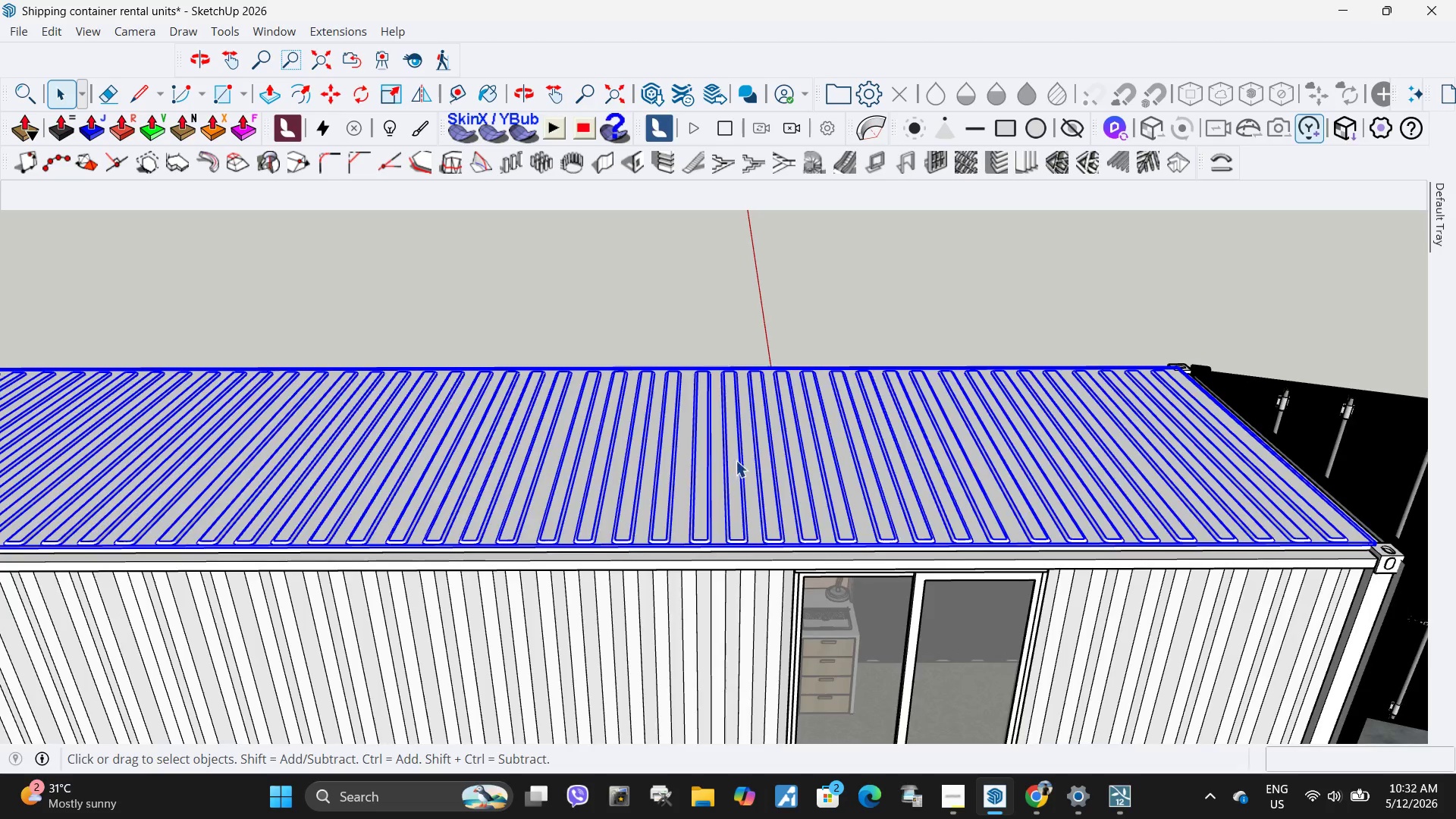 
scroll: coordinate [708, 383], scroll_direction: up, amount: 5.0
 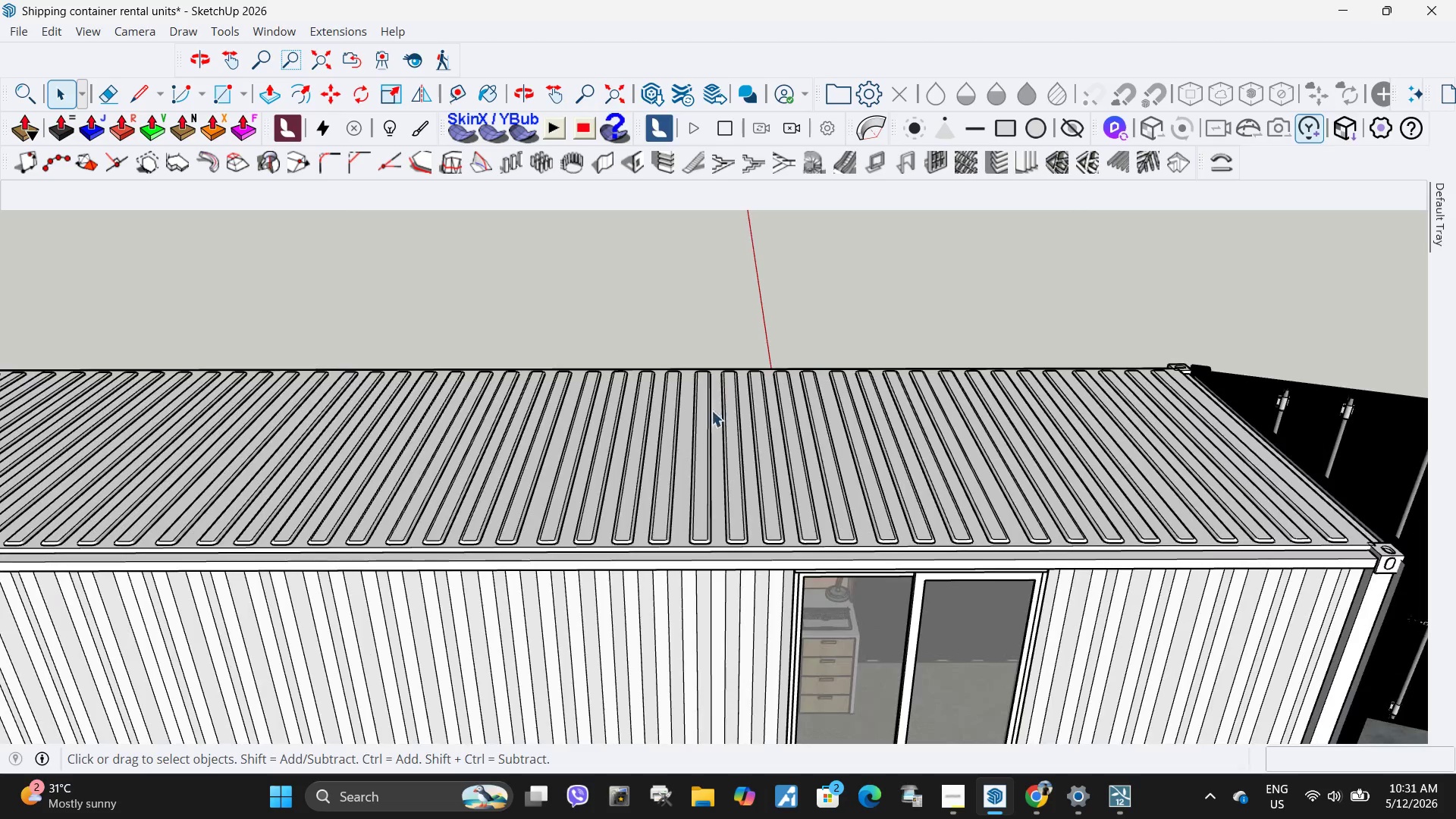 
key(M)
 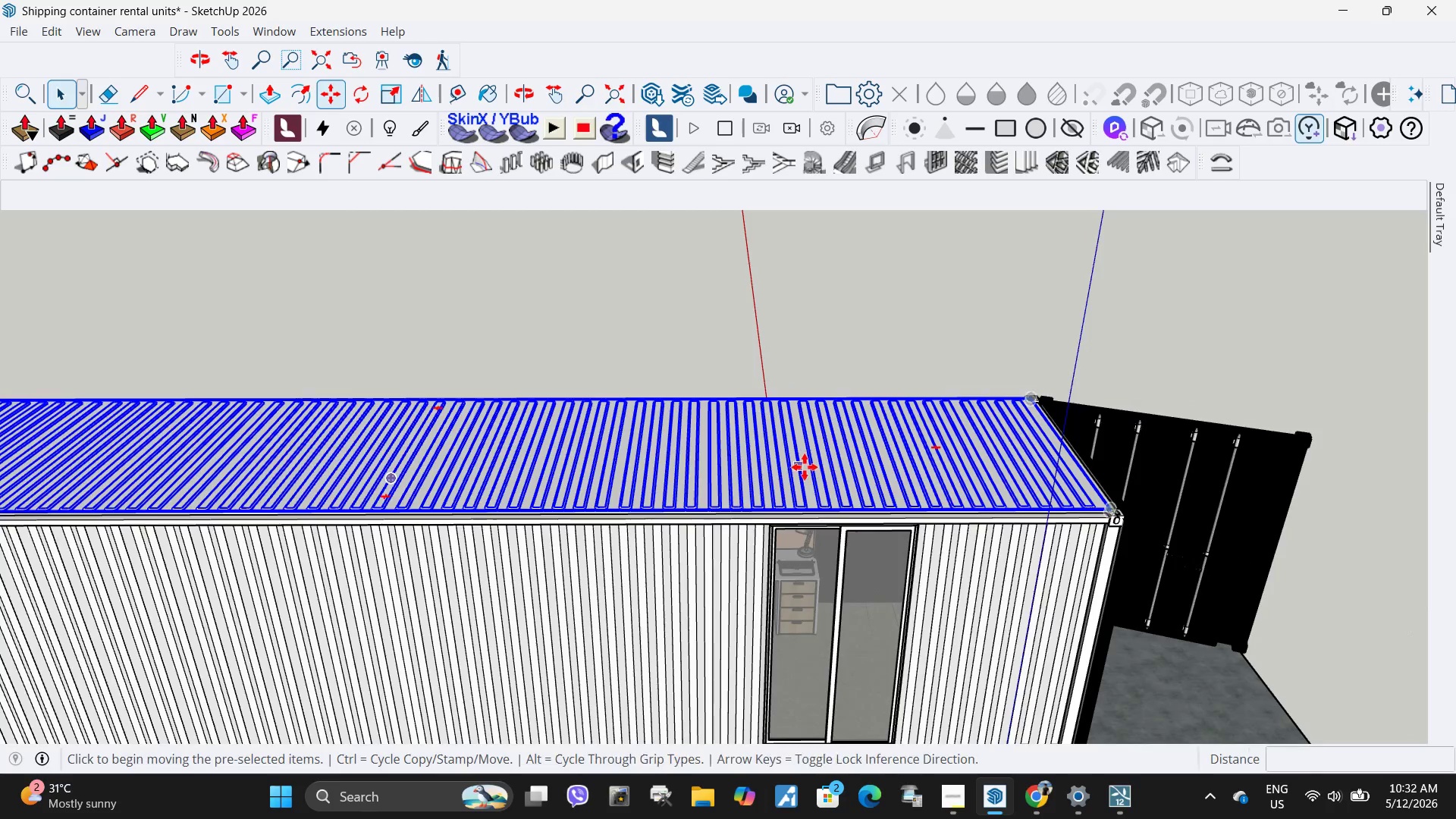 
left_click([805, 467])
 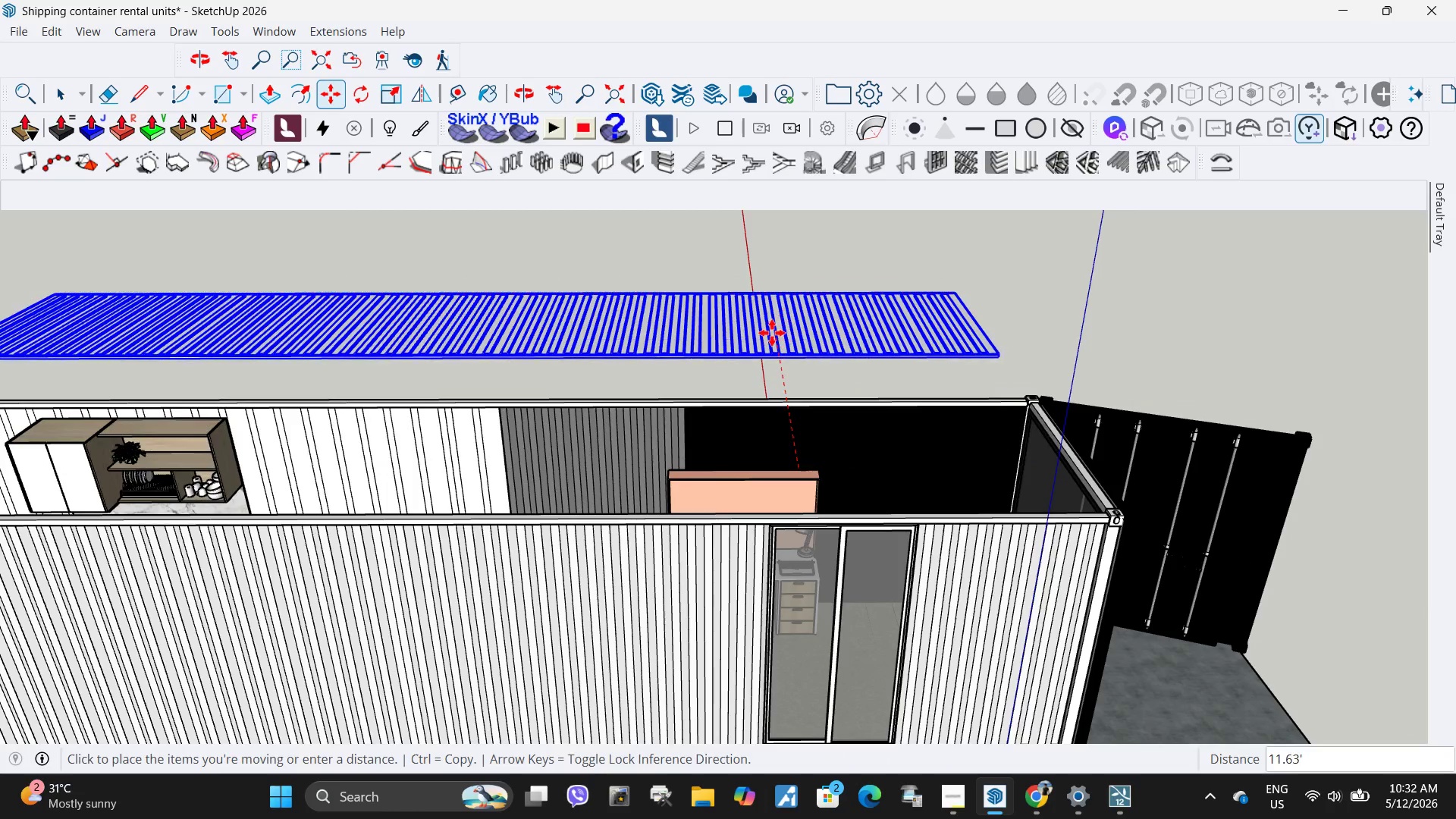 
scroll: coordinate [736, 460], scroll_direction: down, amount: 5.0
 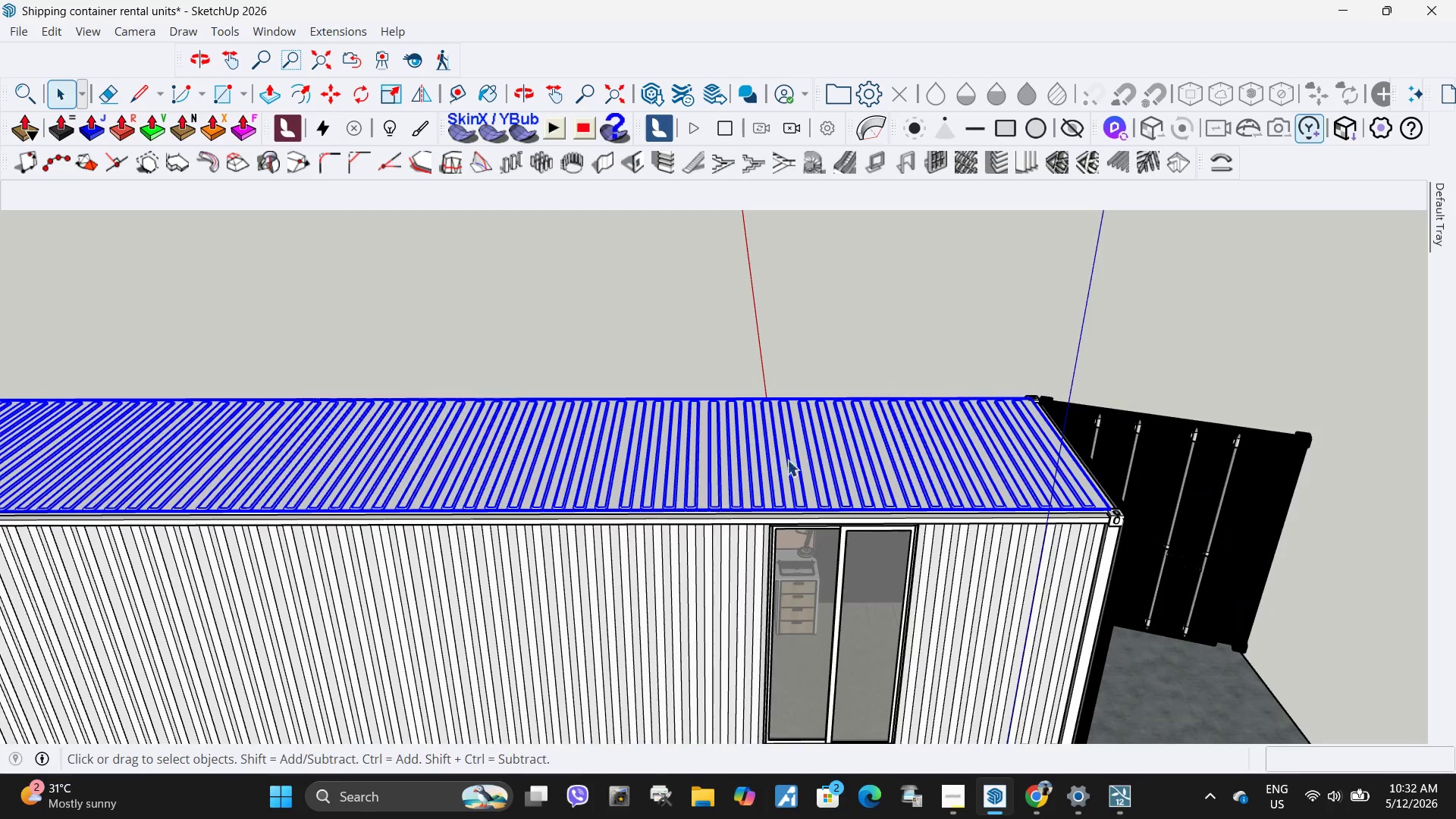 
left_click([772, 333])
 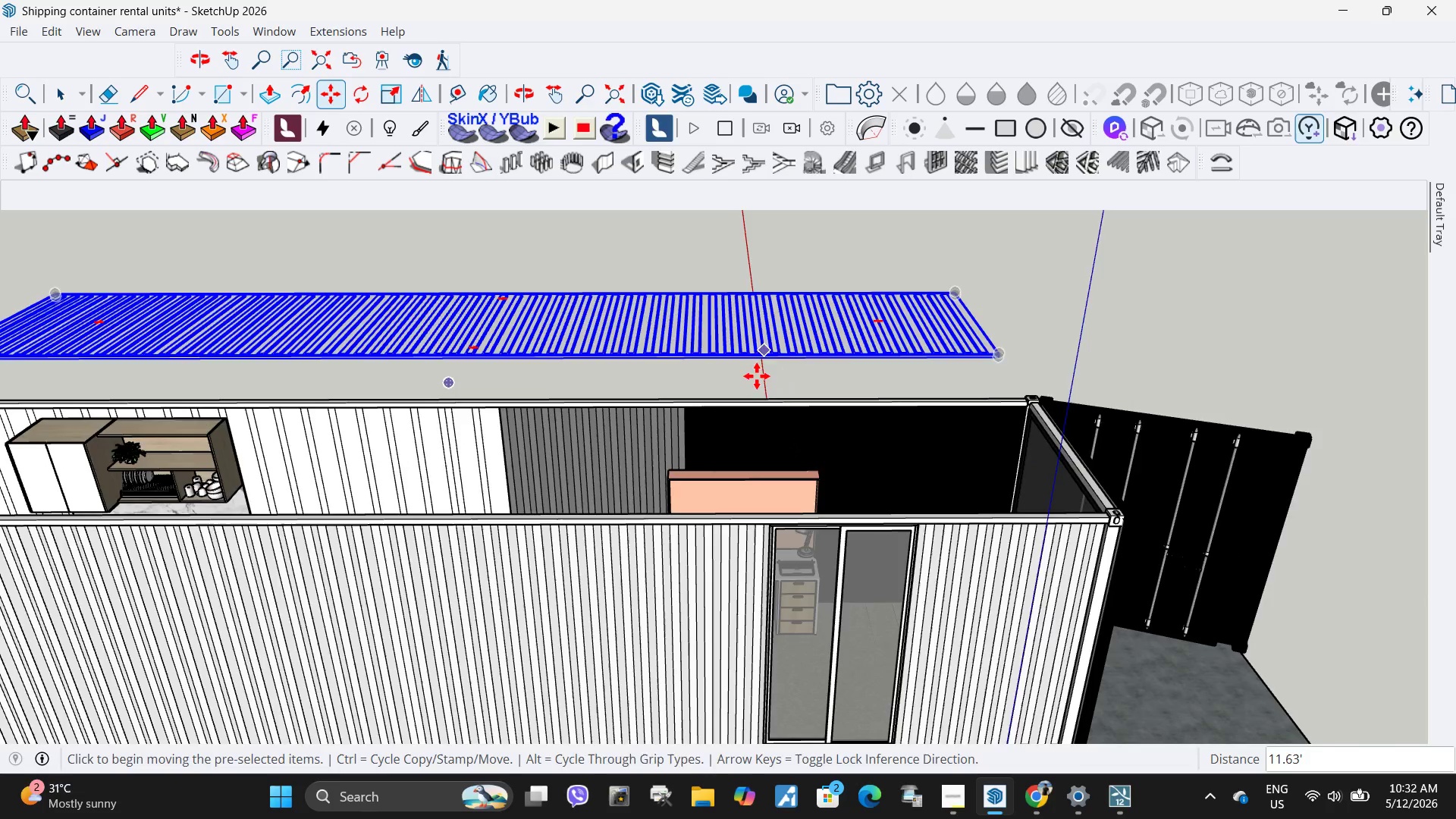 
key(Space)
 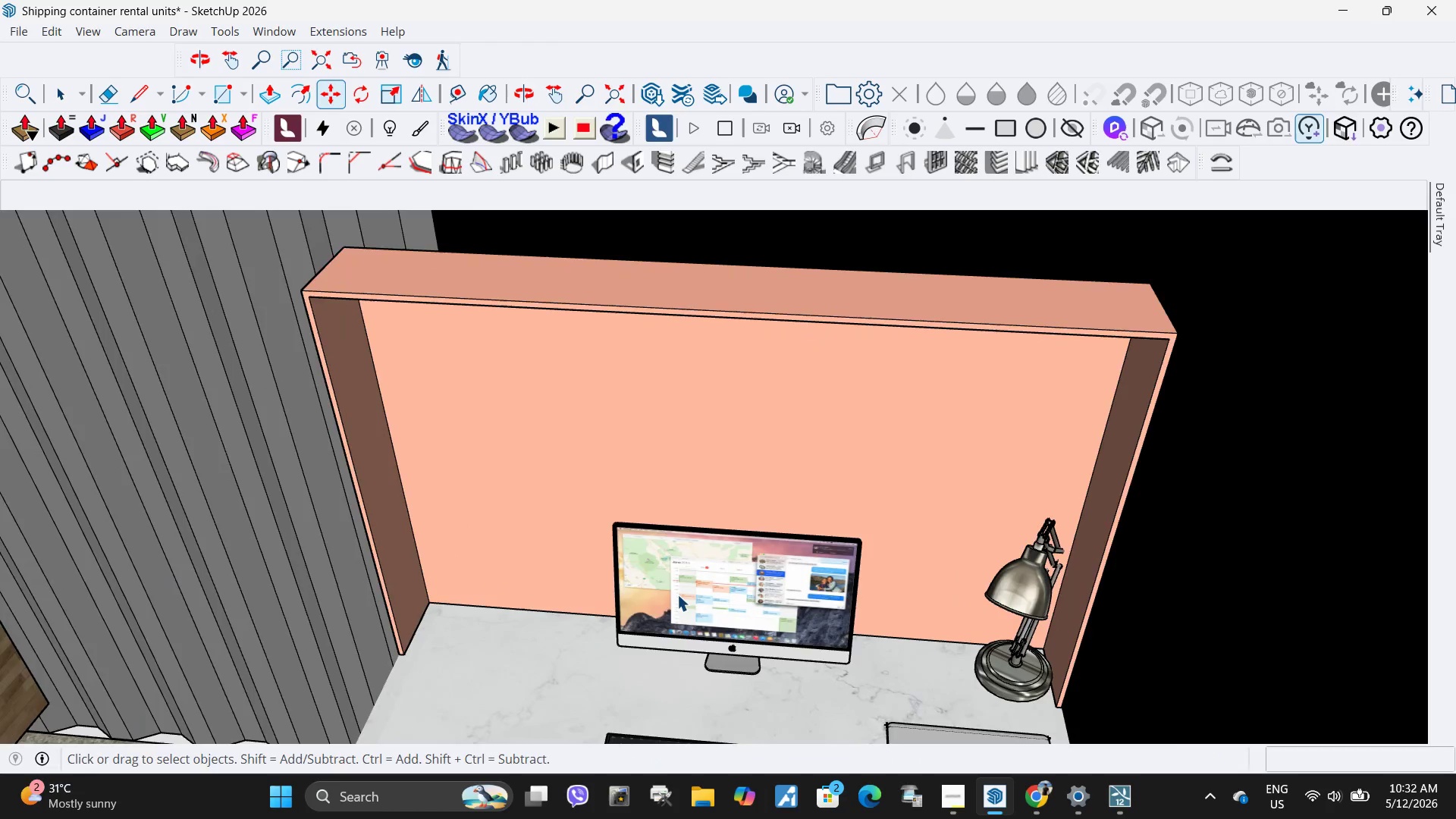 
left_click([677, 595])
 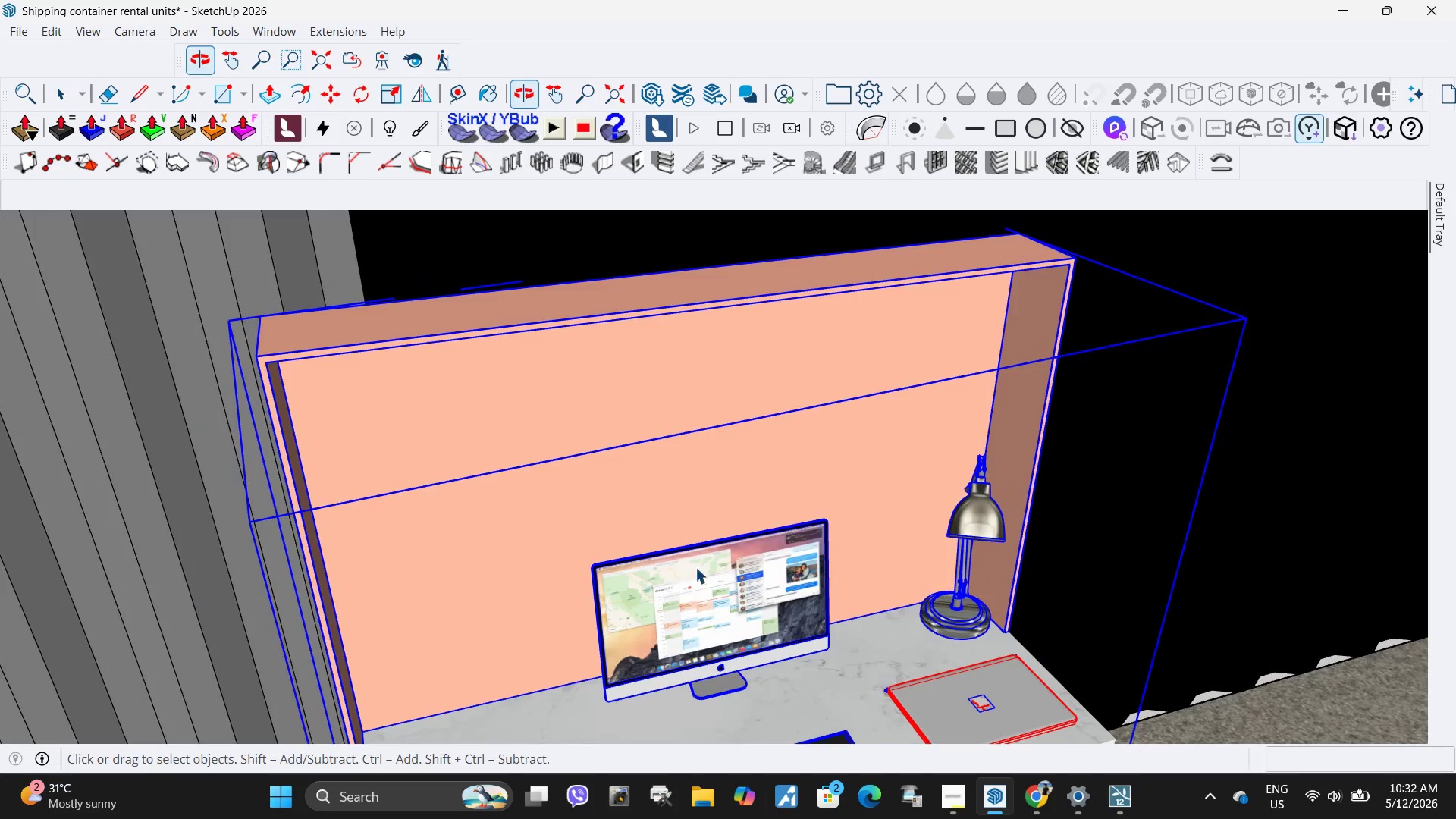 
scroll: coordinate [685, 600], scroll_direction: up, amount: 15.0
 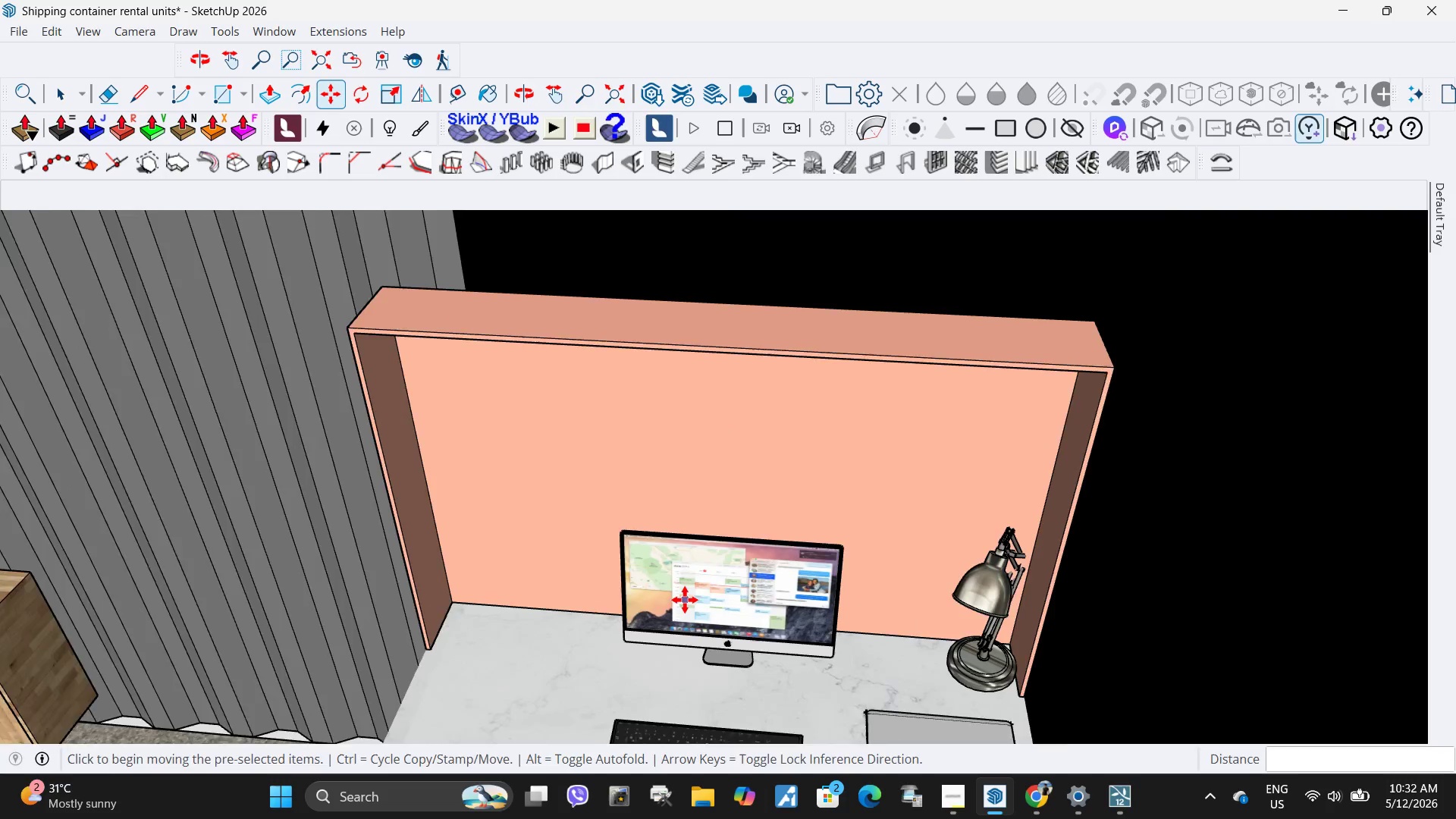 
double_click([667, 576])
 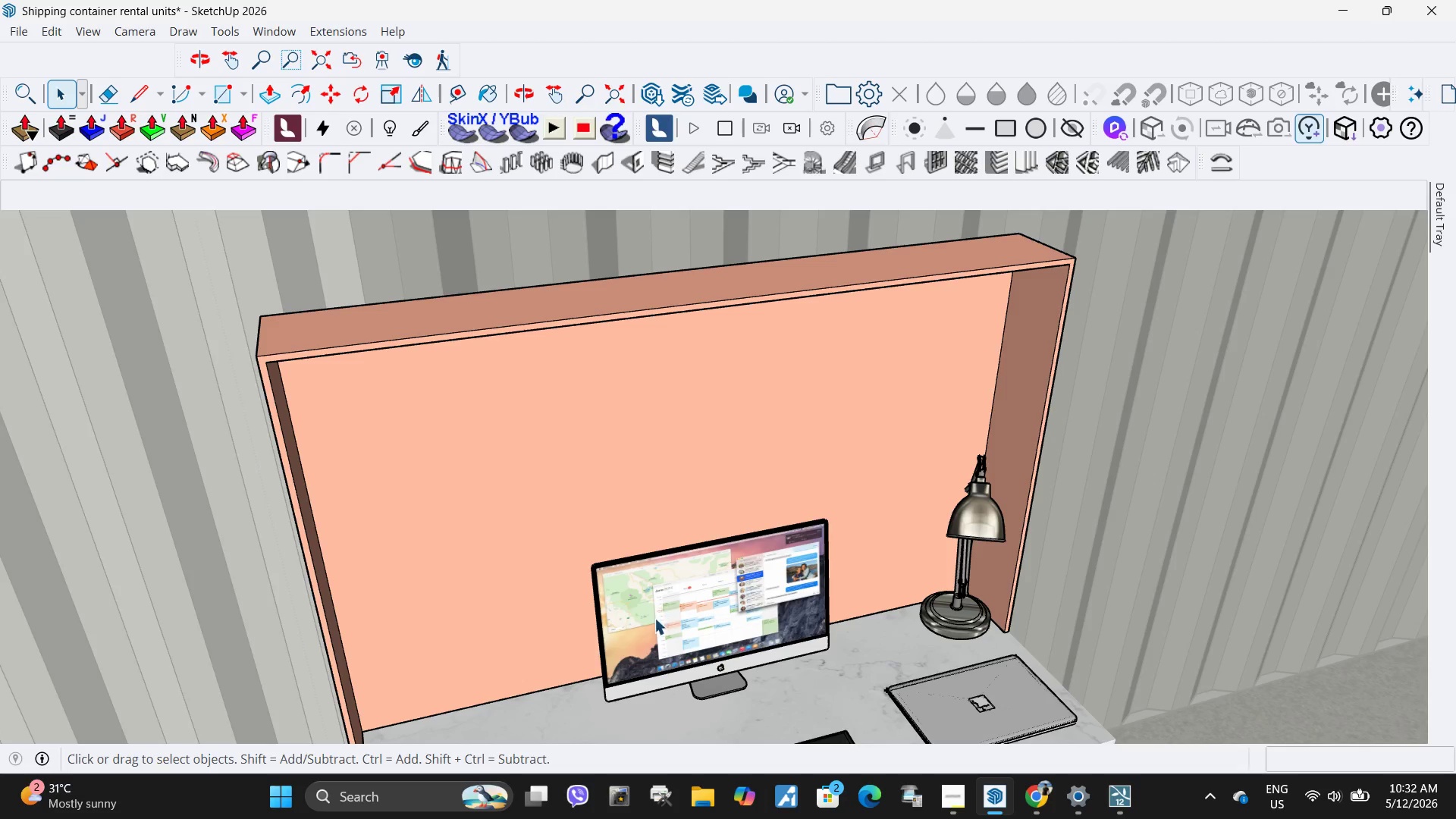 
triple_click([646, 618])
 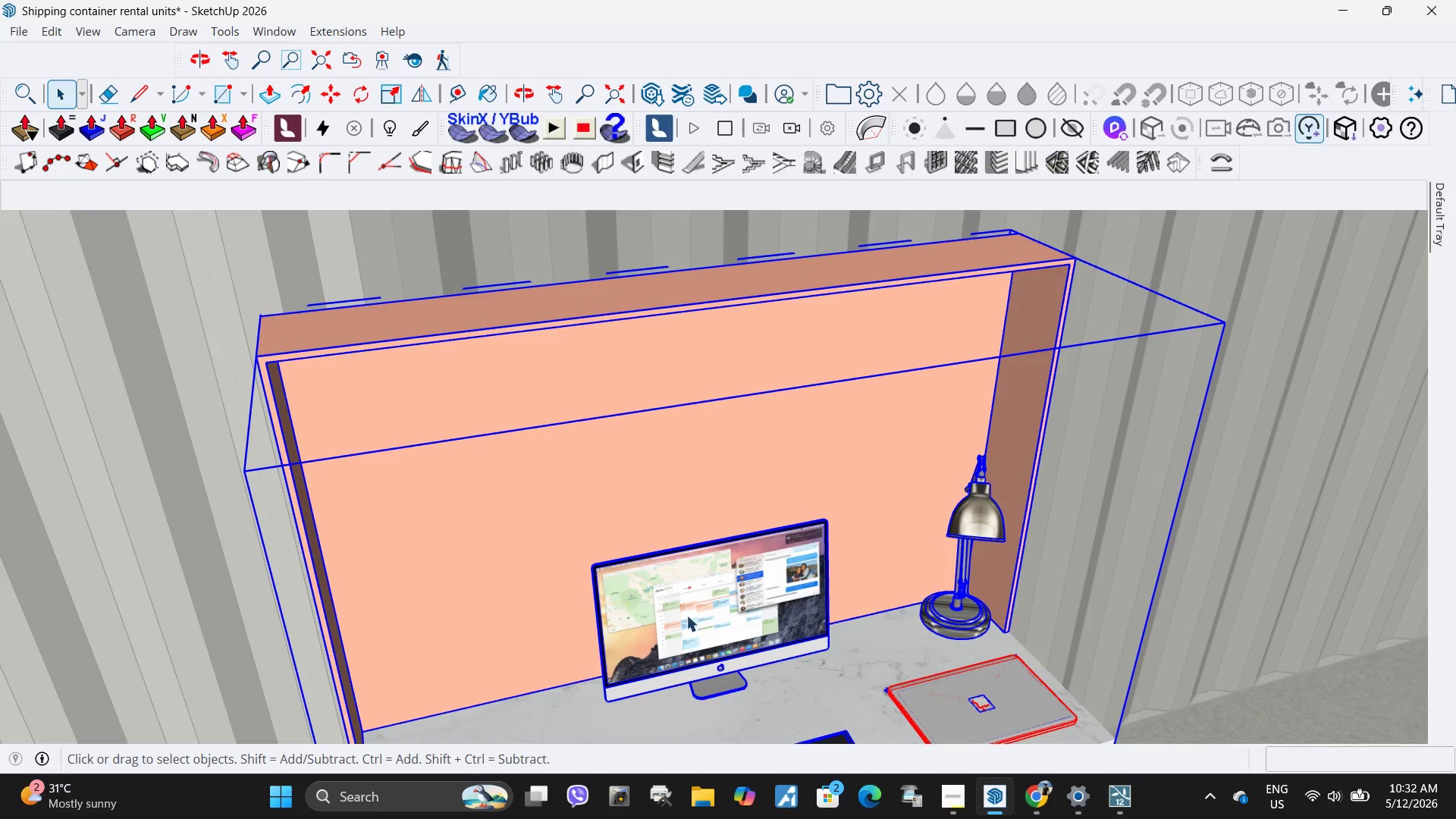 
double_click([679, 626])
 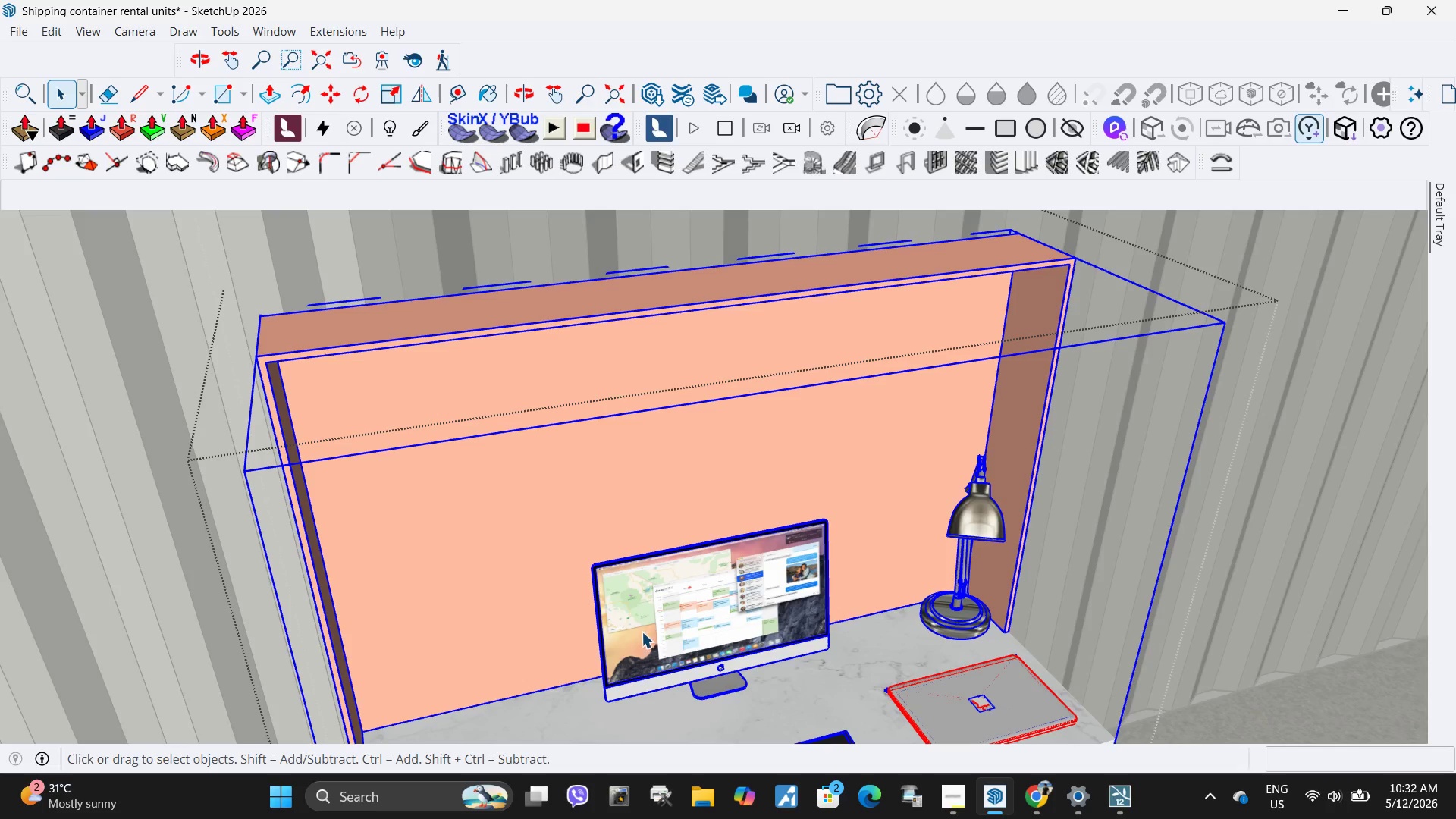 
double_click([635, 646])
 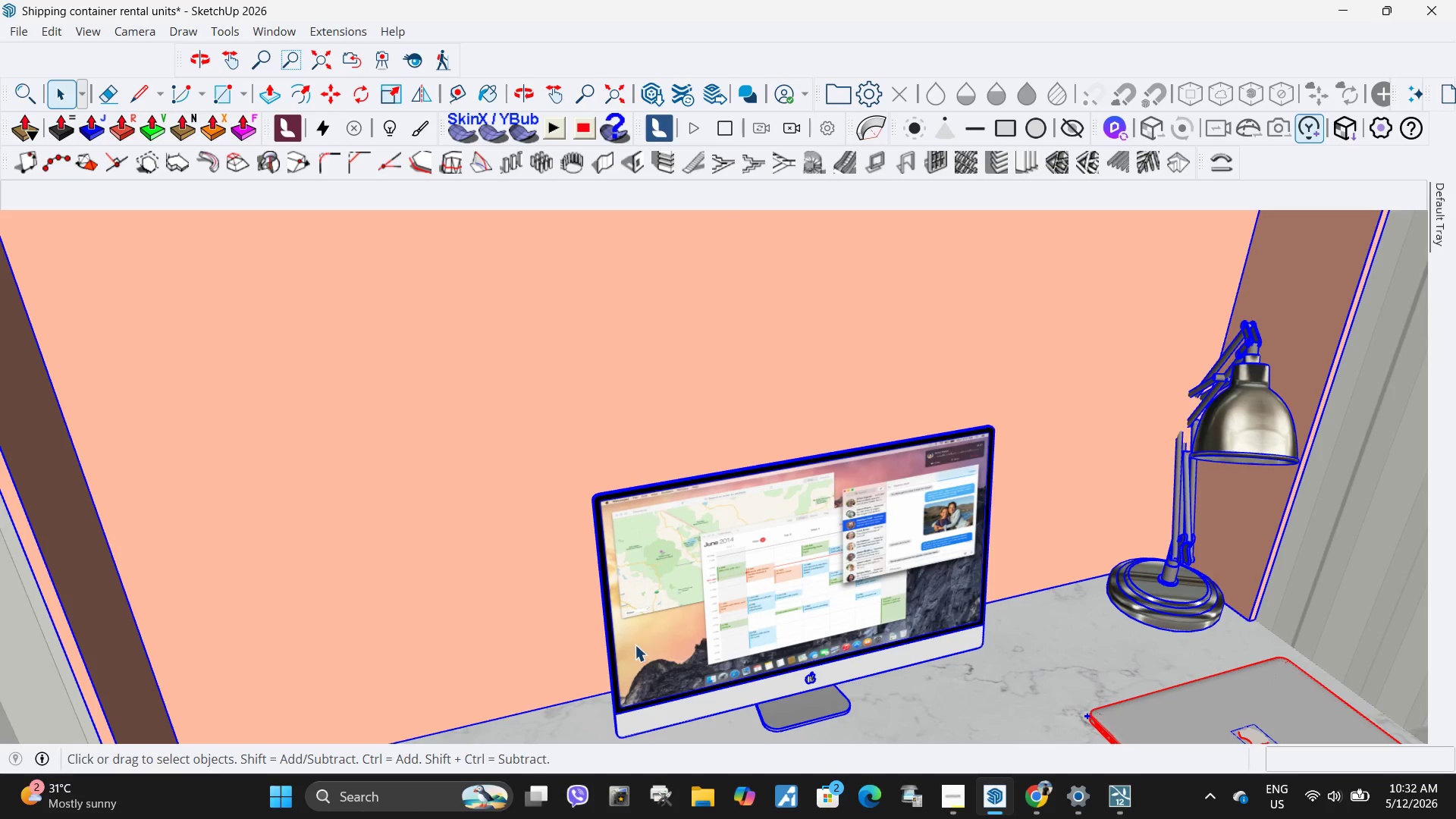 
scroll: coordinate [591, 651], scroll_direction: up, amount: 5.0
 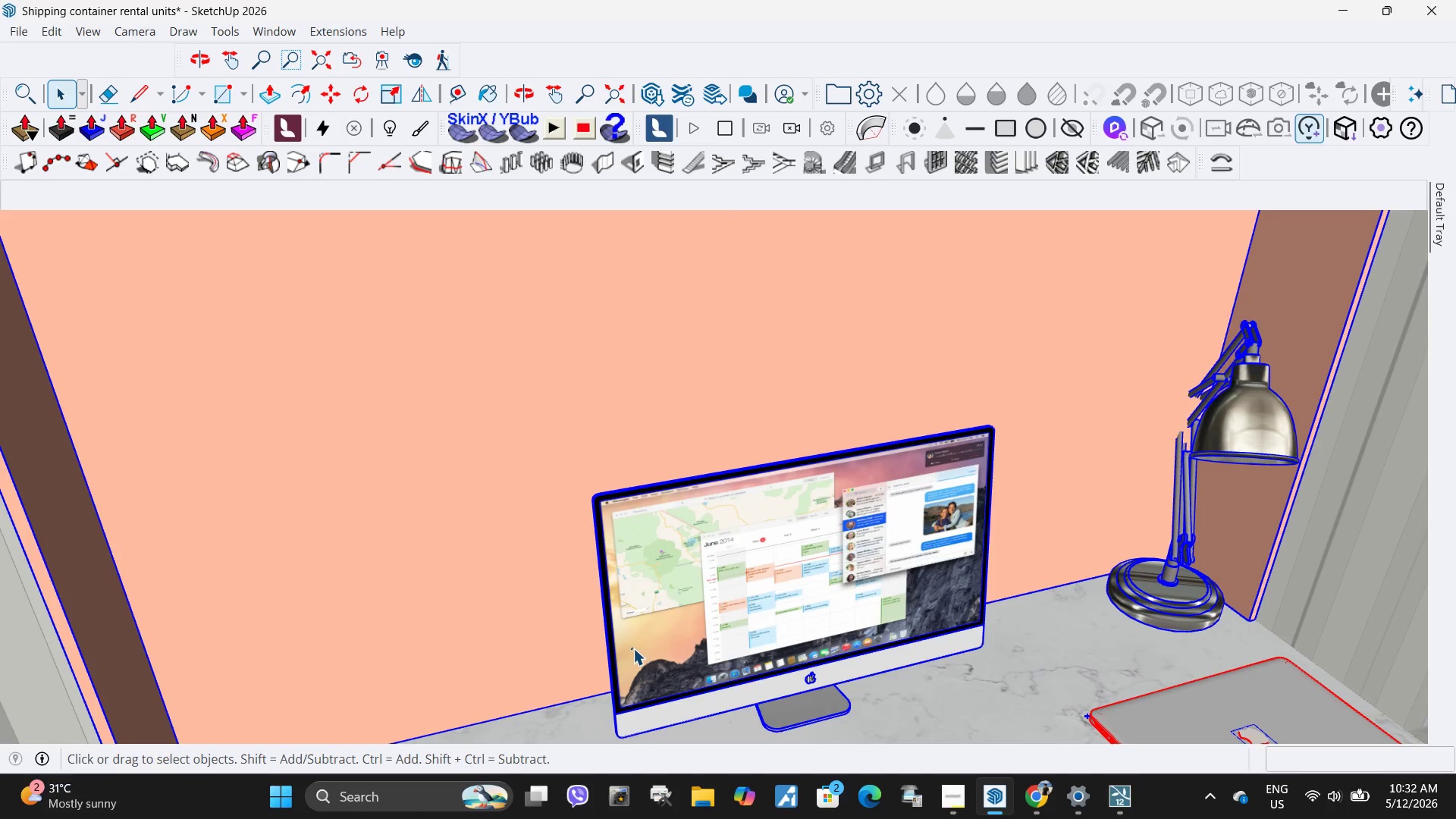 
triple_click([642, 635])
 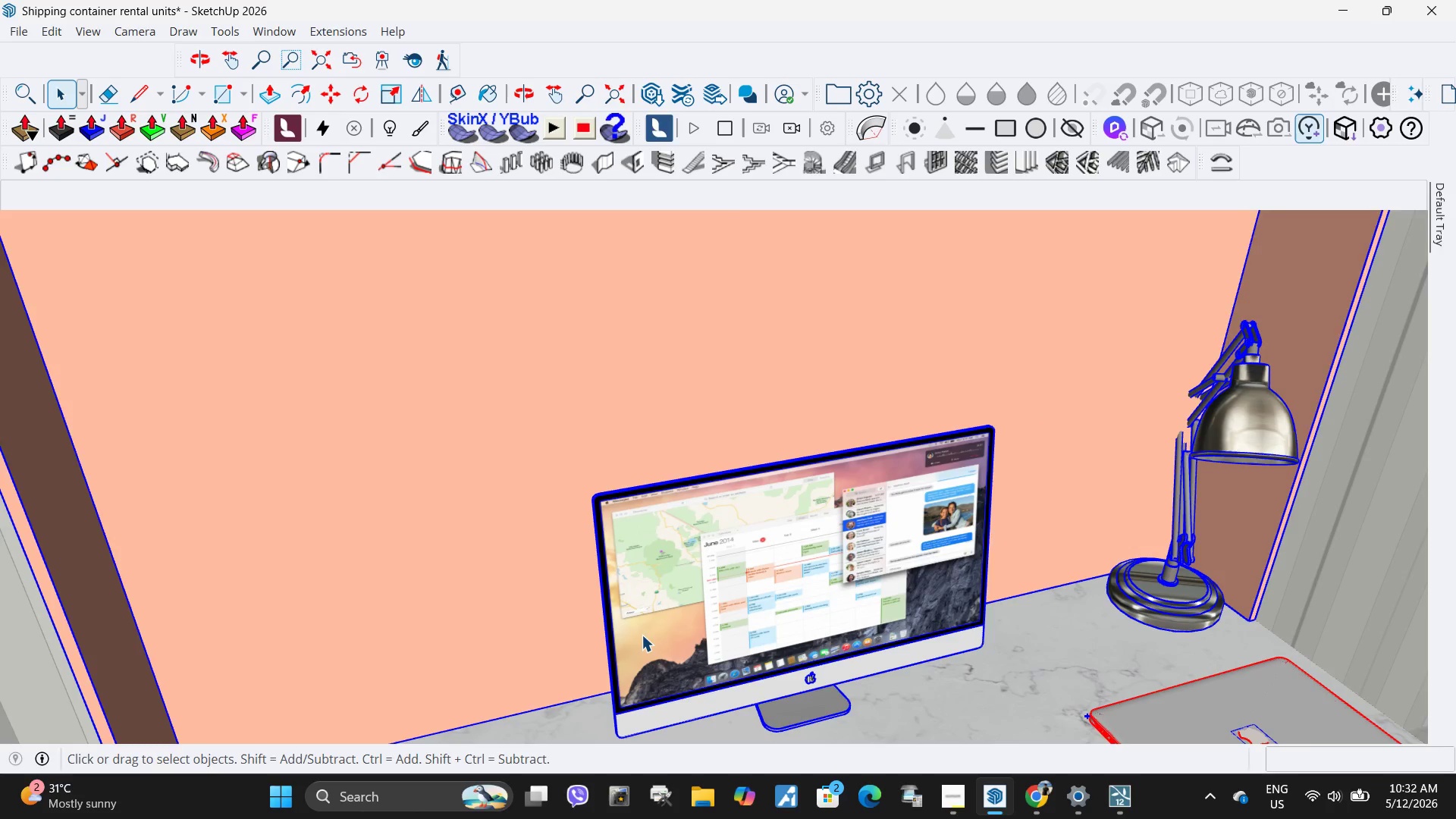 
triple_click([642, 635])
 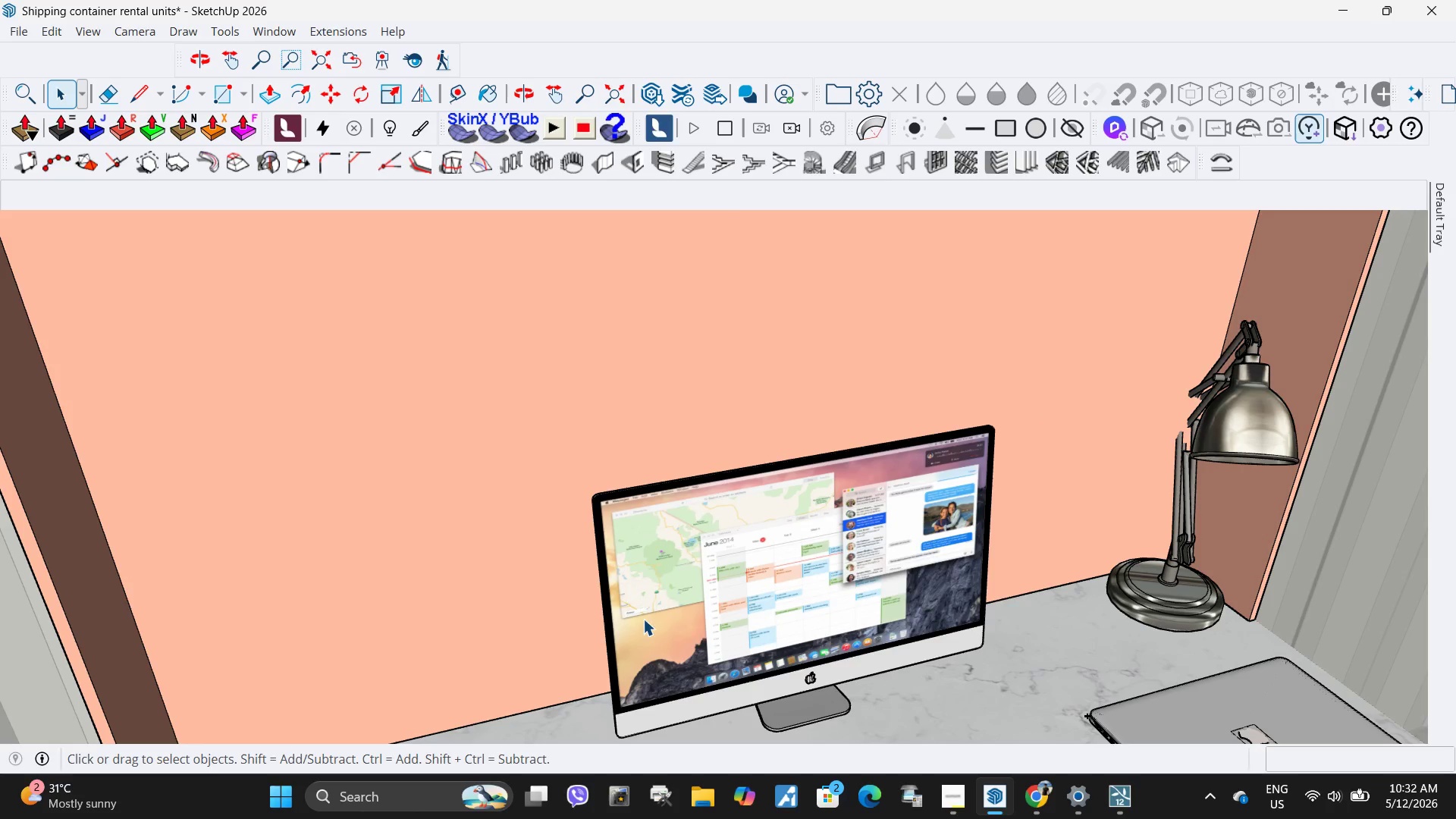 
triple_click([648, 582])
 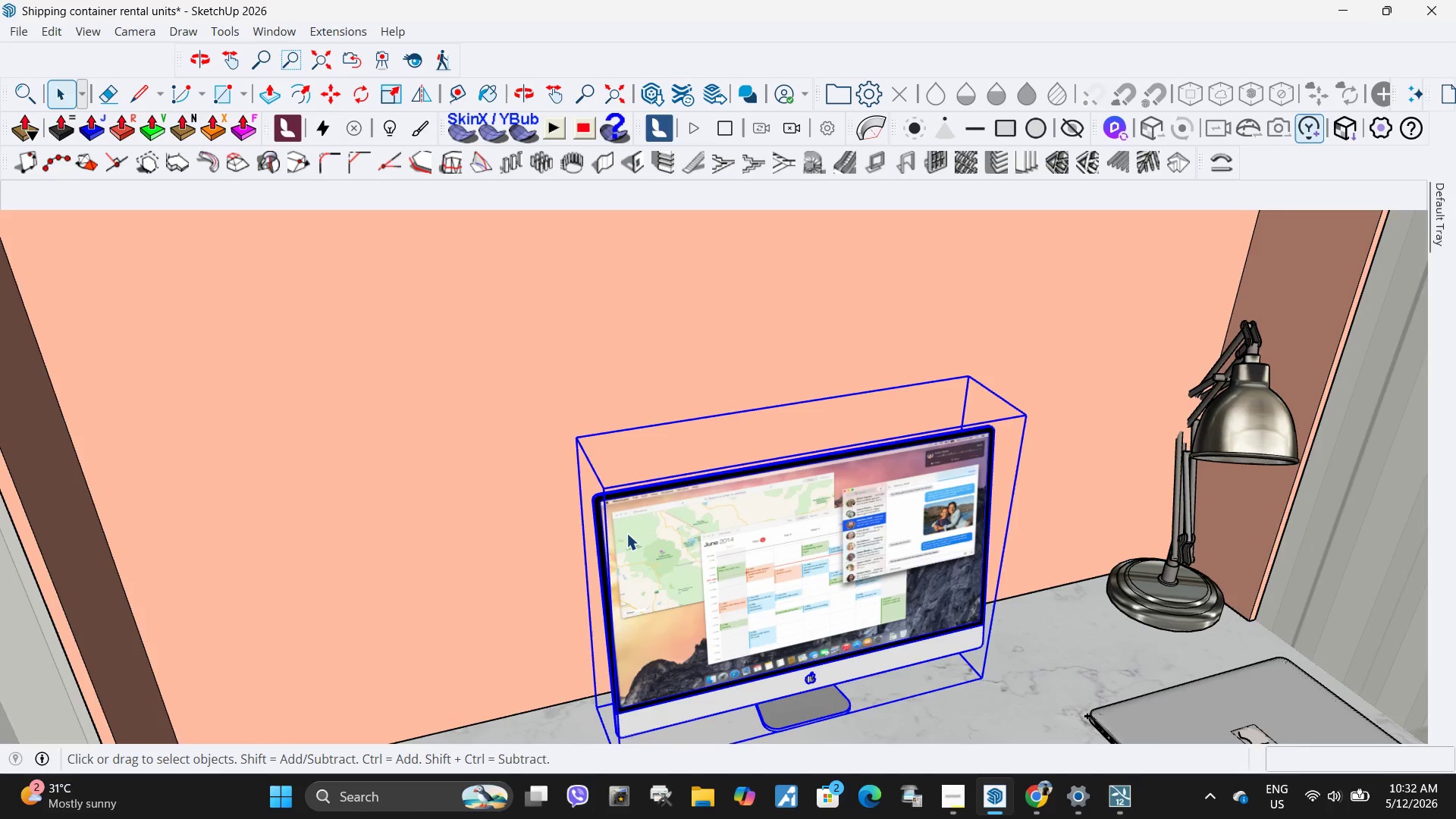 
double_click([613, 530])
 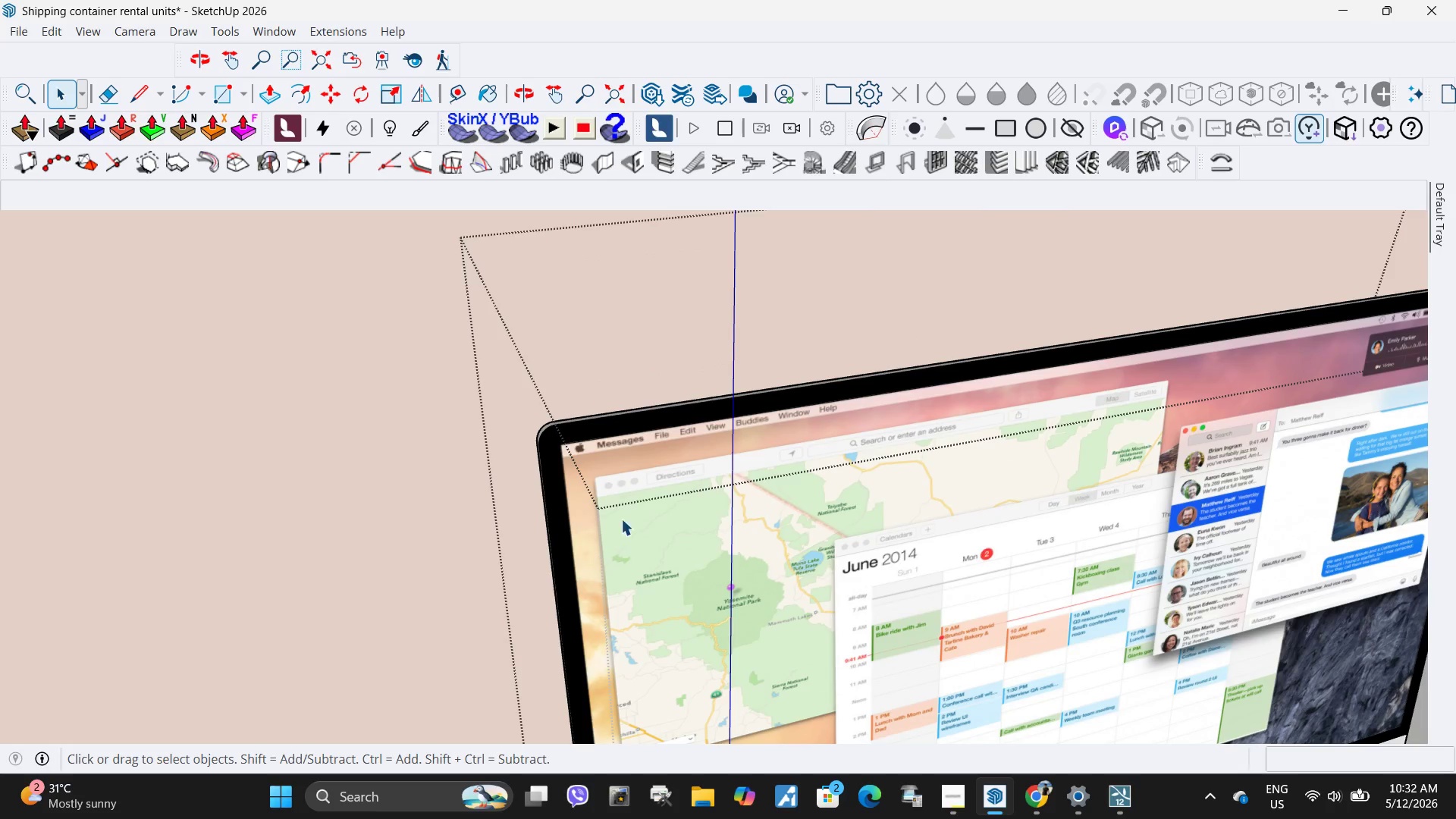 
scroll: coordinate [621, 531], scroll_direction: up, amount: 10.0
 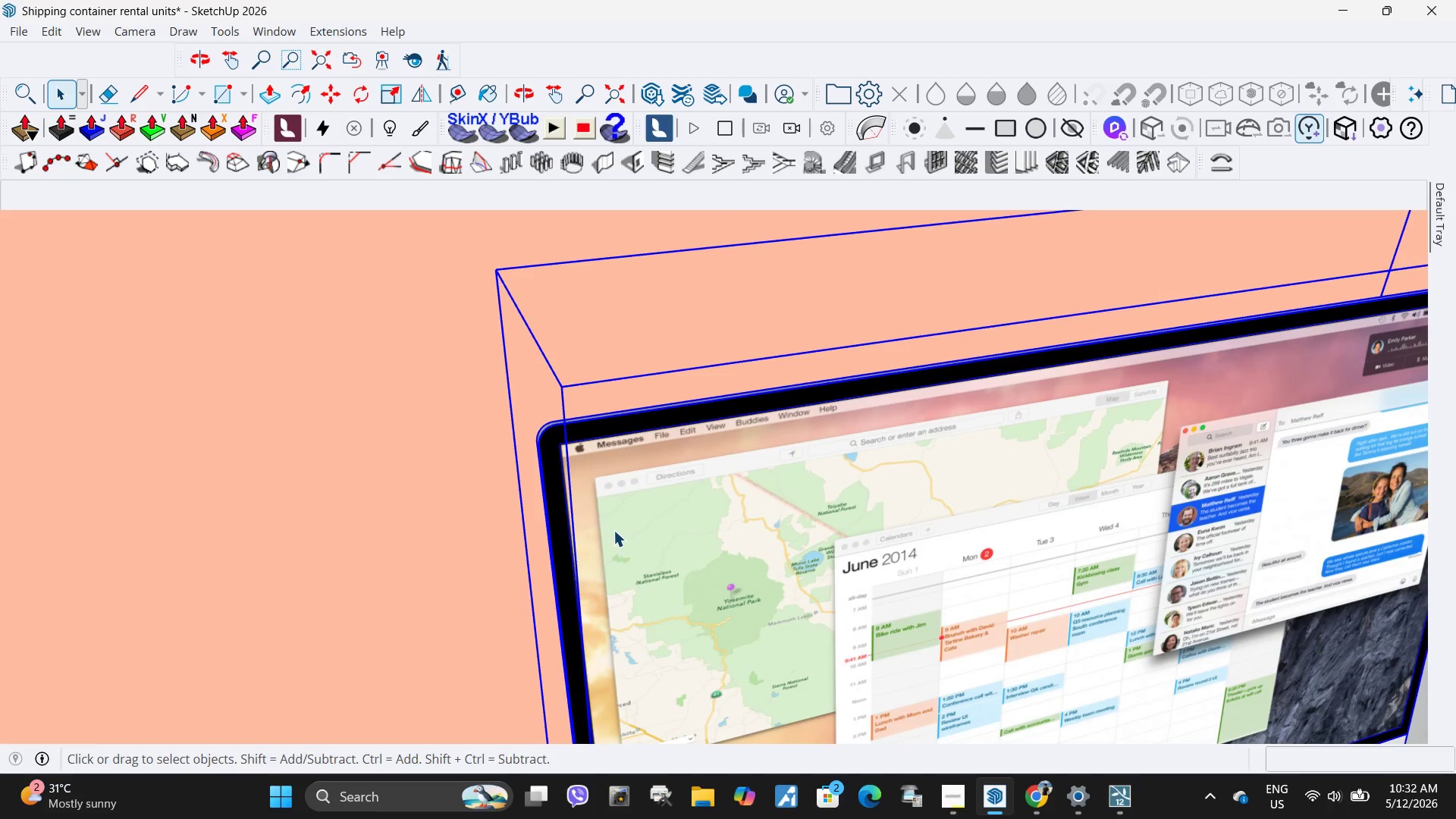 
triple_click([607, 489])
 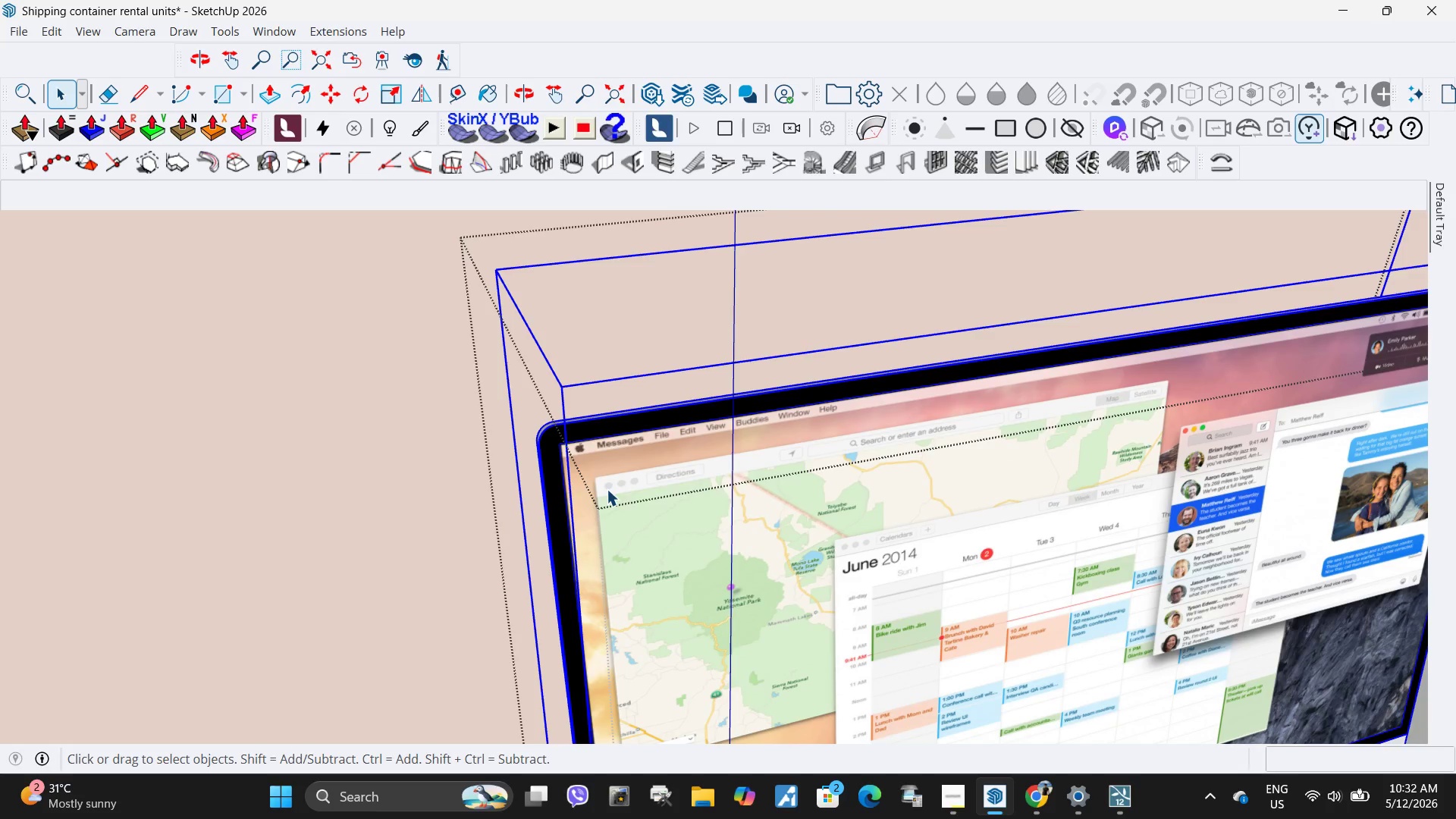 
triple_click([607, 489])
 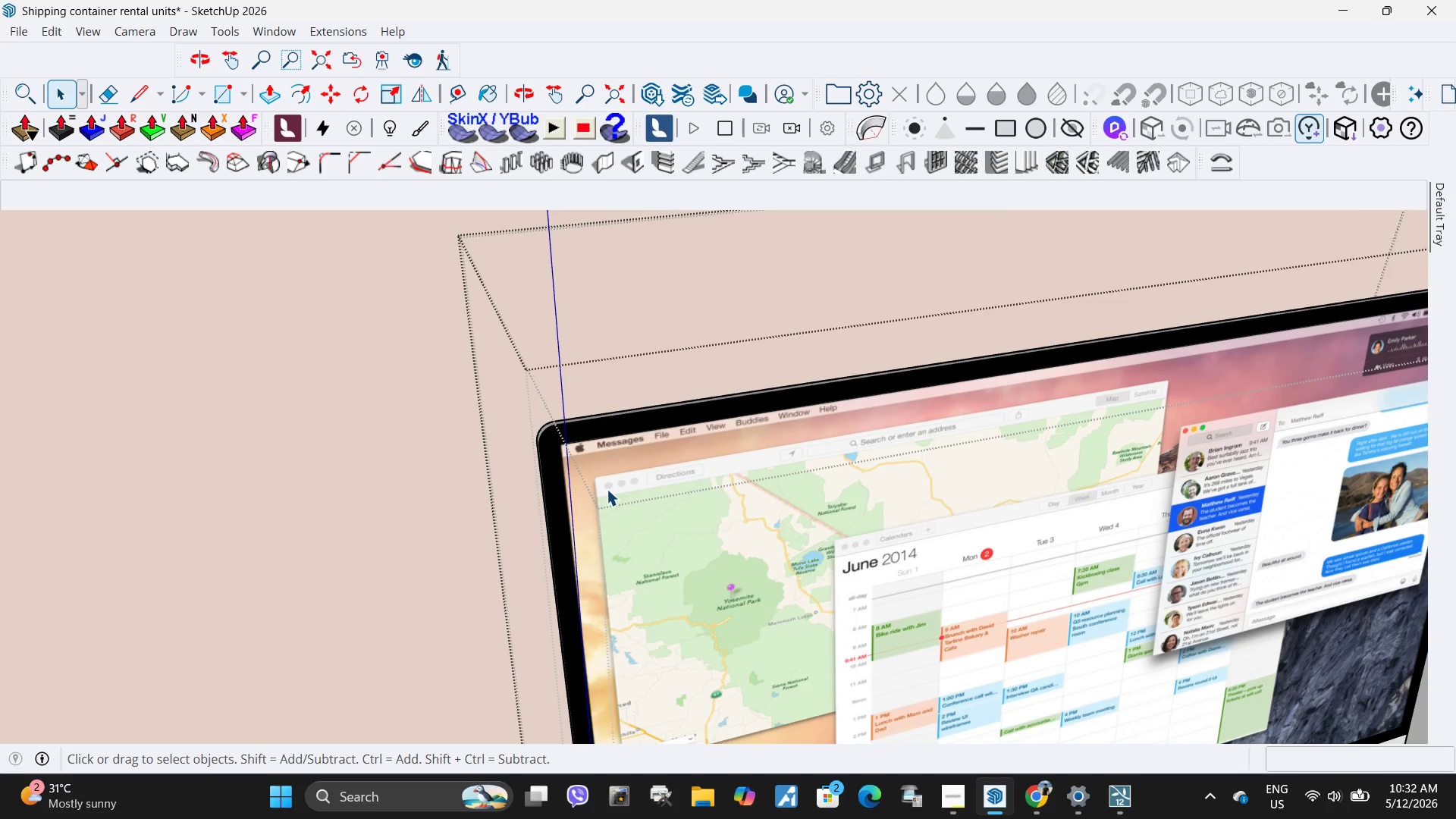 
triple_click([607, 489])
 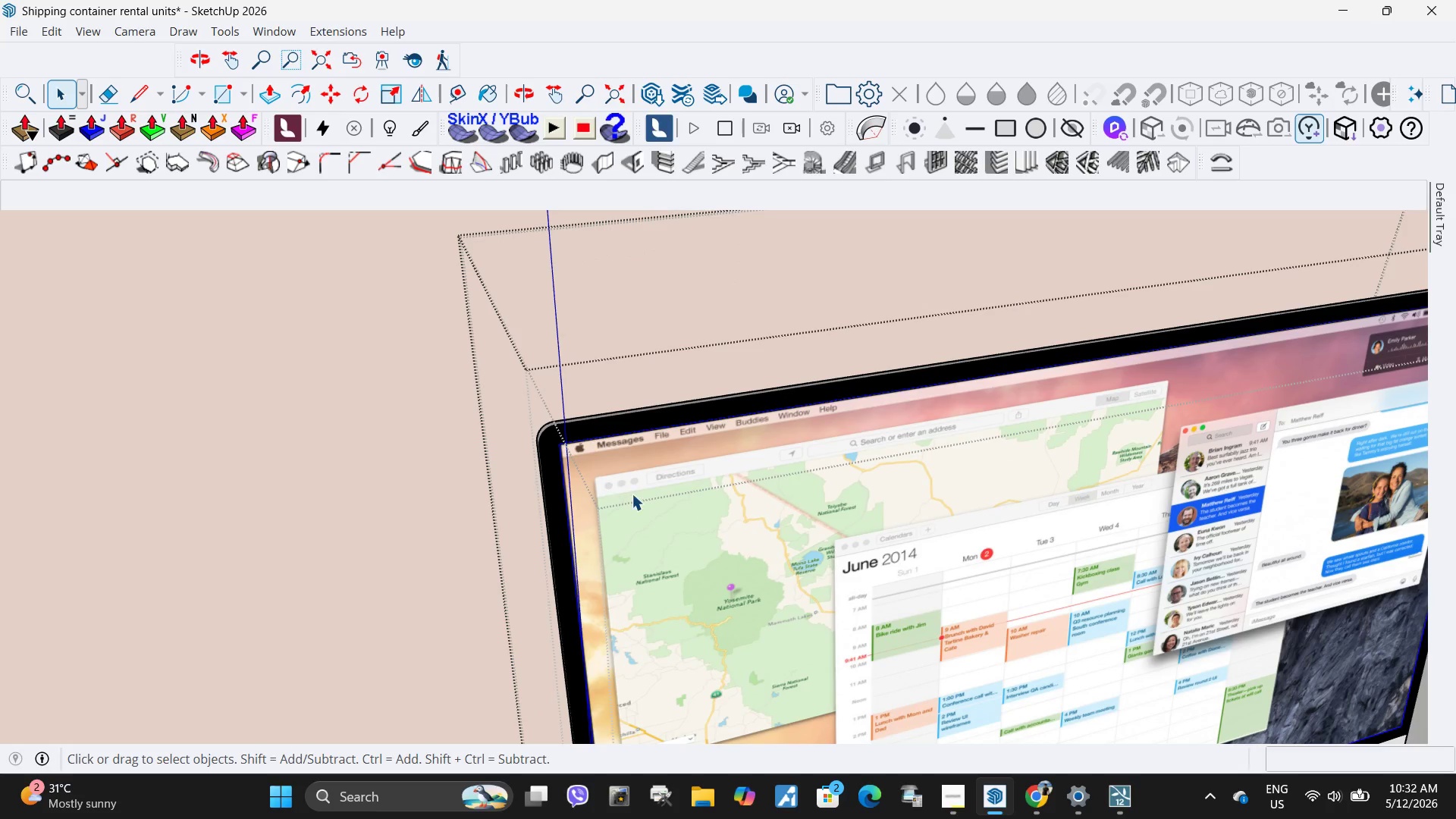 
triple_click([632, 494])
 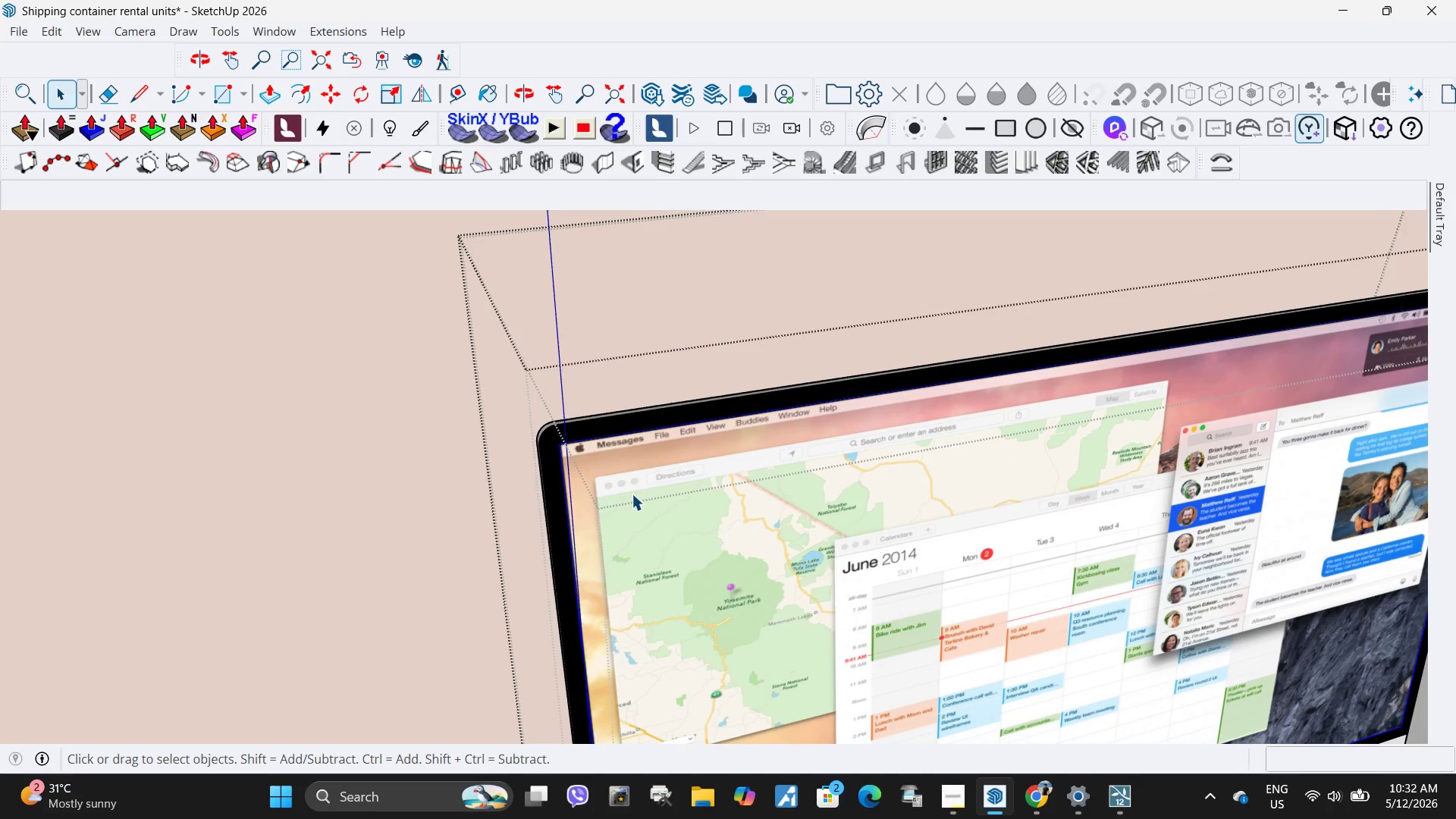 
triple_click([632, 494])
 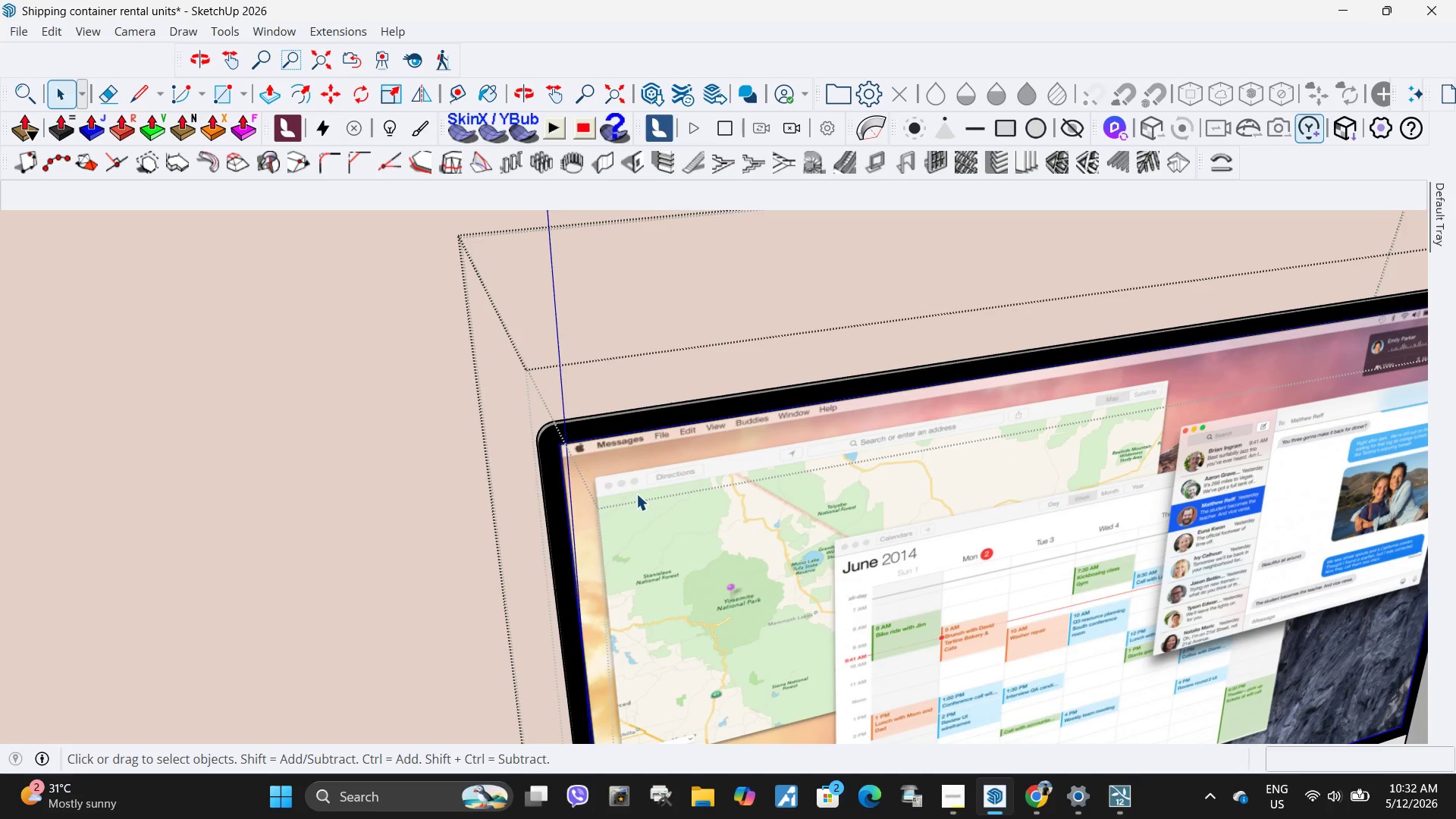 
triple_click([642, 494])
 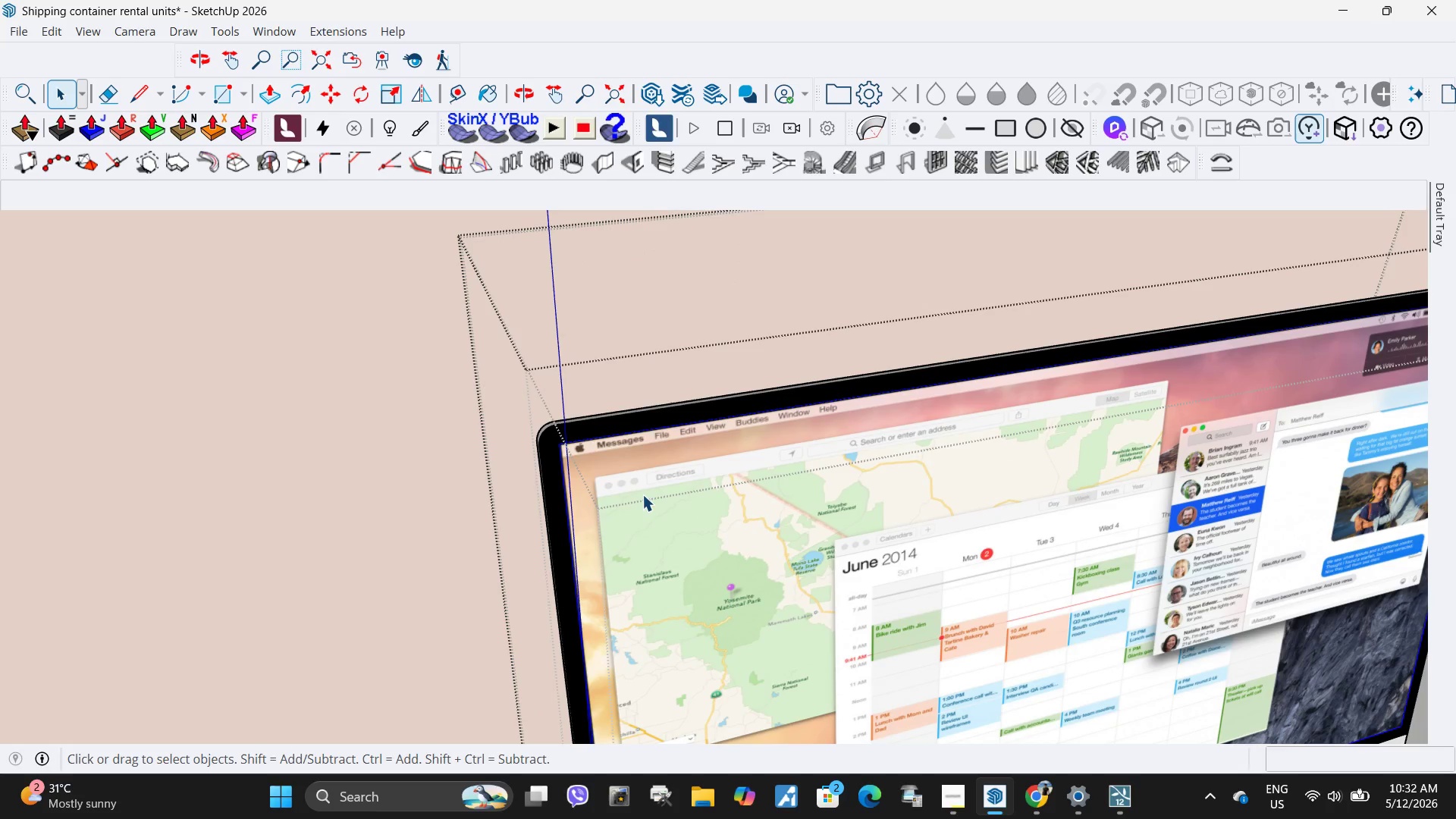 
triple_click([642, 494])
 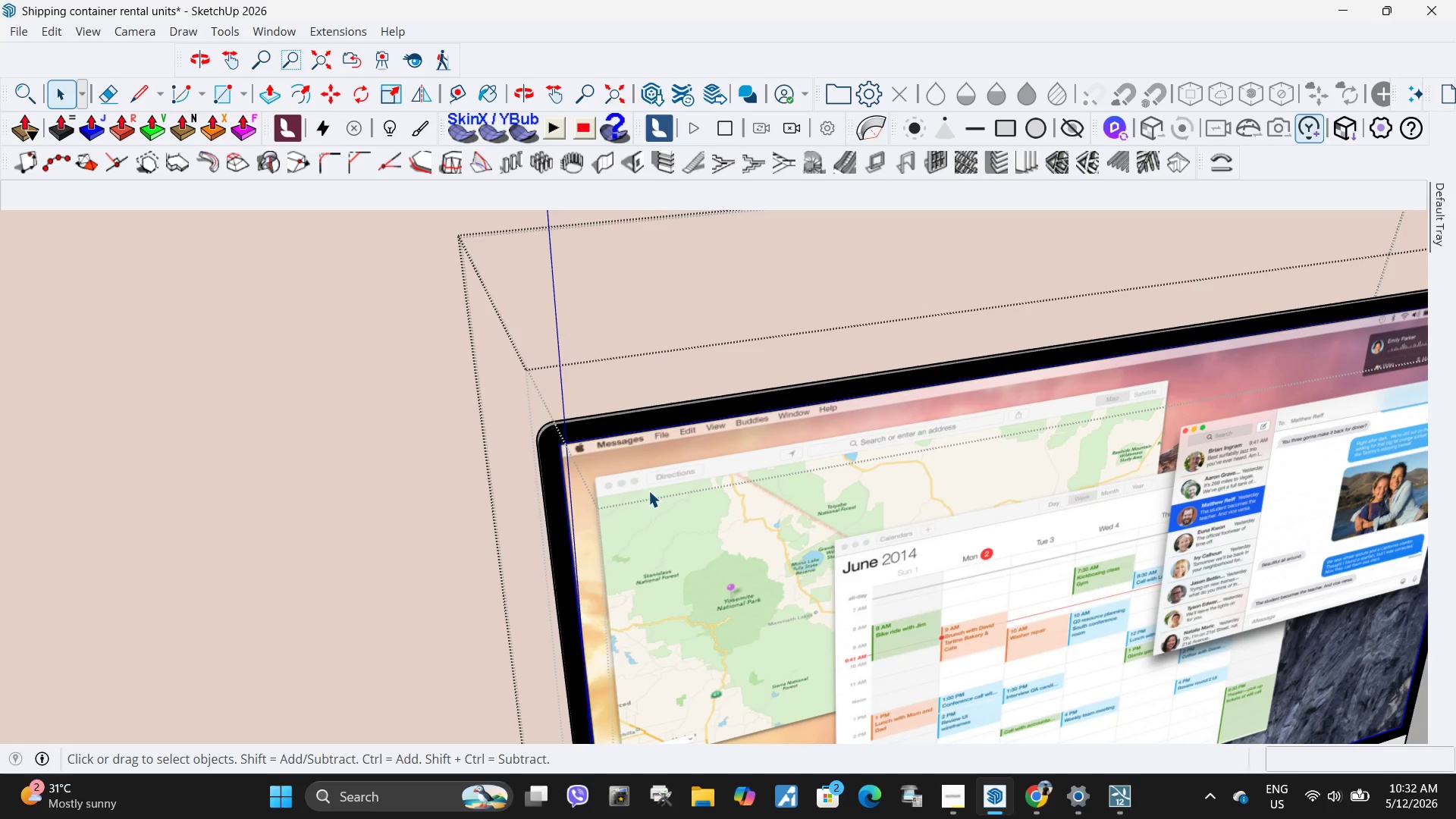 
double_click([649, 490])
 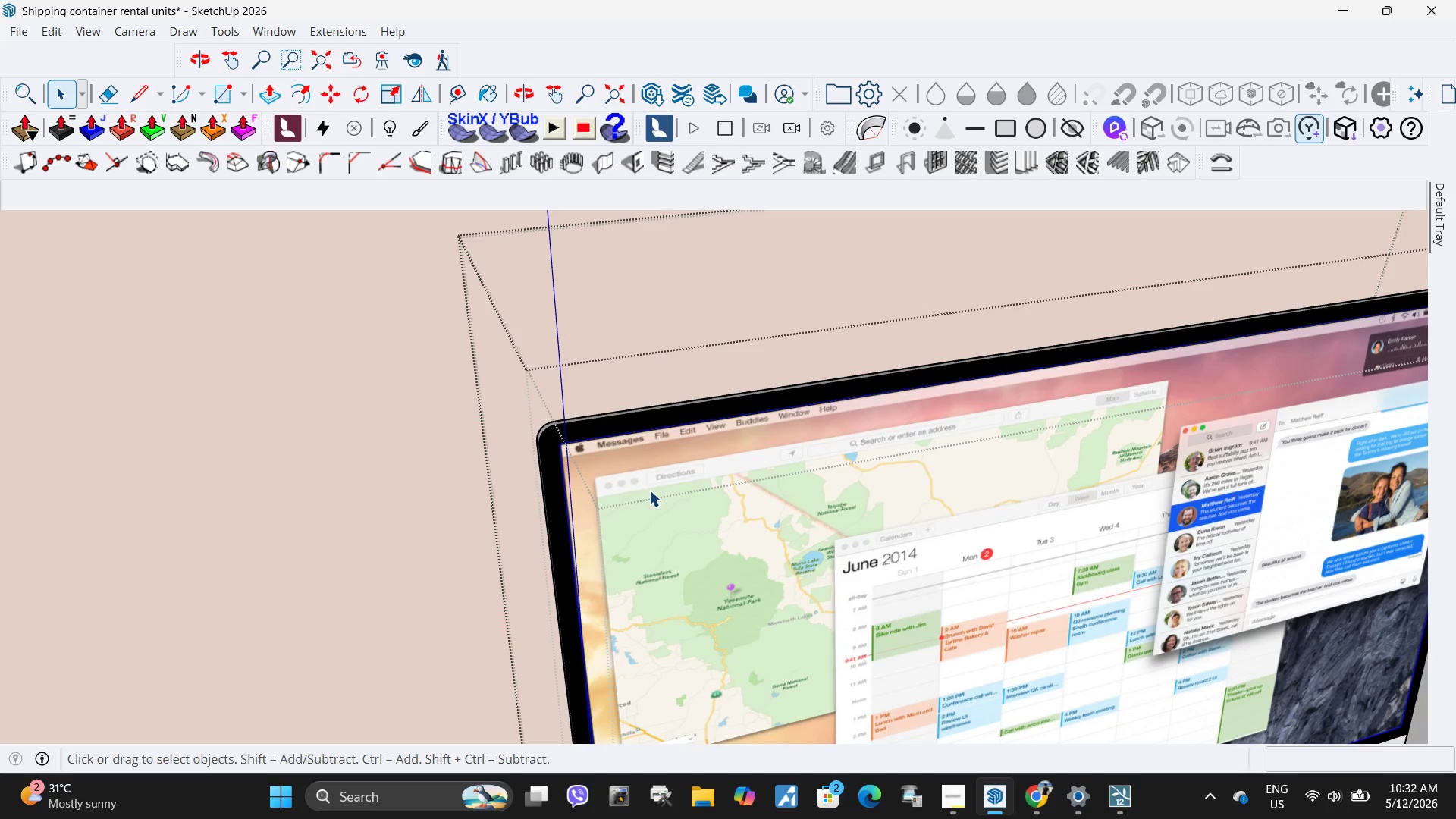 
key(Control+ControlLeft)
 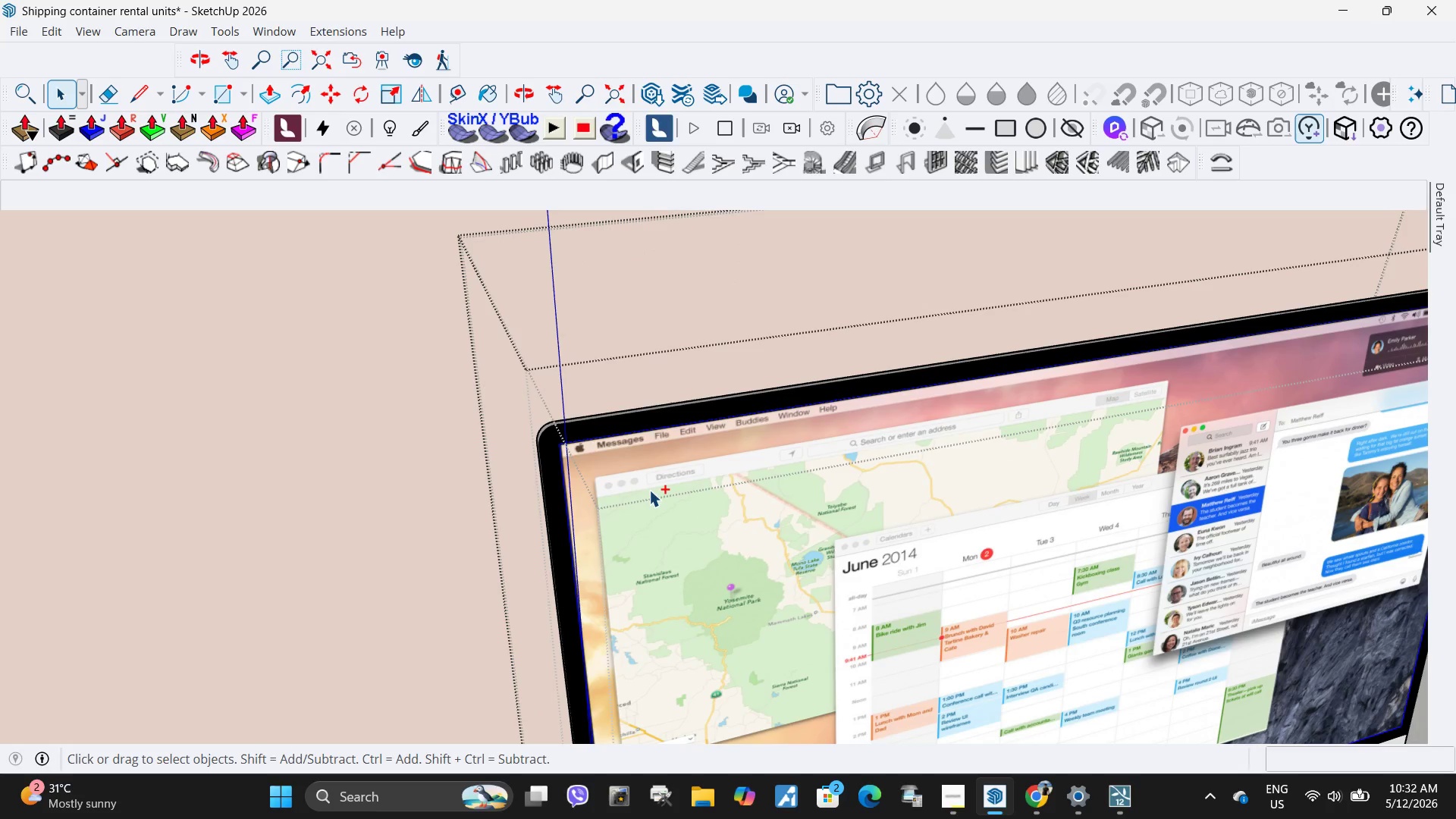 
key(Control+C)
 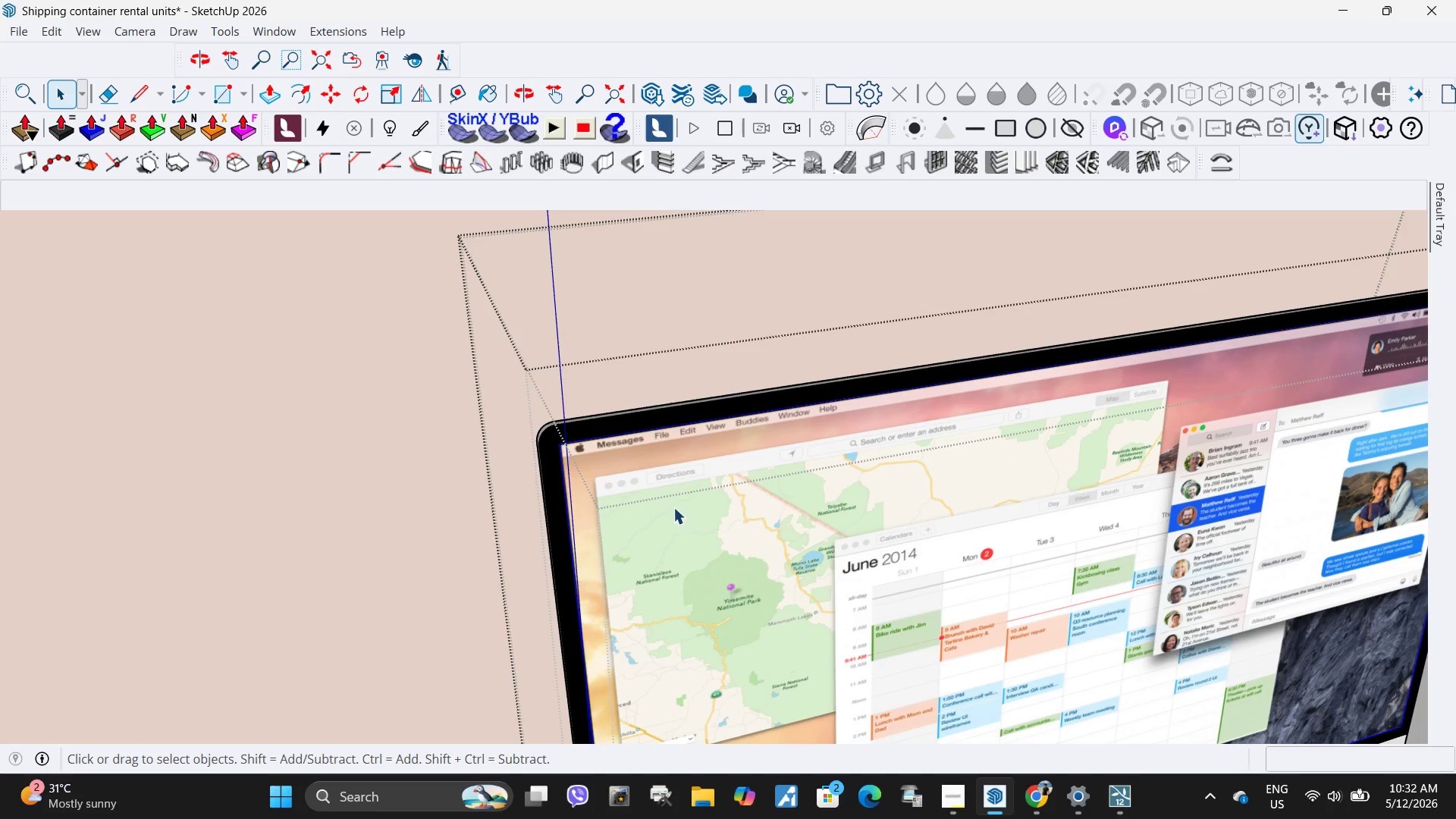 
key(Control+ControlLeft)
 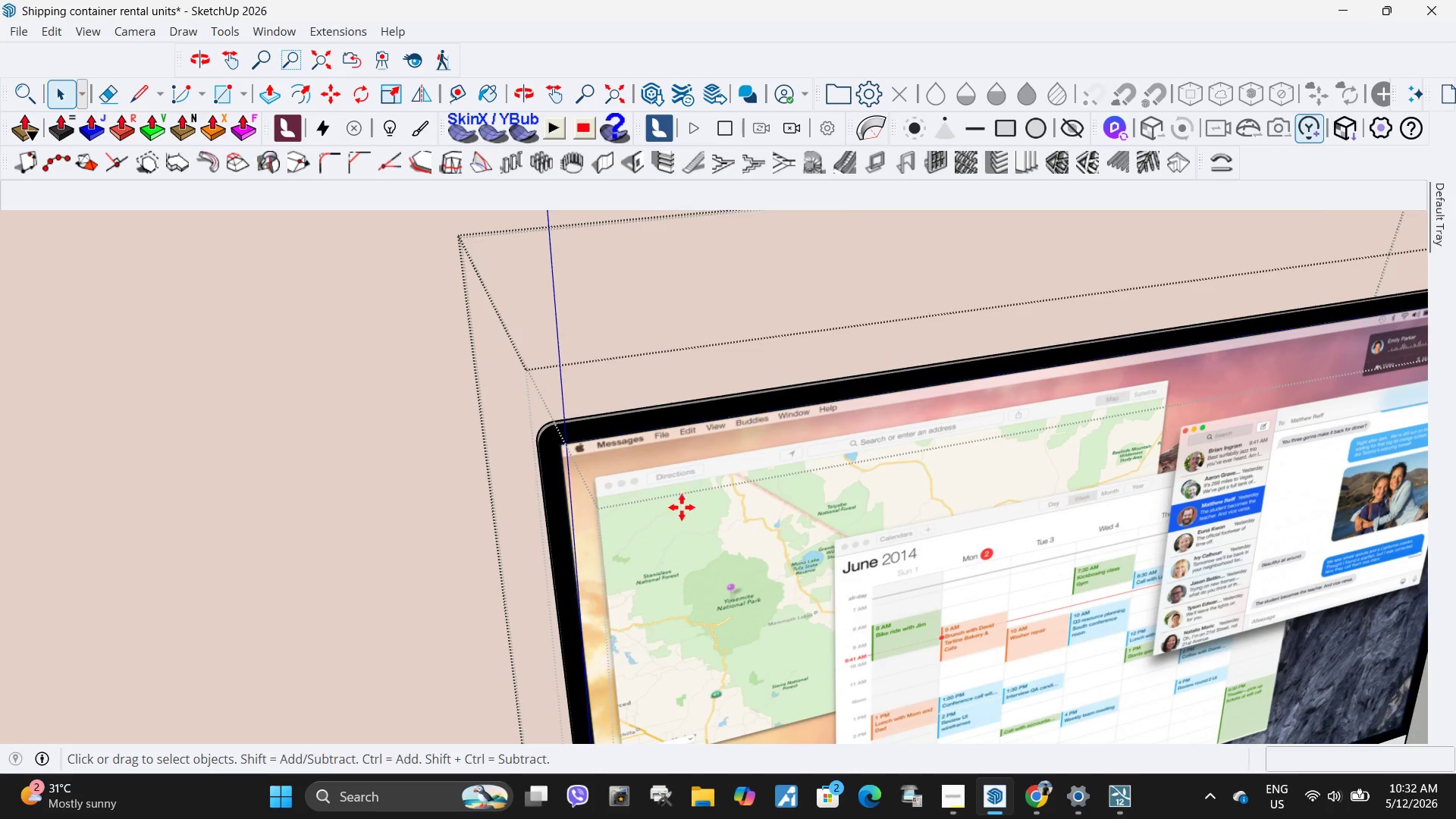 
key(Control+V)
 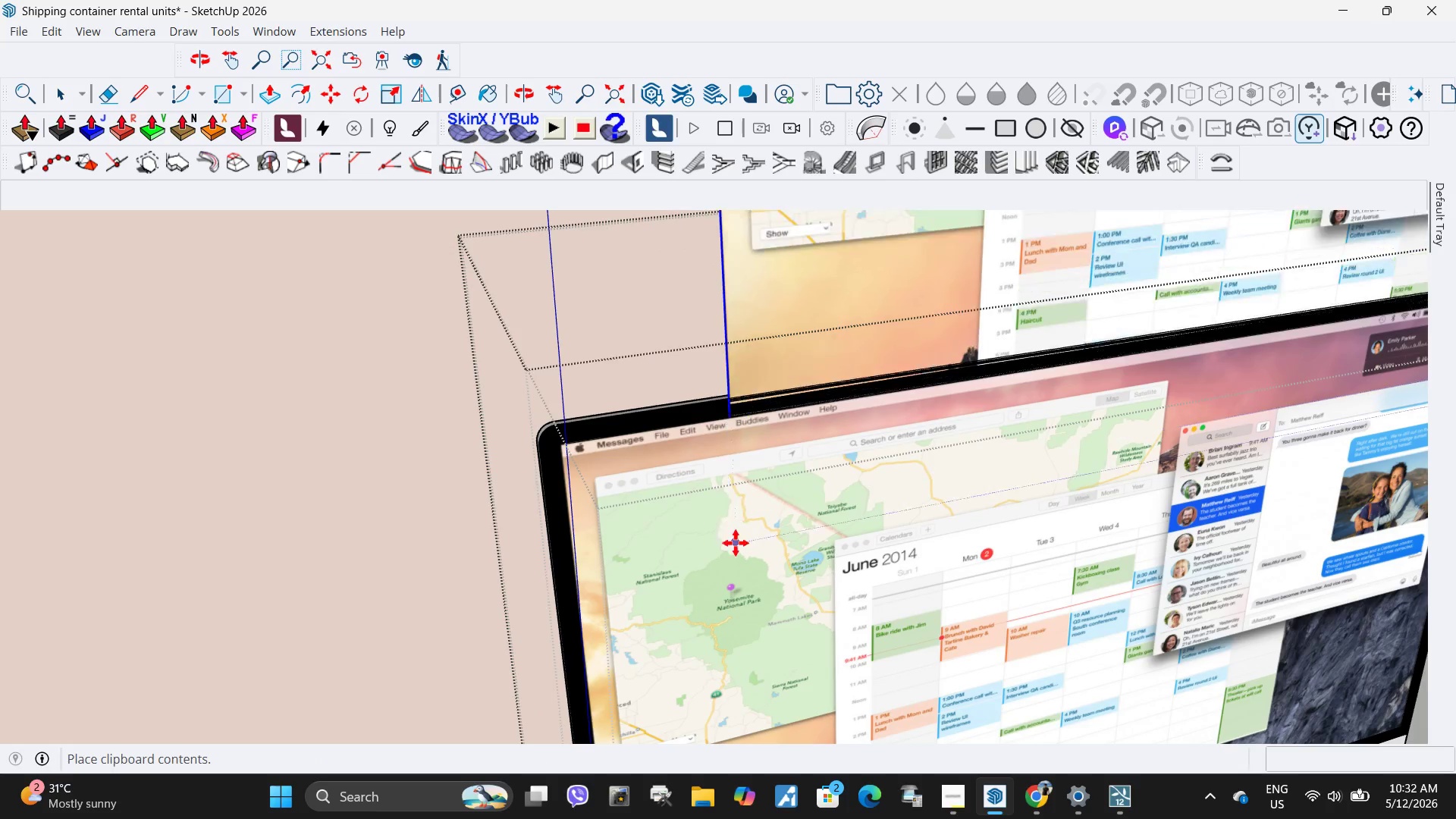 
scroll: coordinate [687, 453], scroll_direction: down, amount: 11.0
 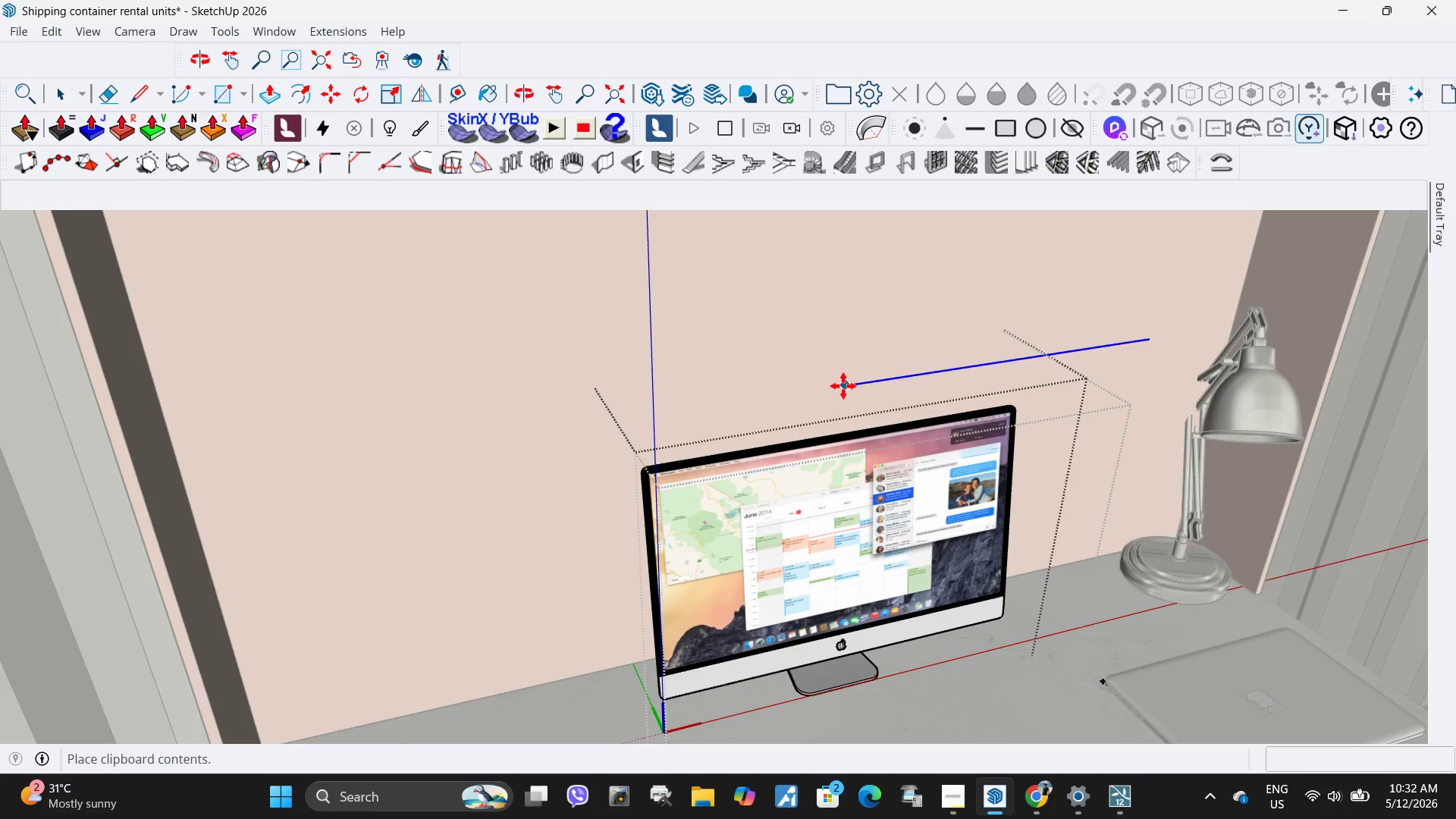 
left_click([935, 464])
 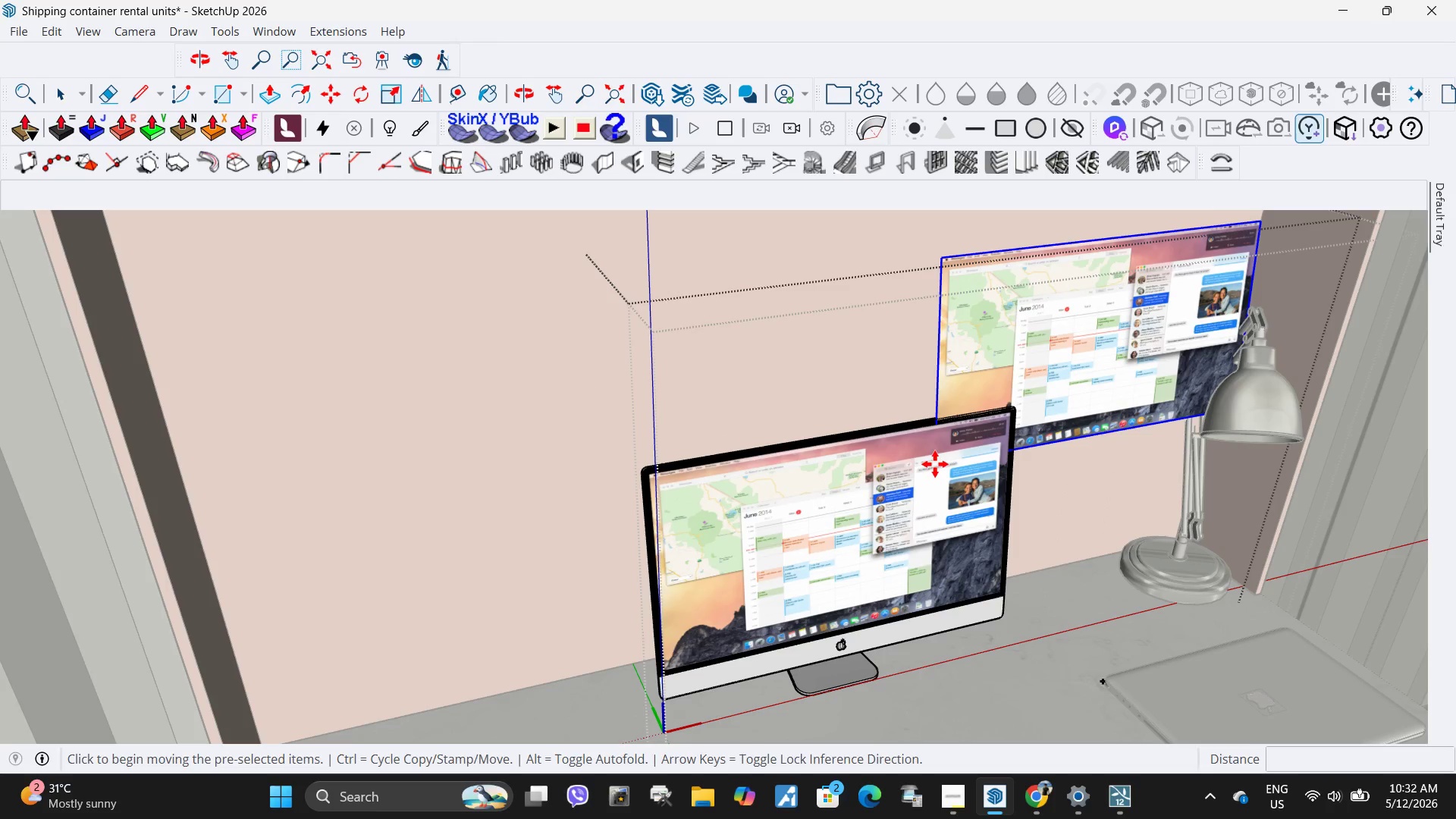 
key(Space)
 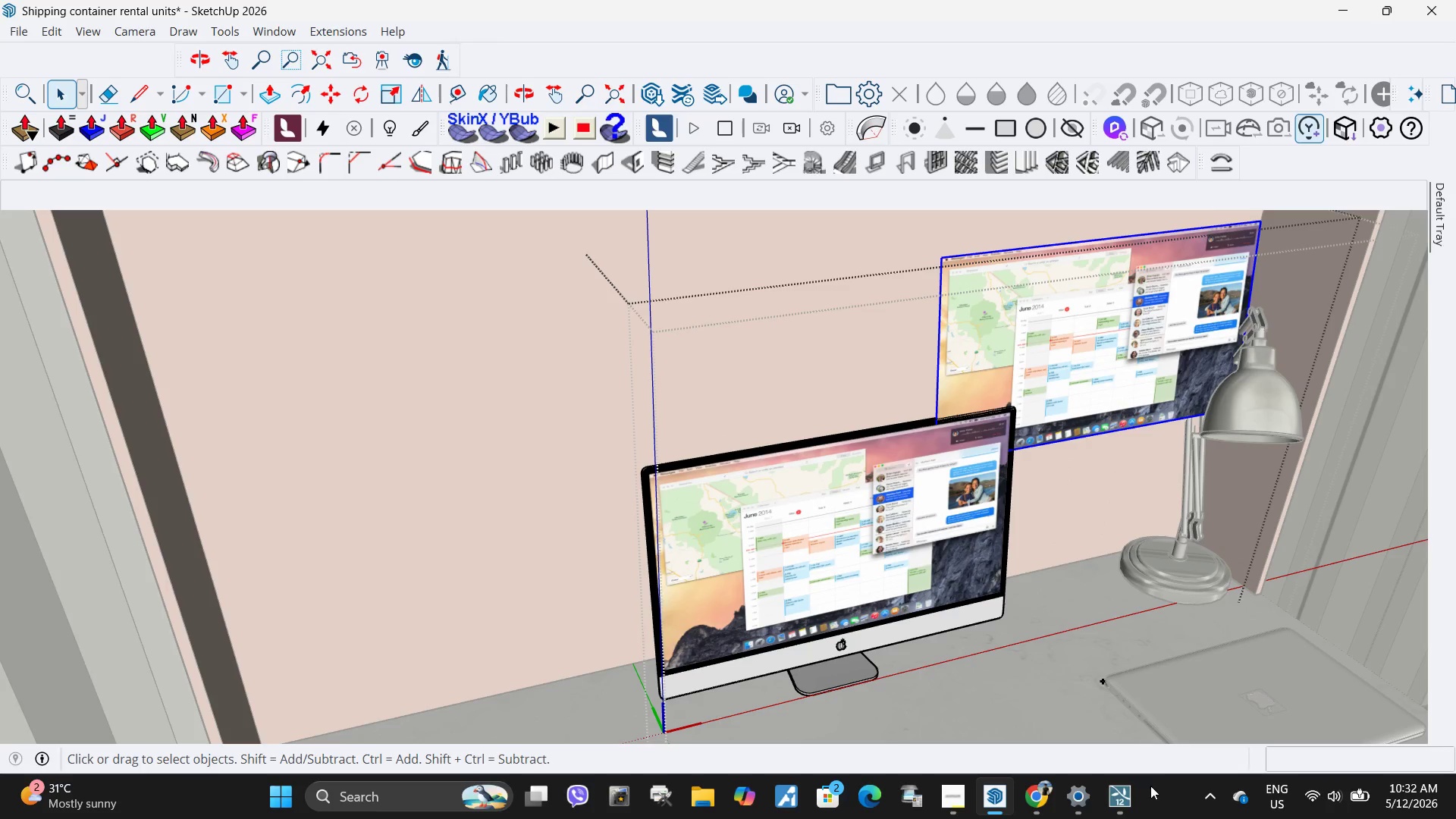 
key(Escape)
 